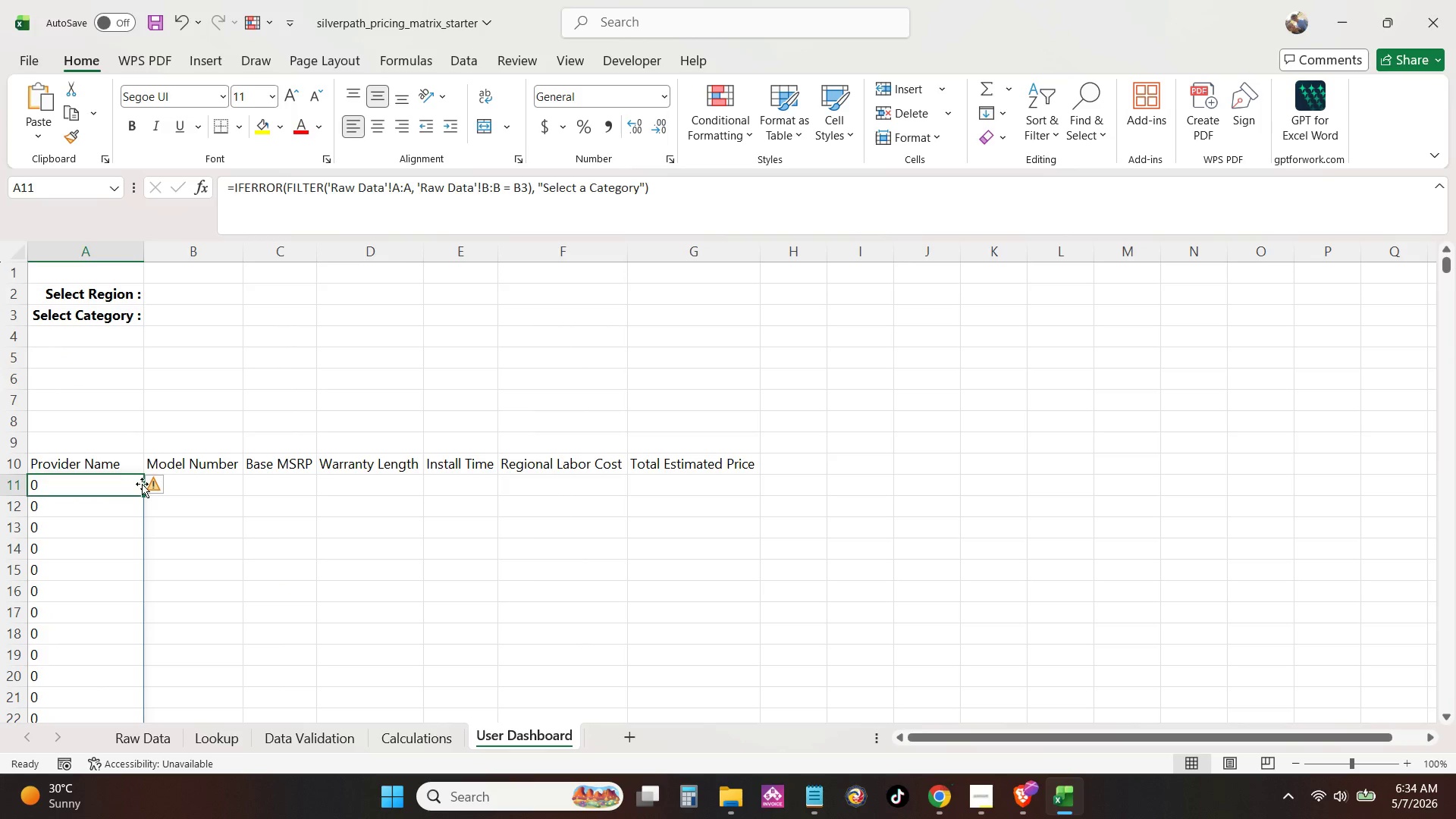 
left_click([147, 488])
 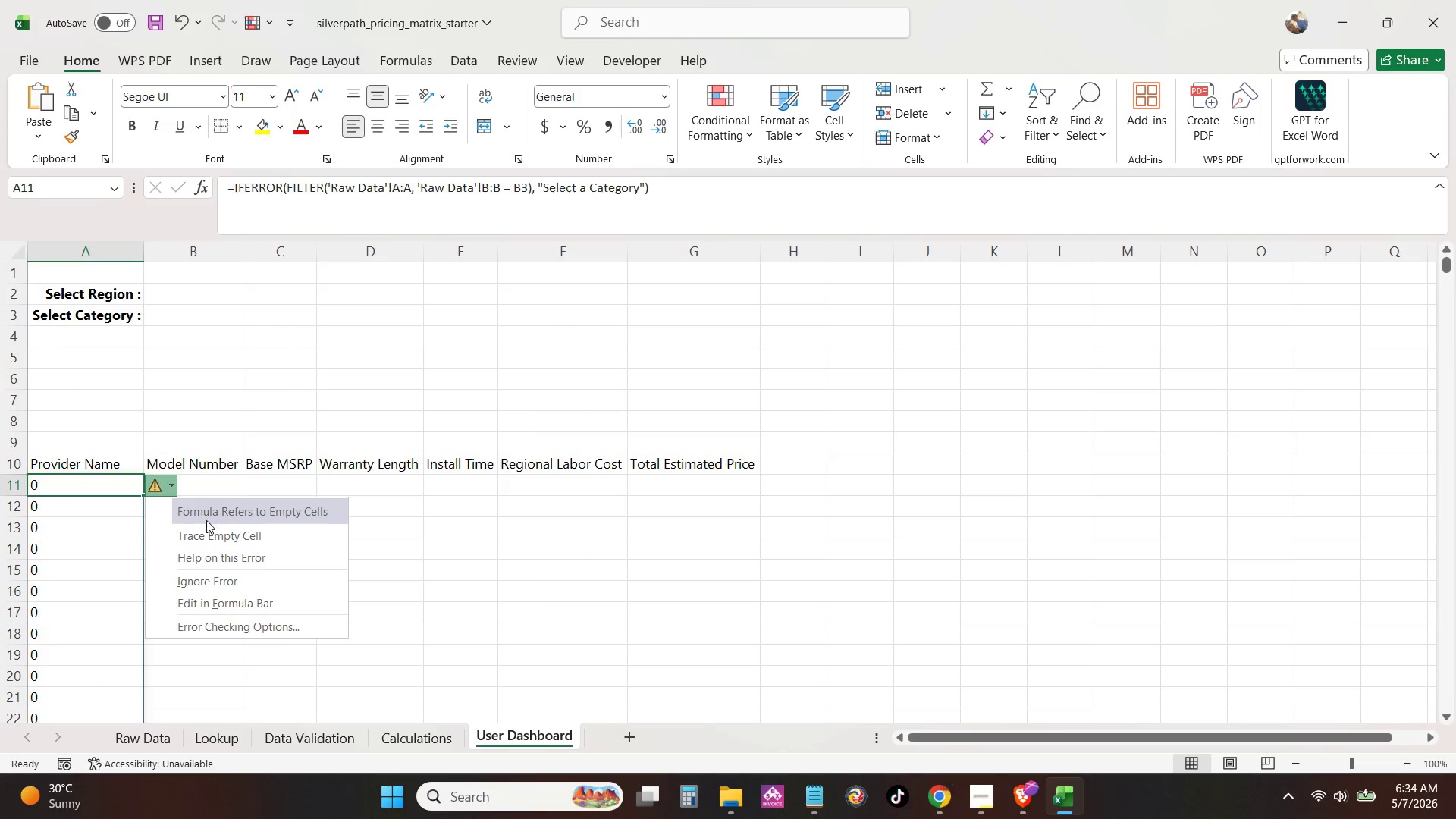 
left_click([223, 535])
 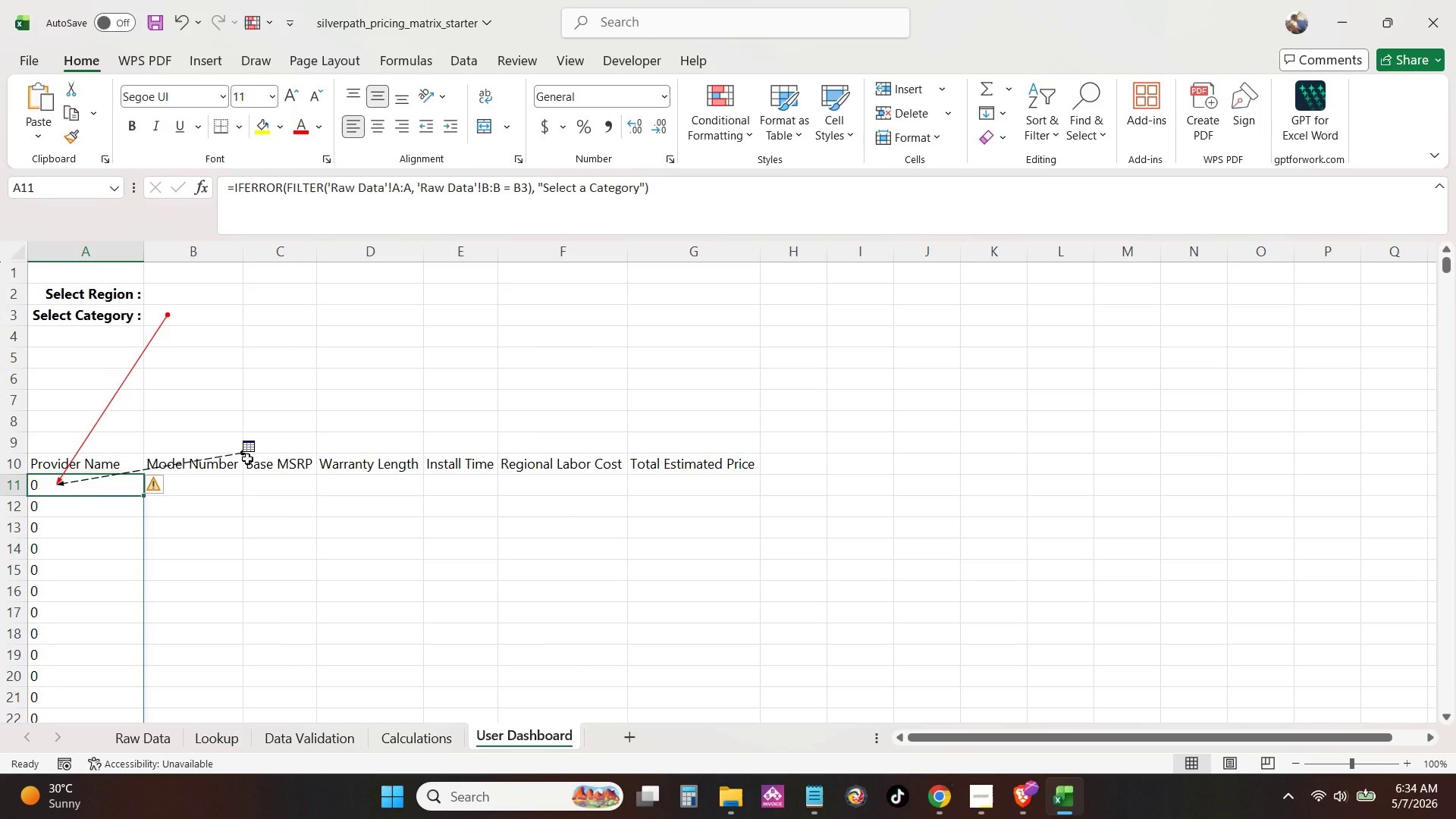 
left_click([245, 451])
 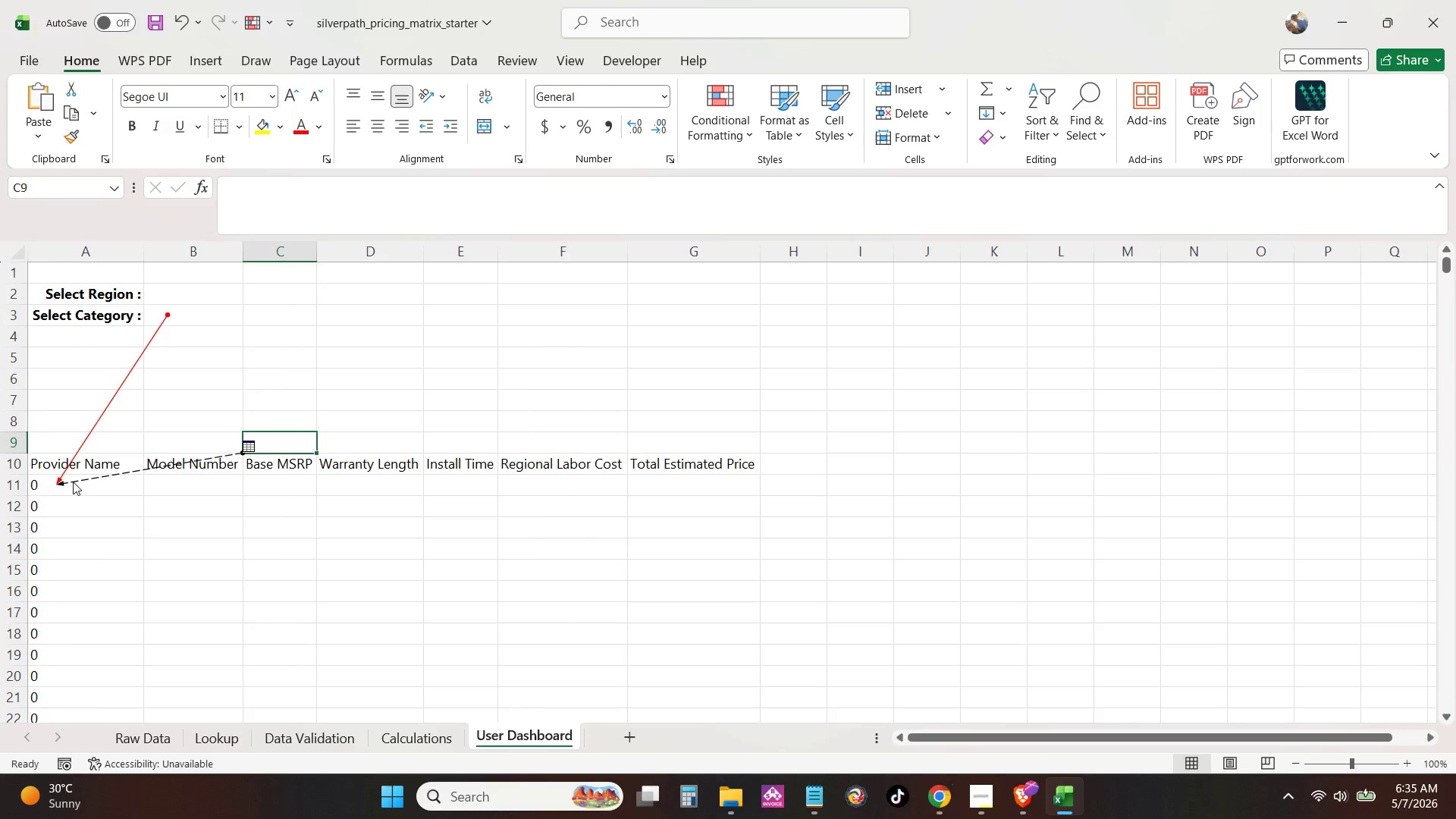 
left_click([146, 488])
 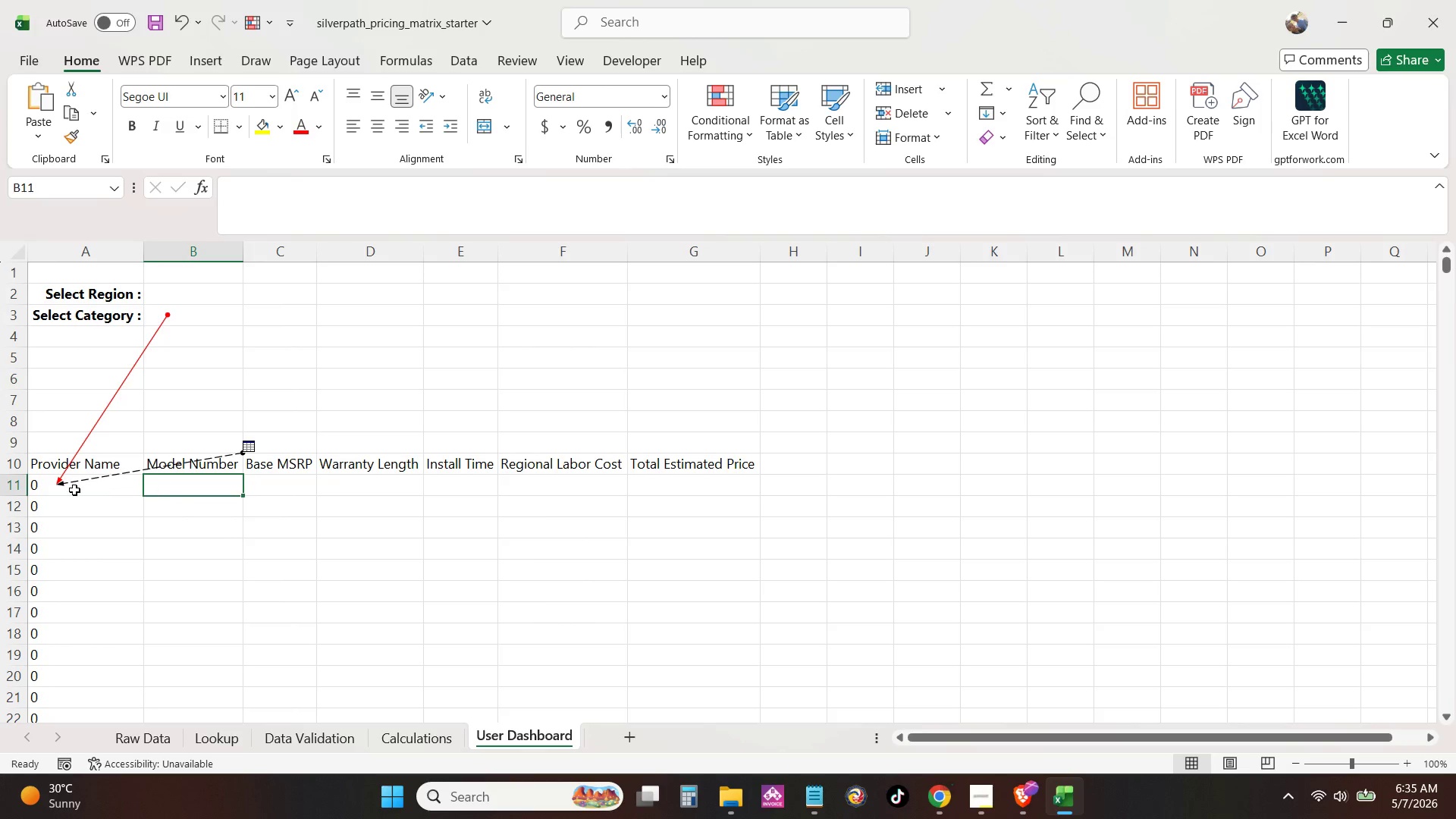 
left_click([74, 488])
 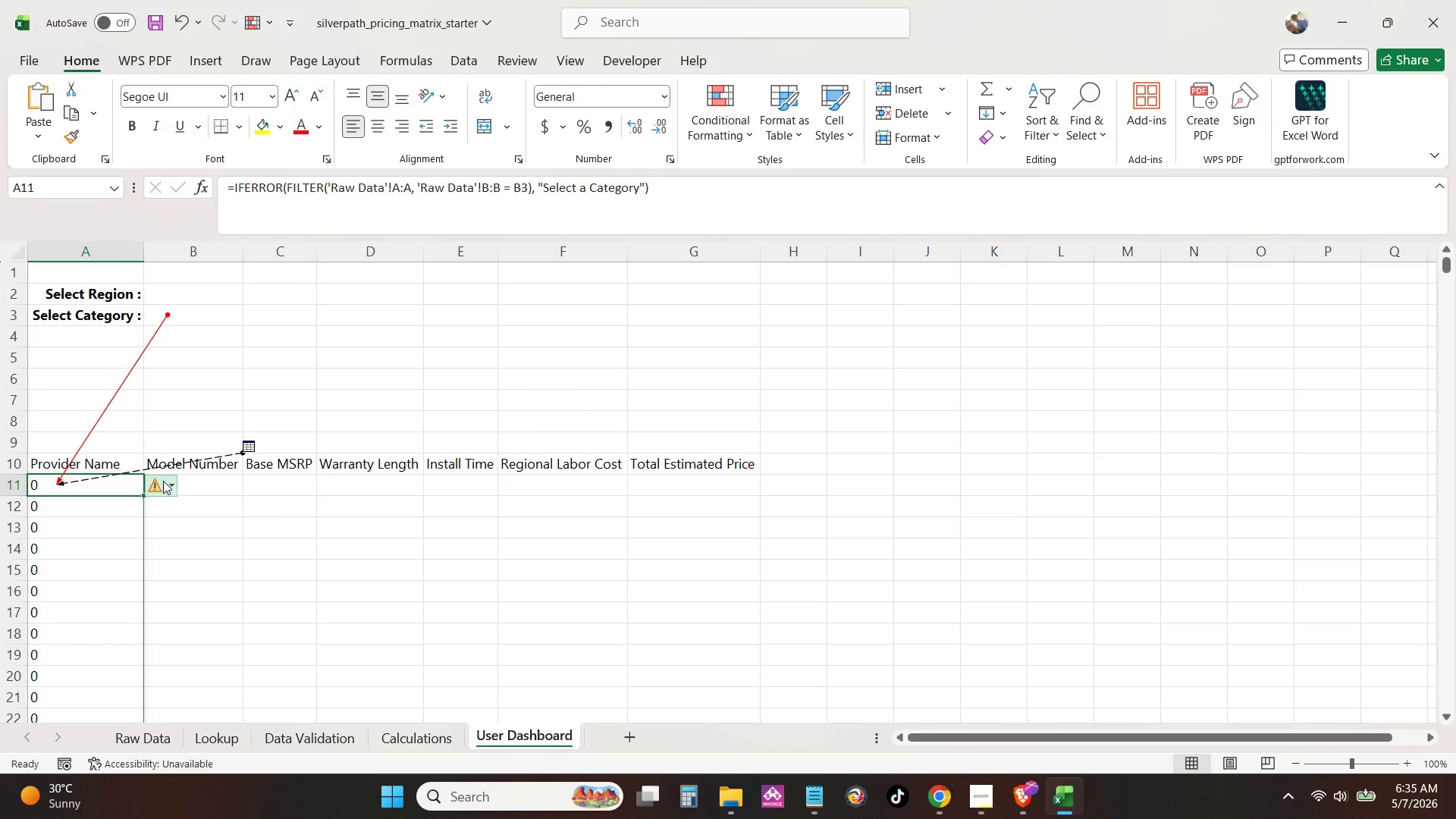 
left_click([165, 481])
 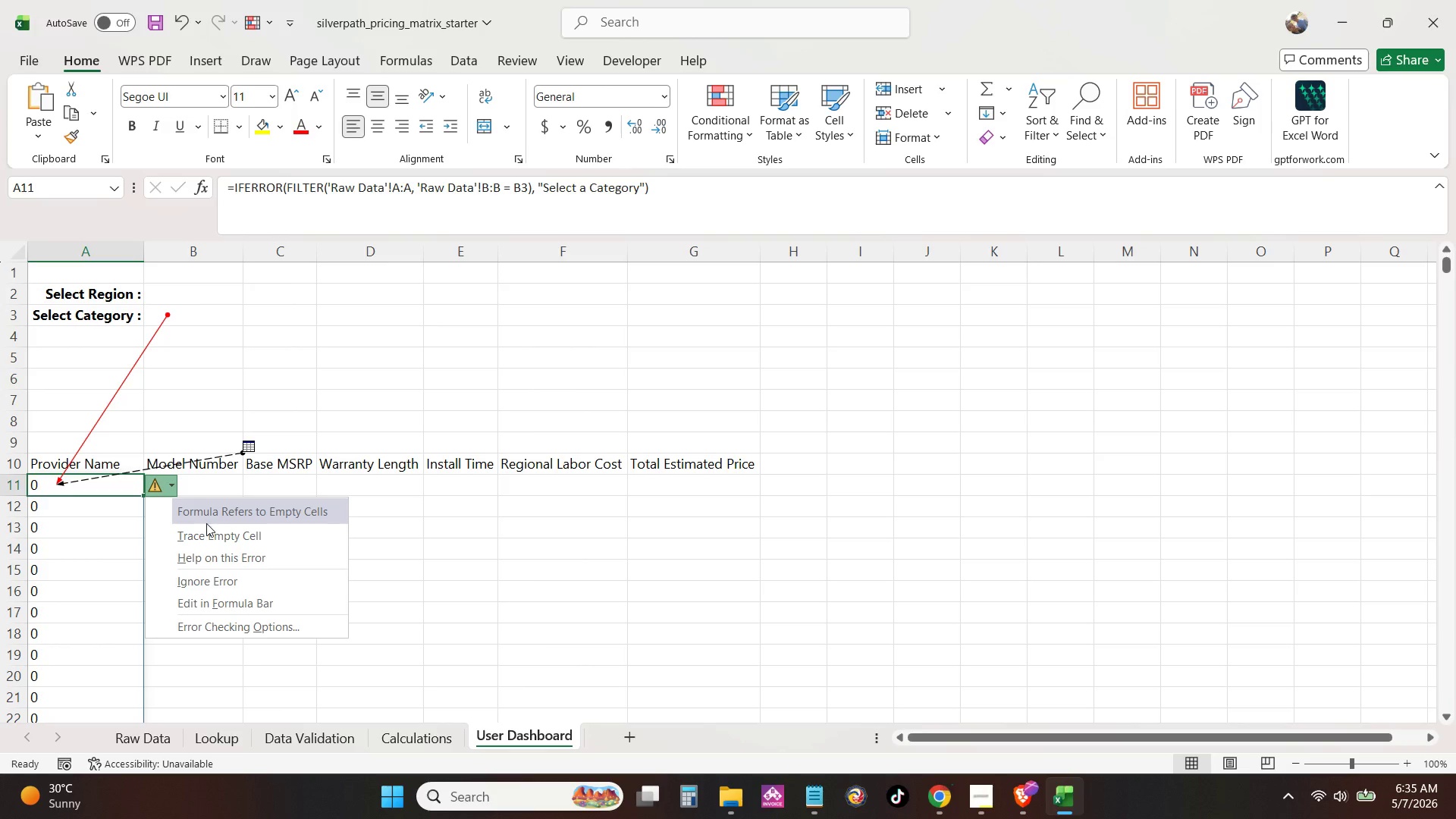 
left_click([213, 532])
 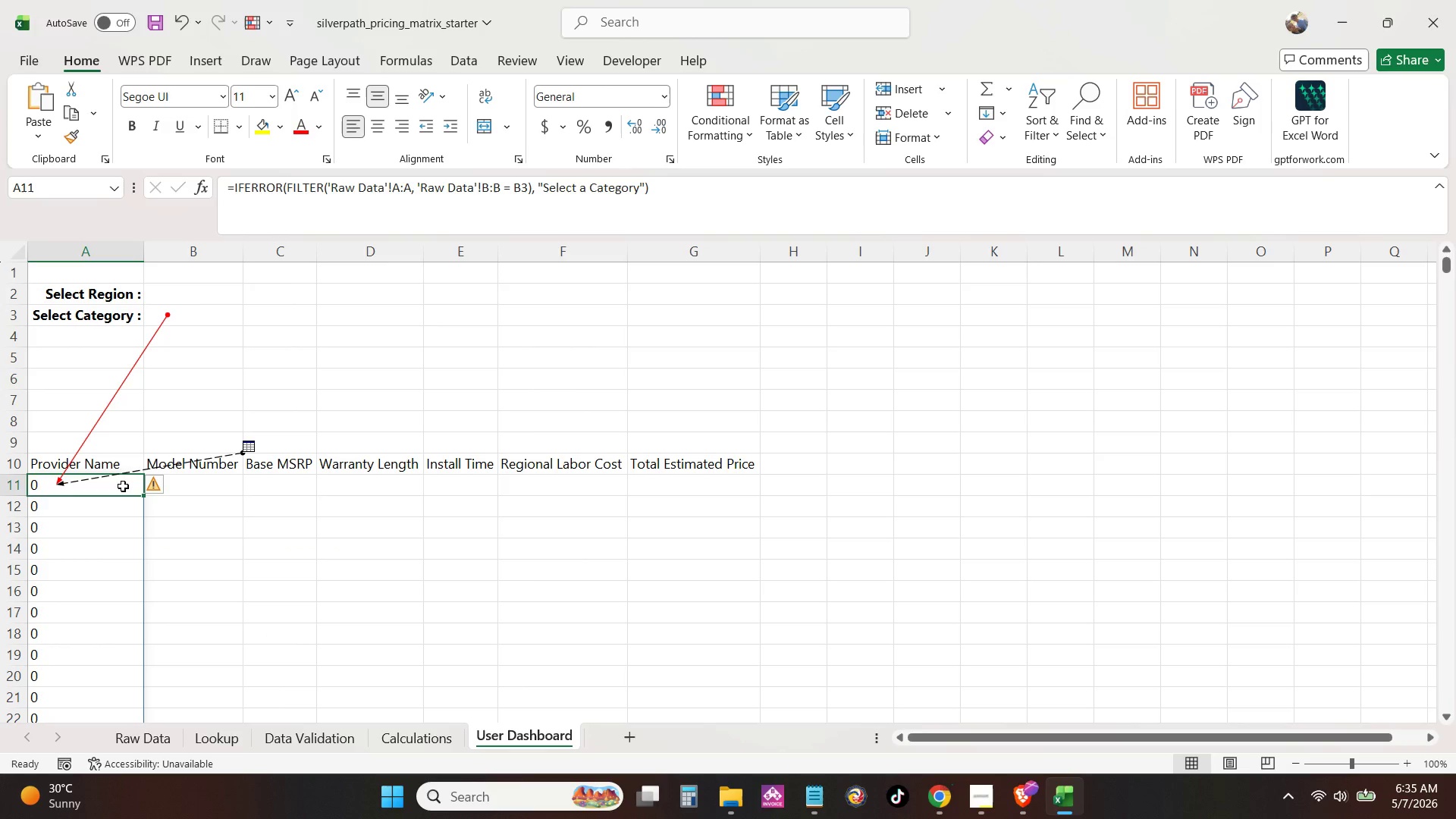 
left_click([124, 485])
 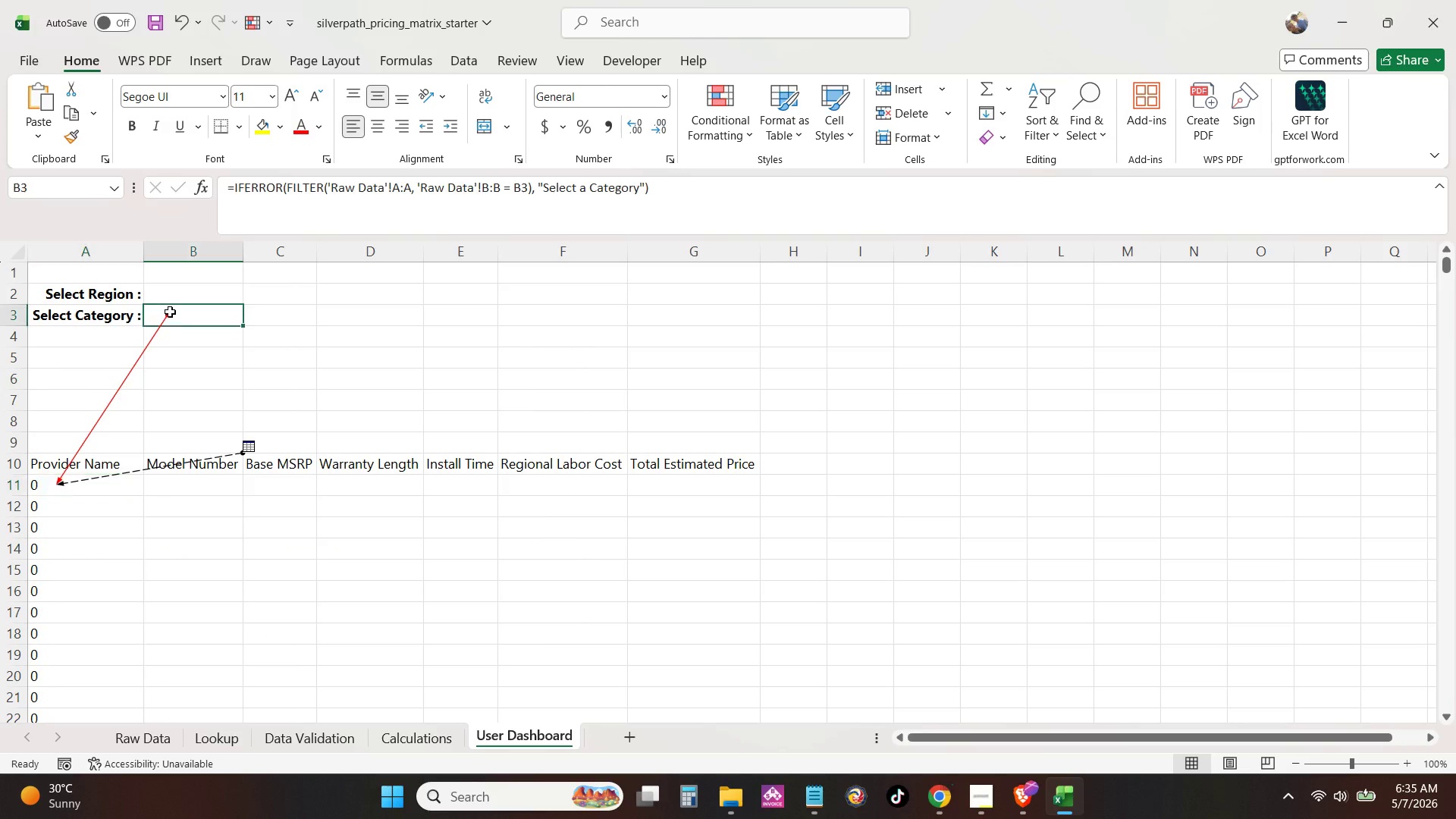 
double_click([170, 312])
 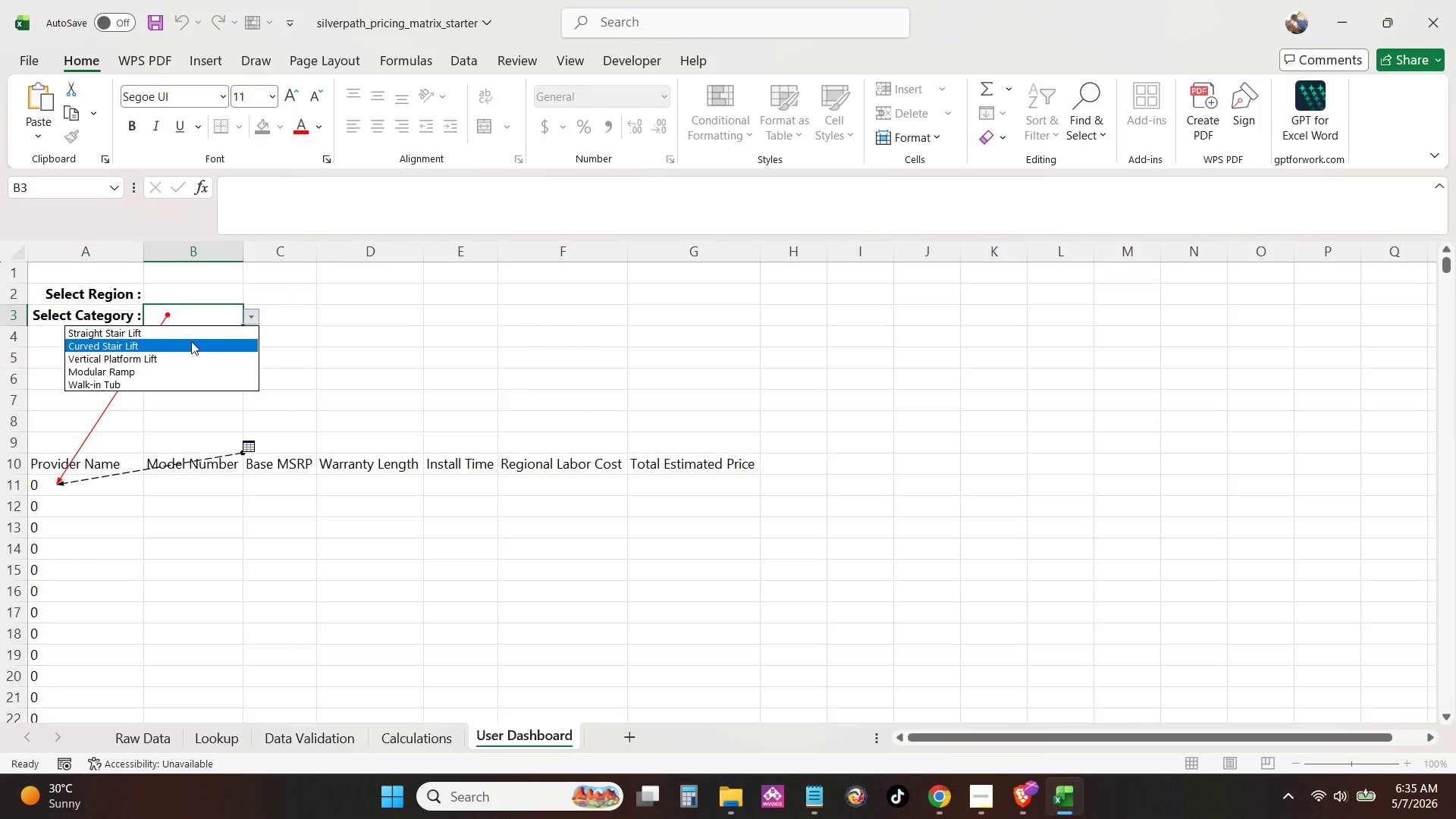 
double_click([278, 353])
 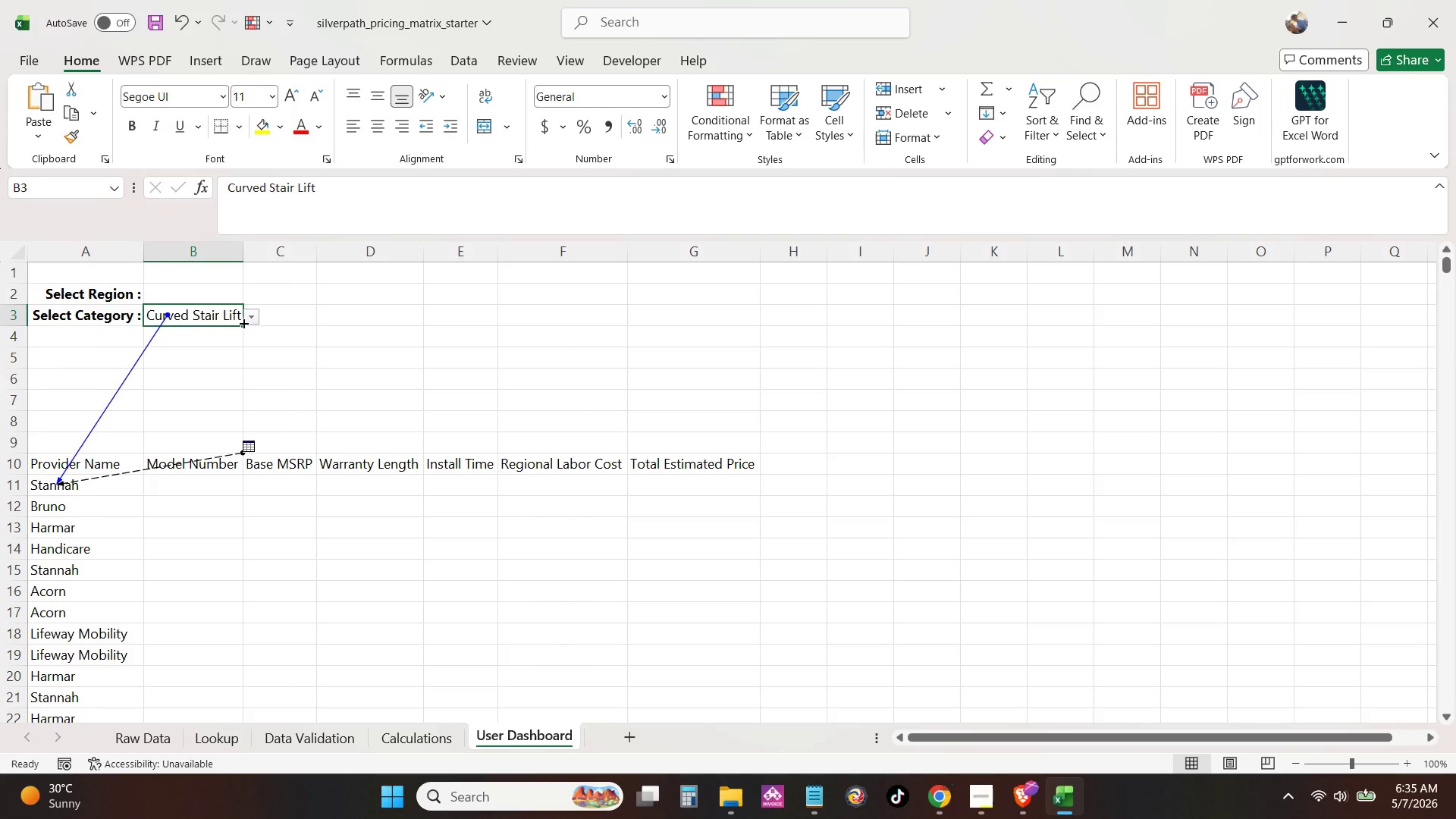 
left_click([193, 320])
 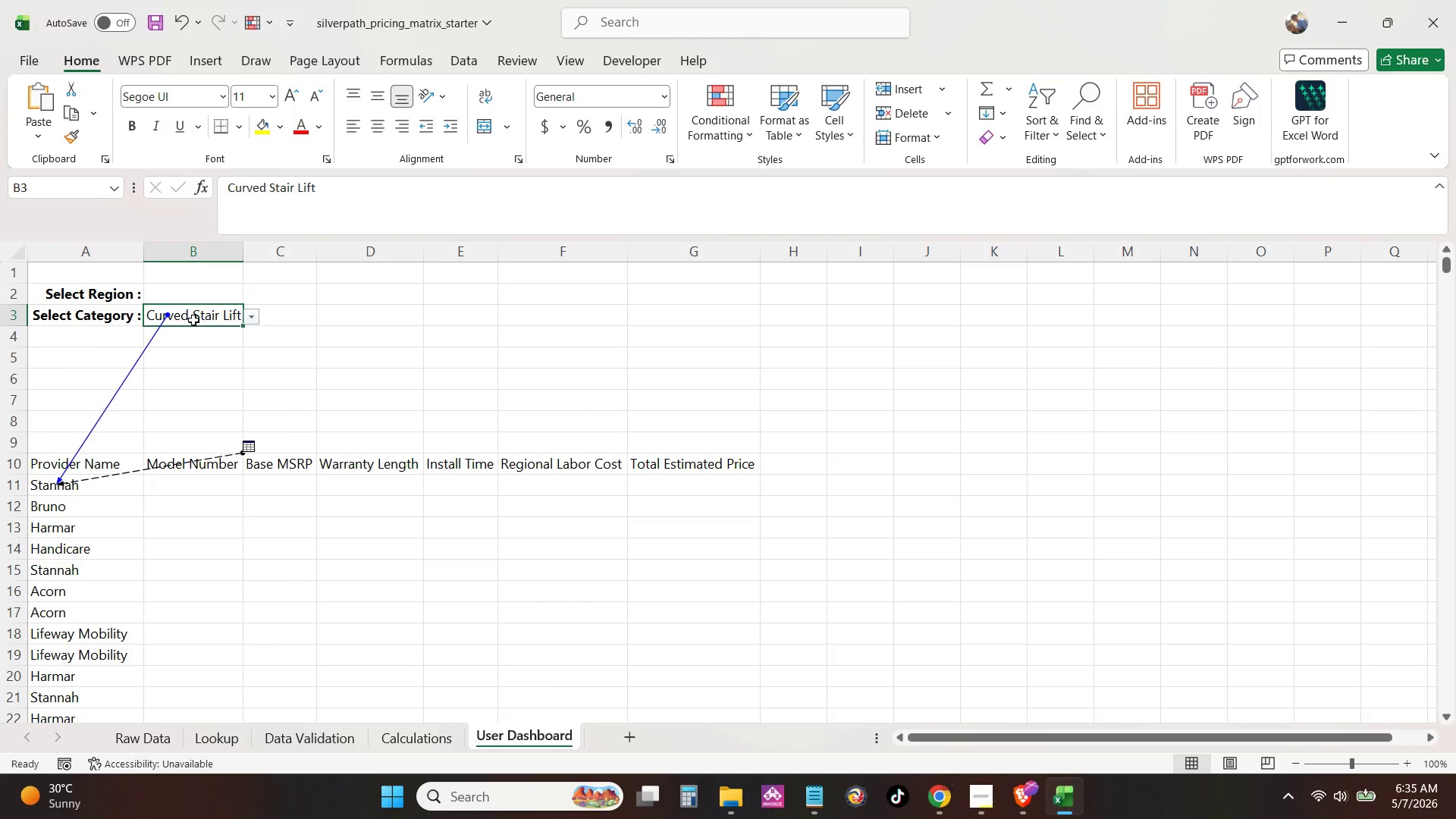 
key(Backspace)
 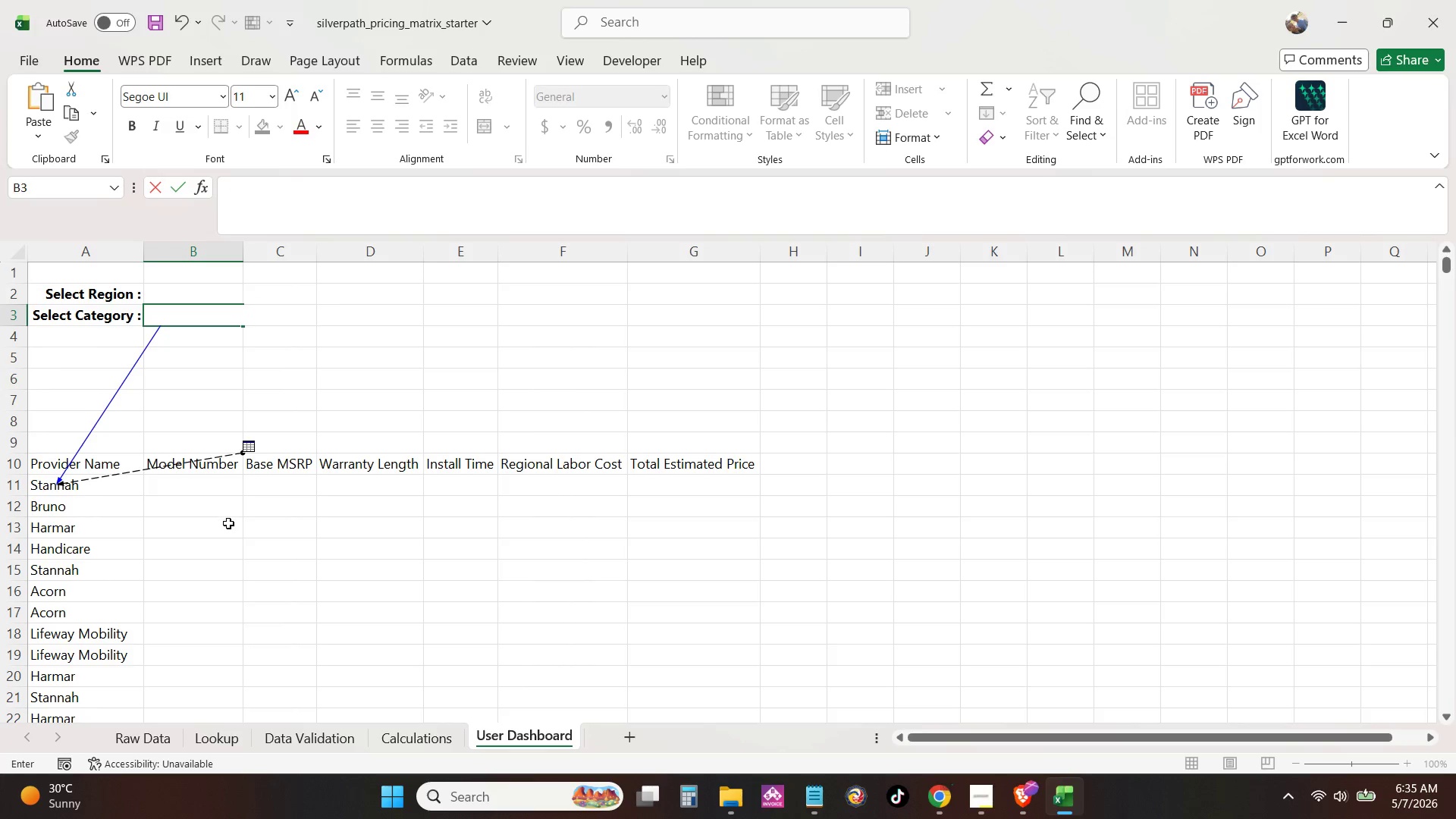 
left_click([228, 523])
 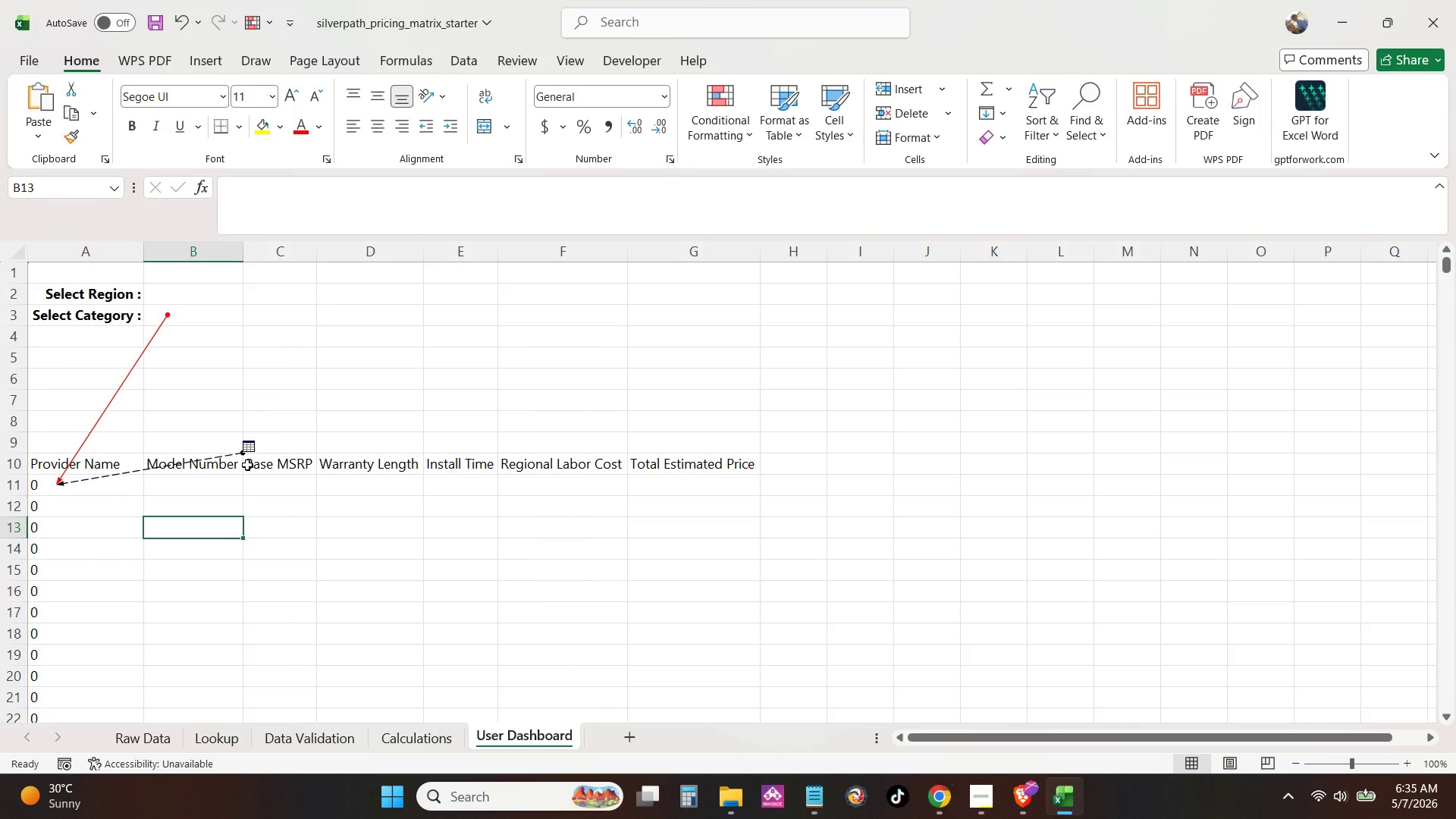 
left_click([247, 465])
 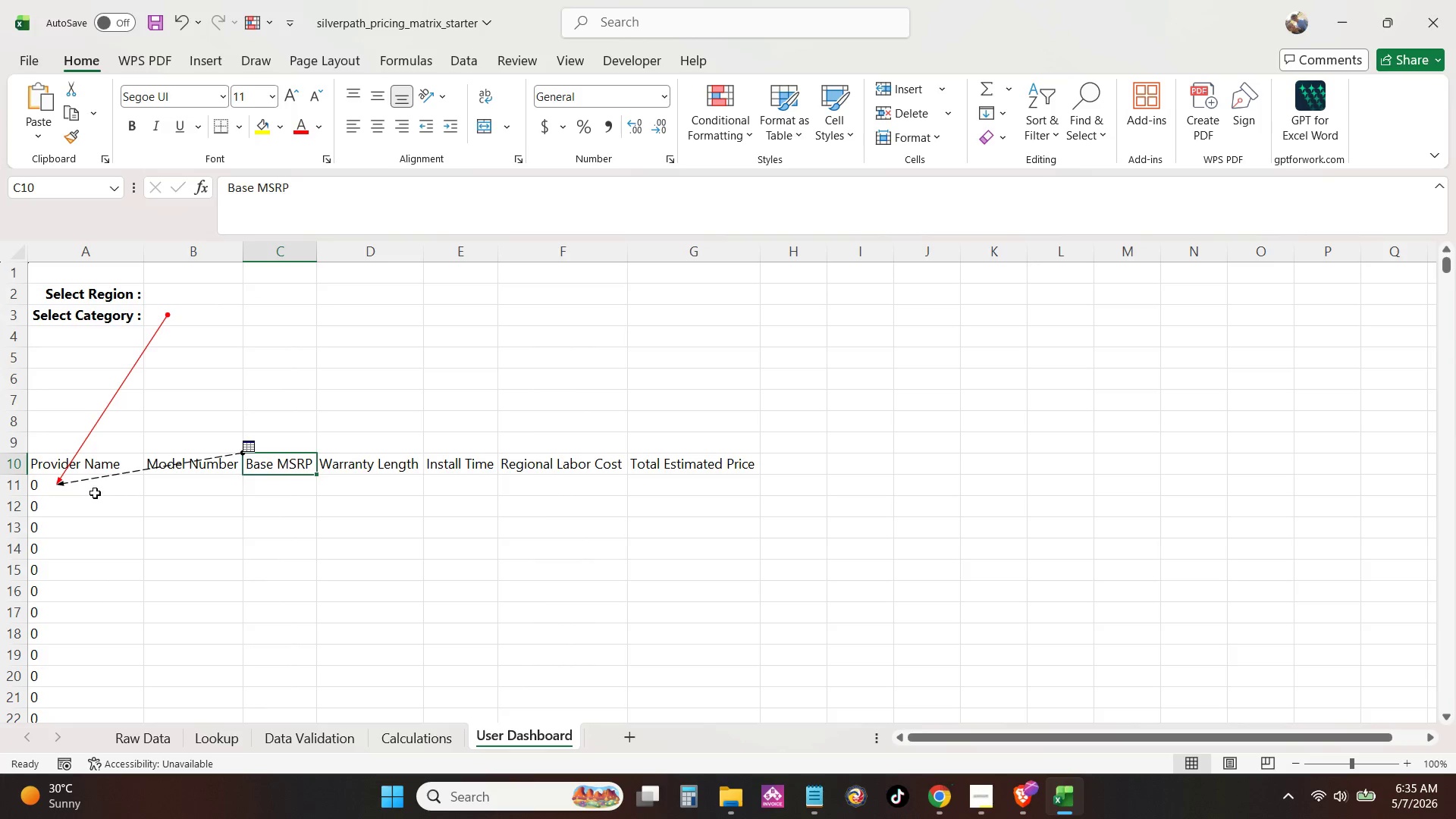 
left_click([95, 493])
 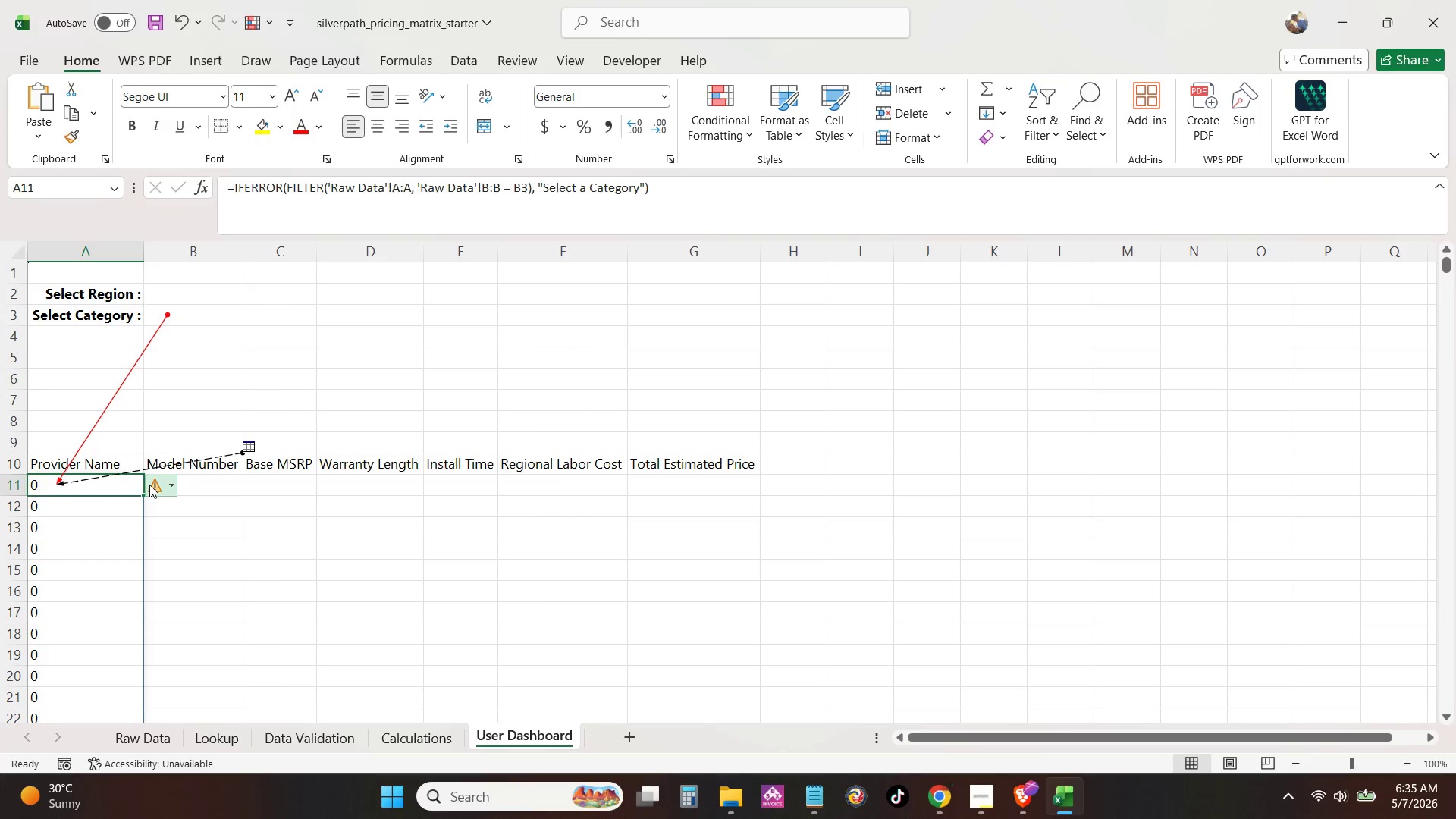 
left_click([150, 485])
 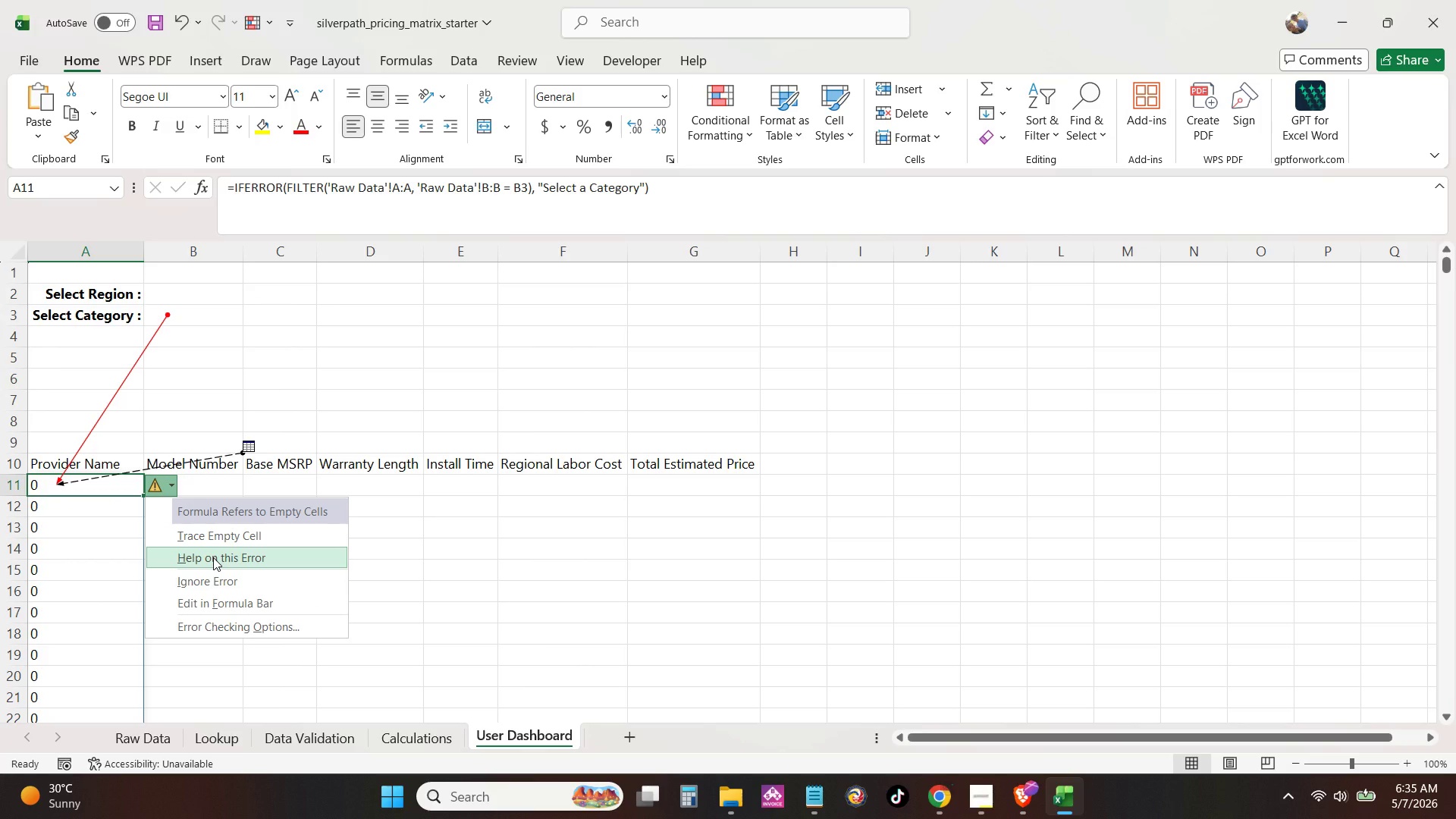 
left_click([230, 605])
 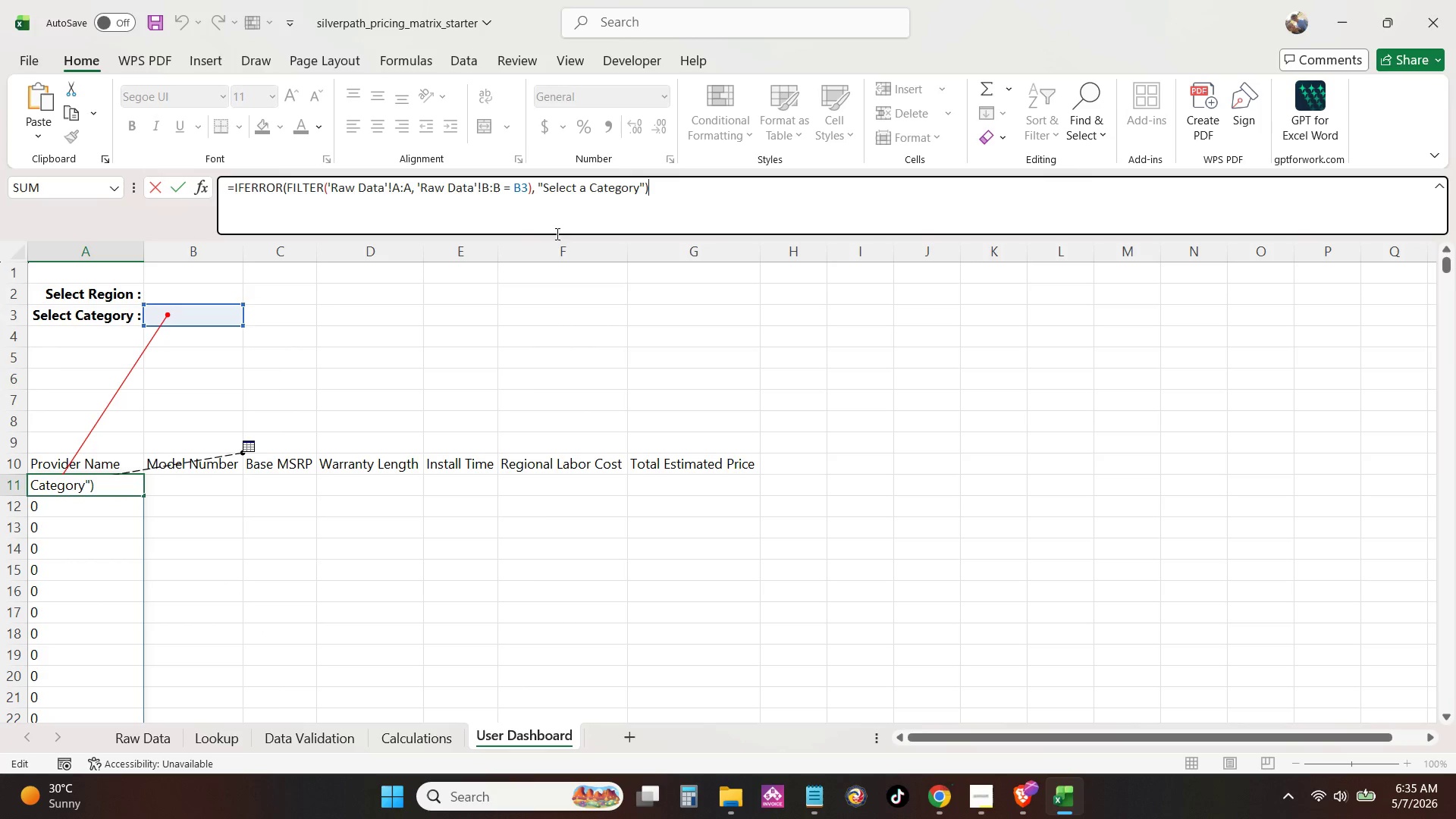 
left_click([683, 199])
 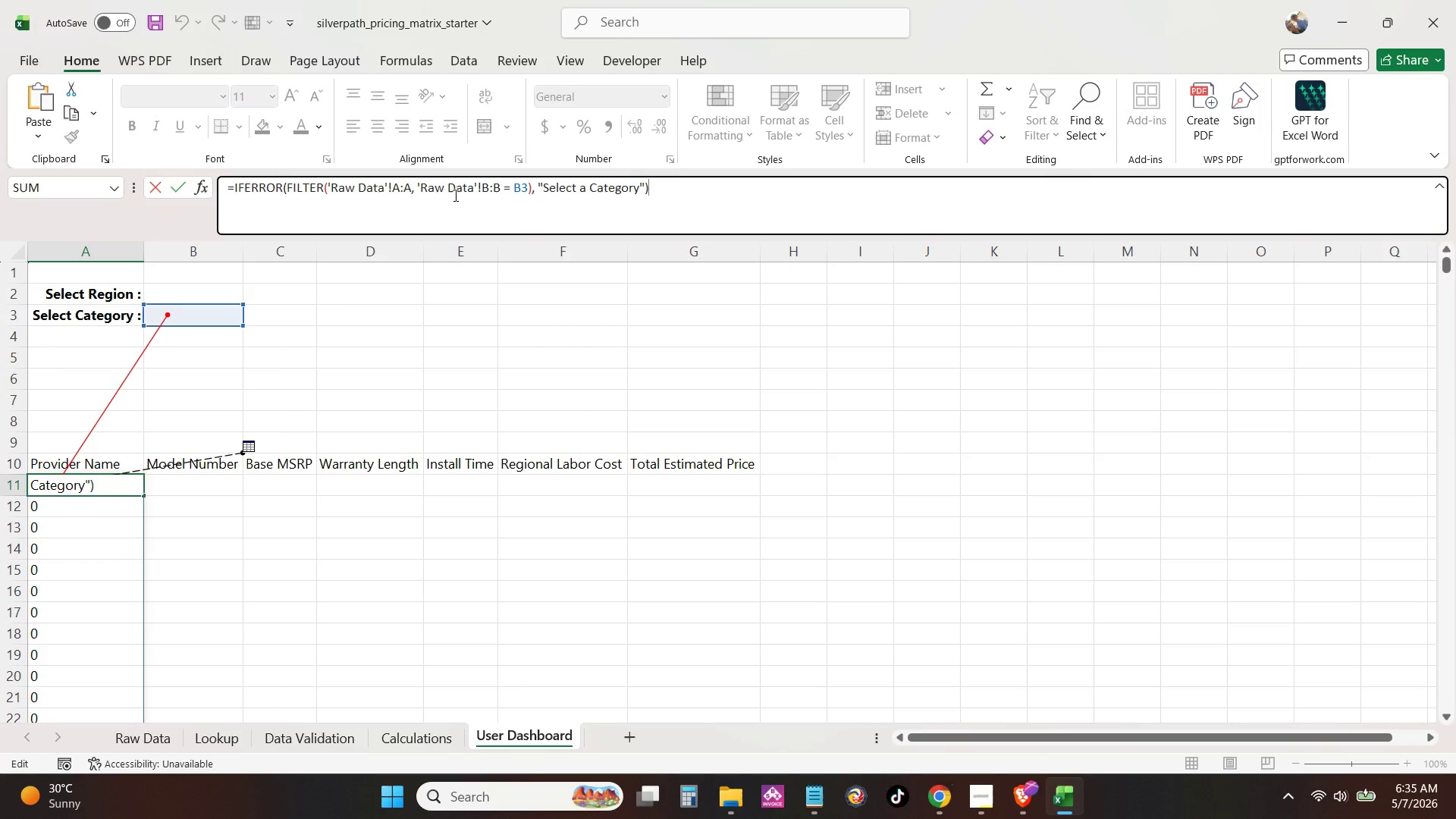 
left_click([454, 195])
 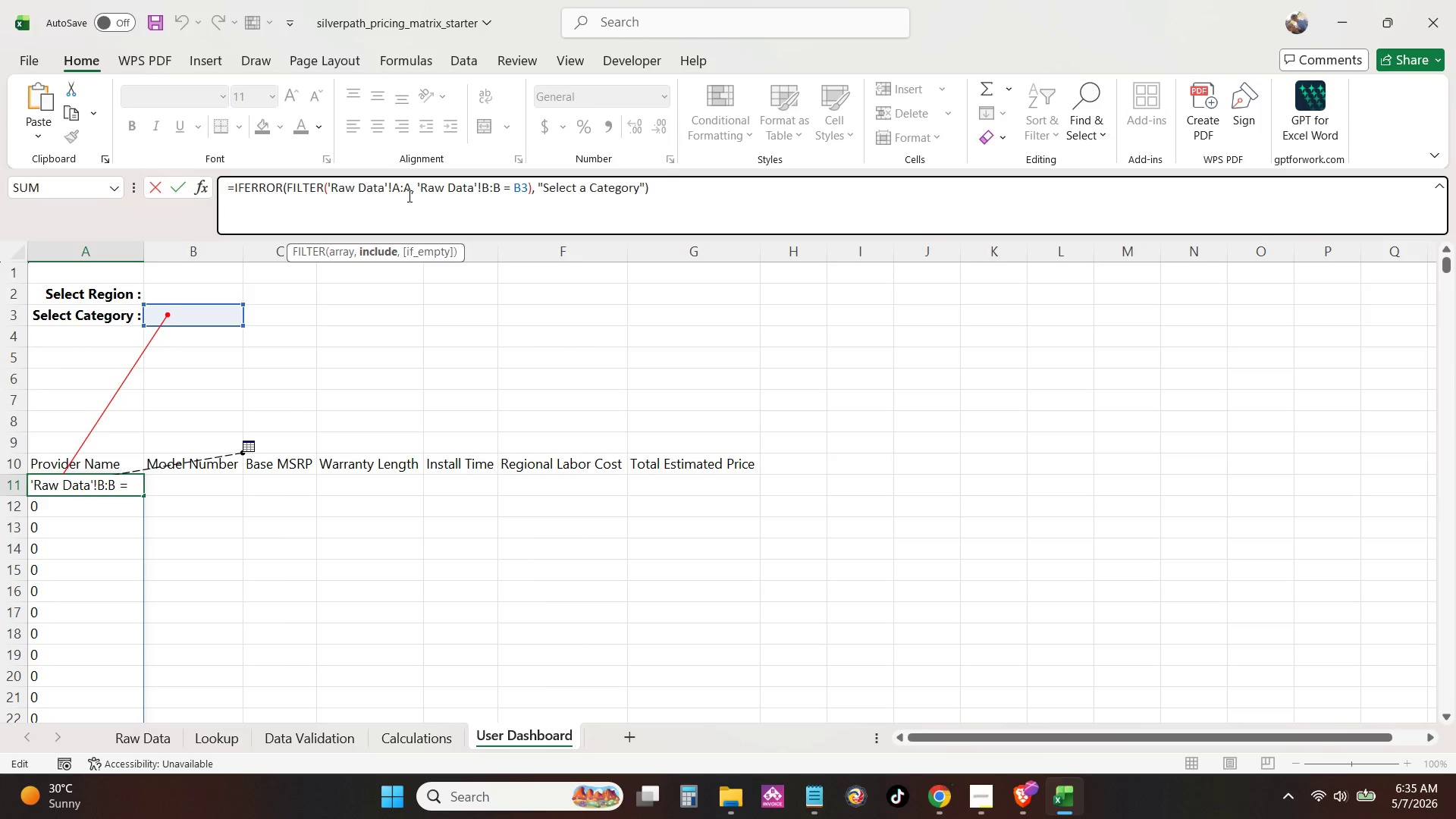 
wait(8.17)
 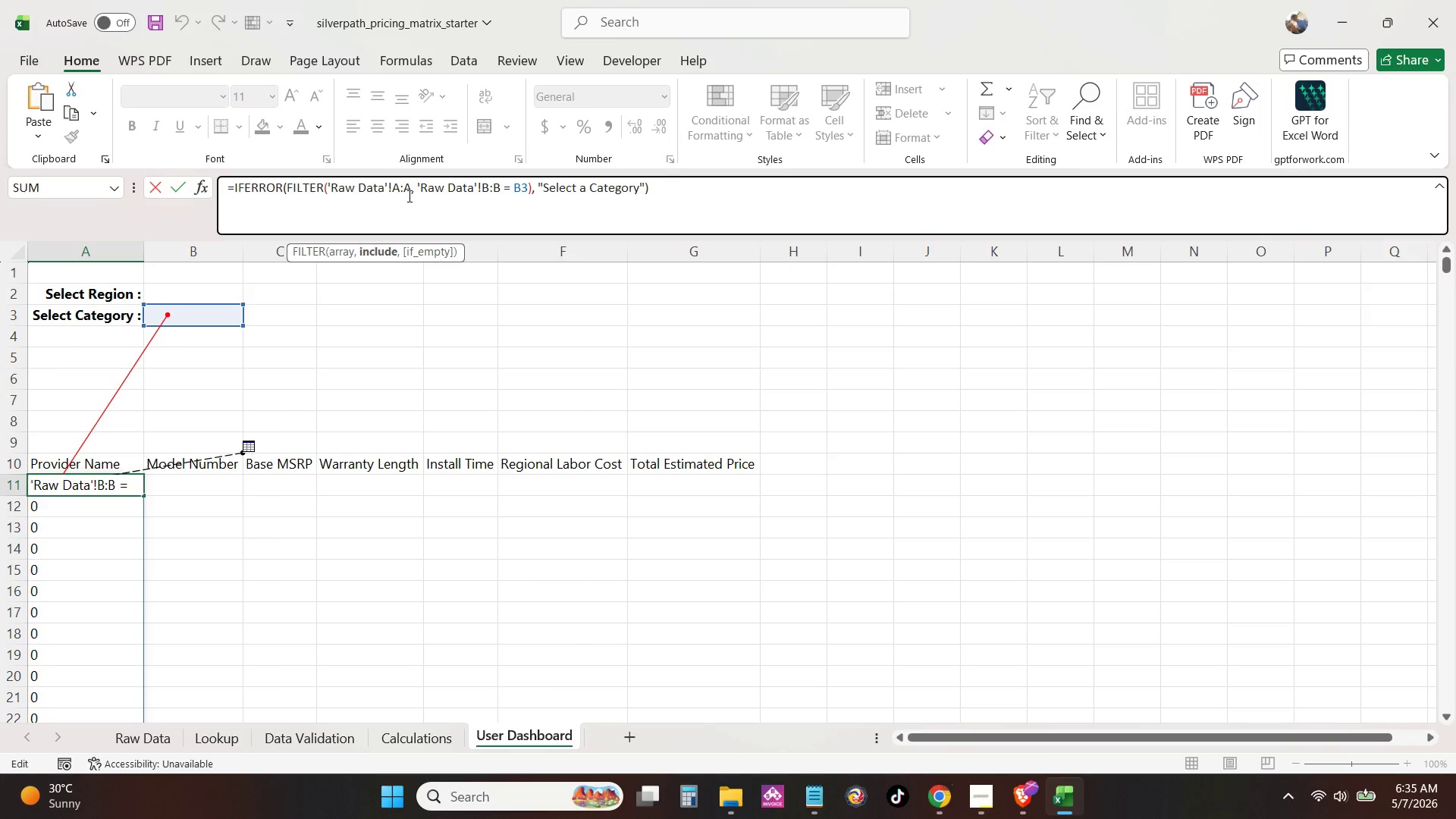 
left_click([645, 190])
 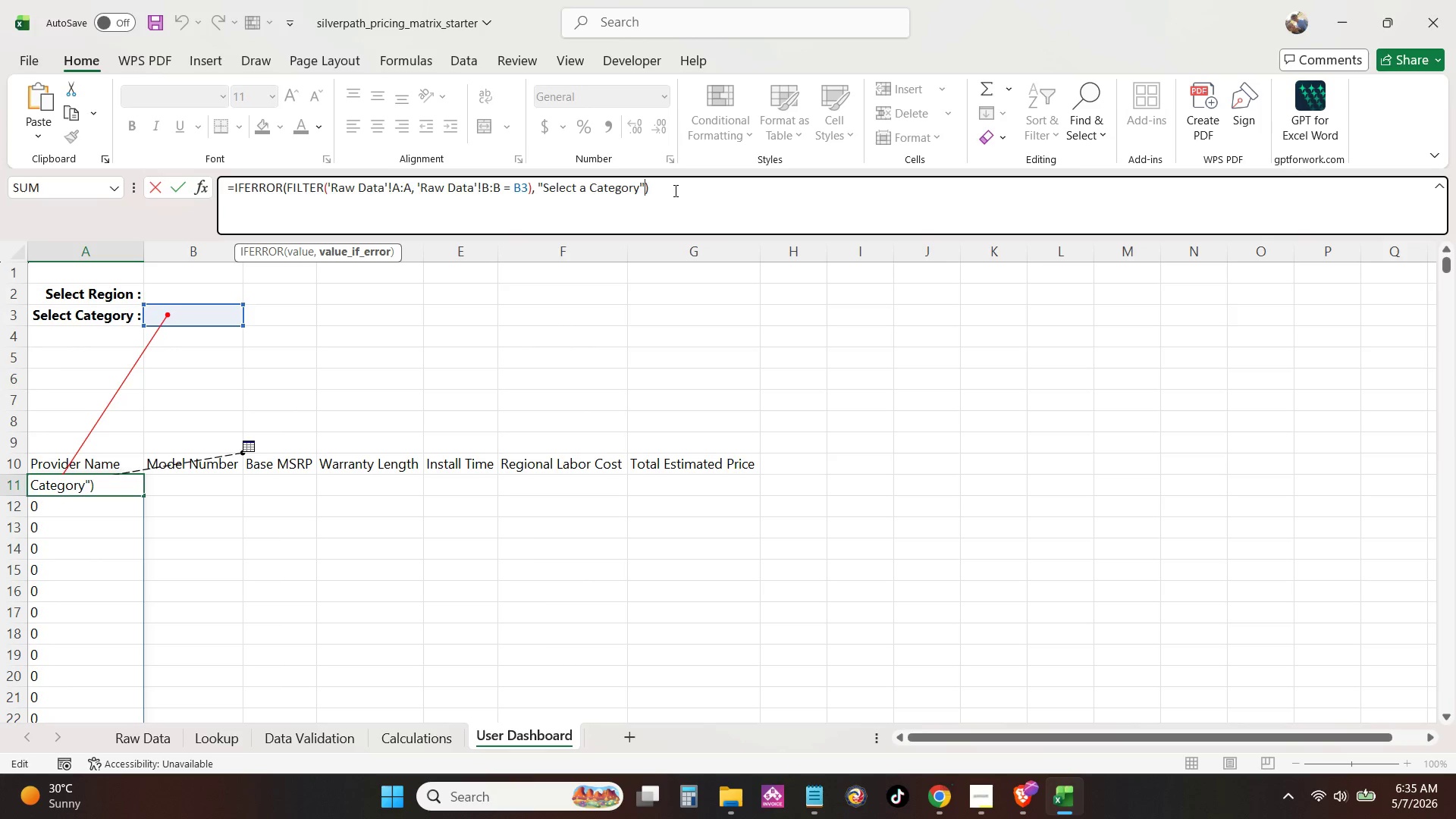 
left_click([674, 190])
 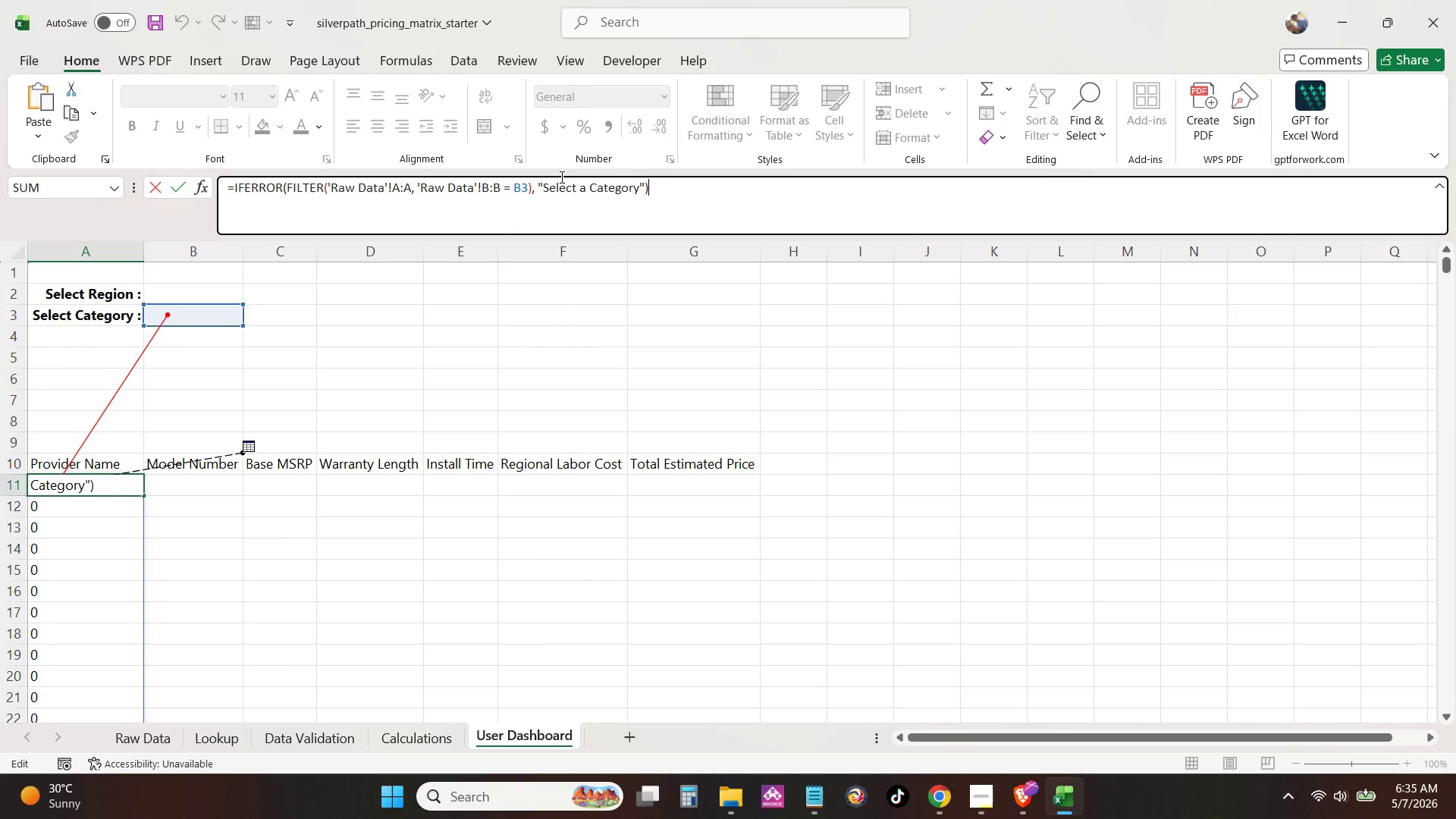 
left_click([546, 192])
 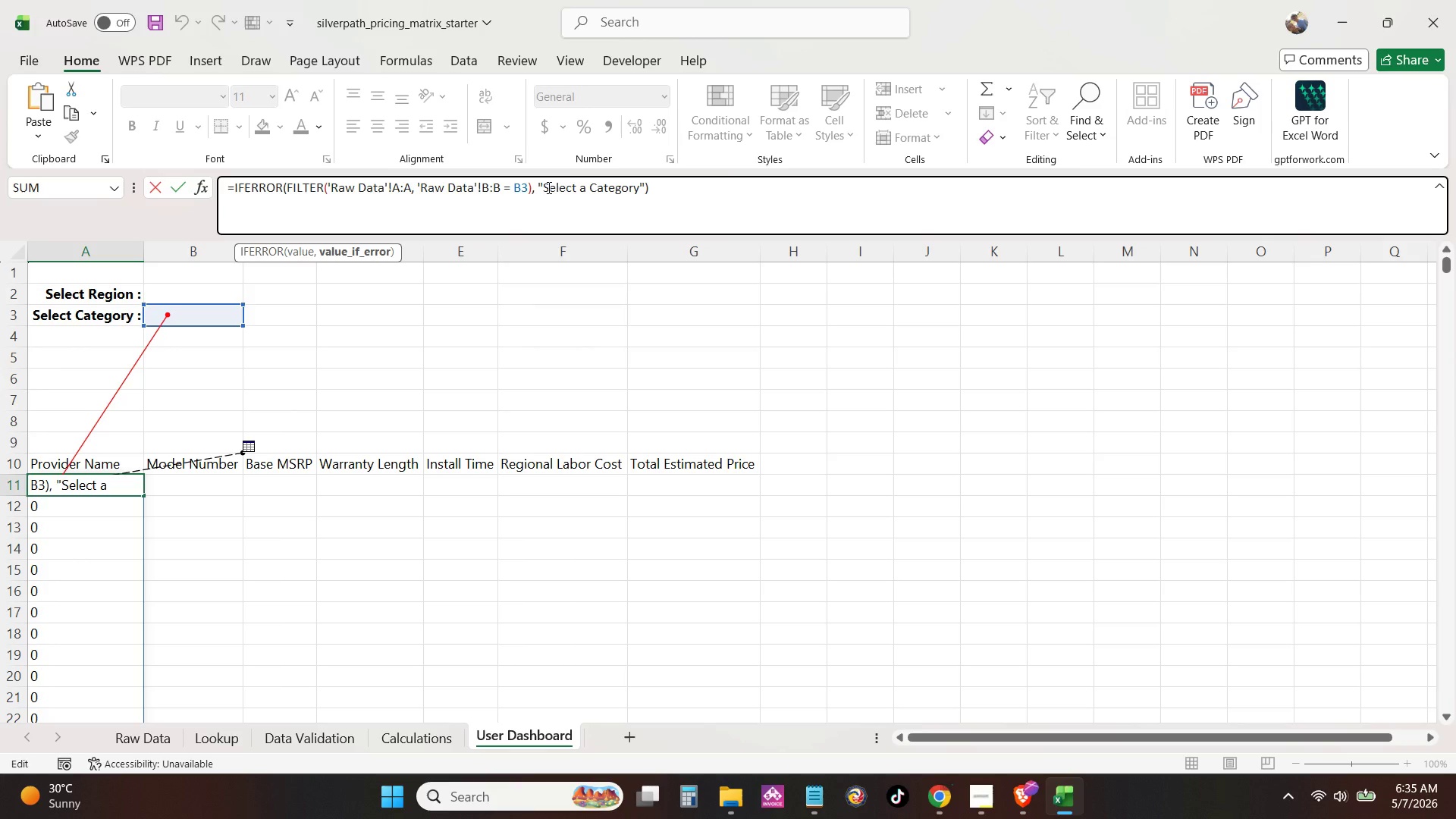 
left_click([717, 185])
 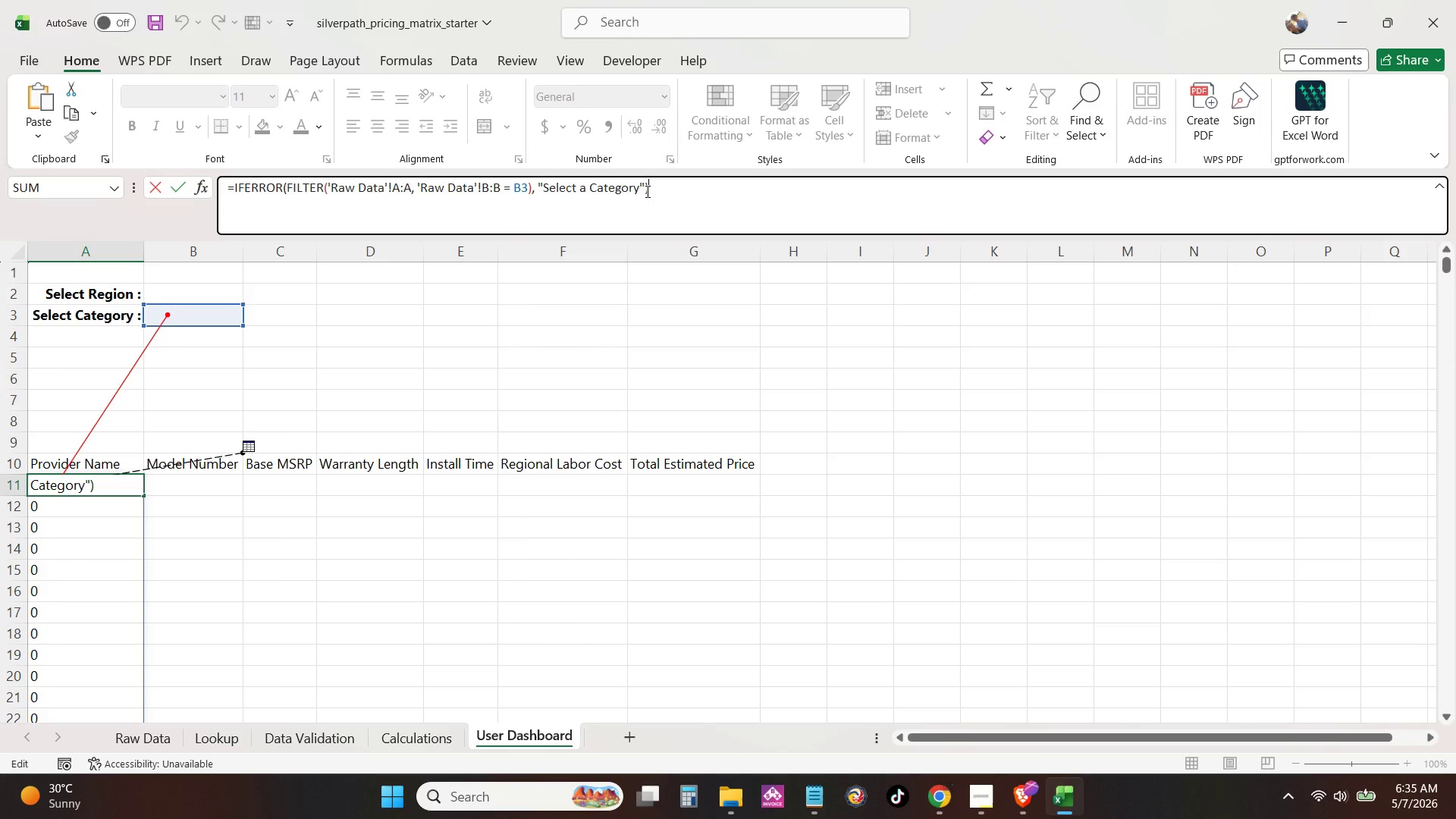 
key(NumpadEnter)
 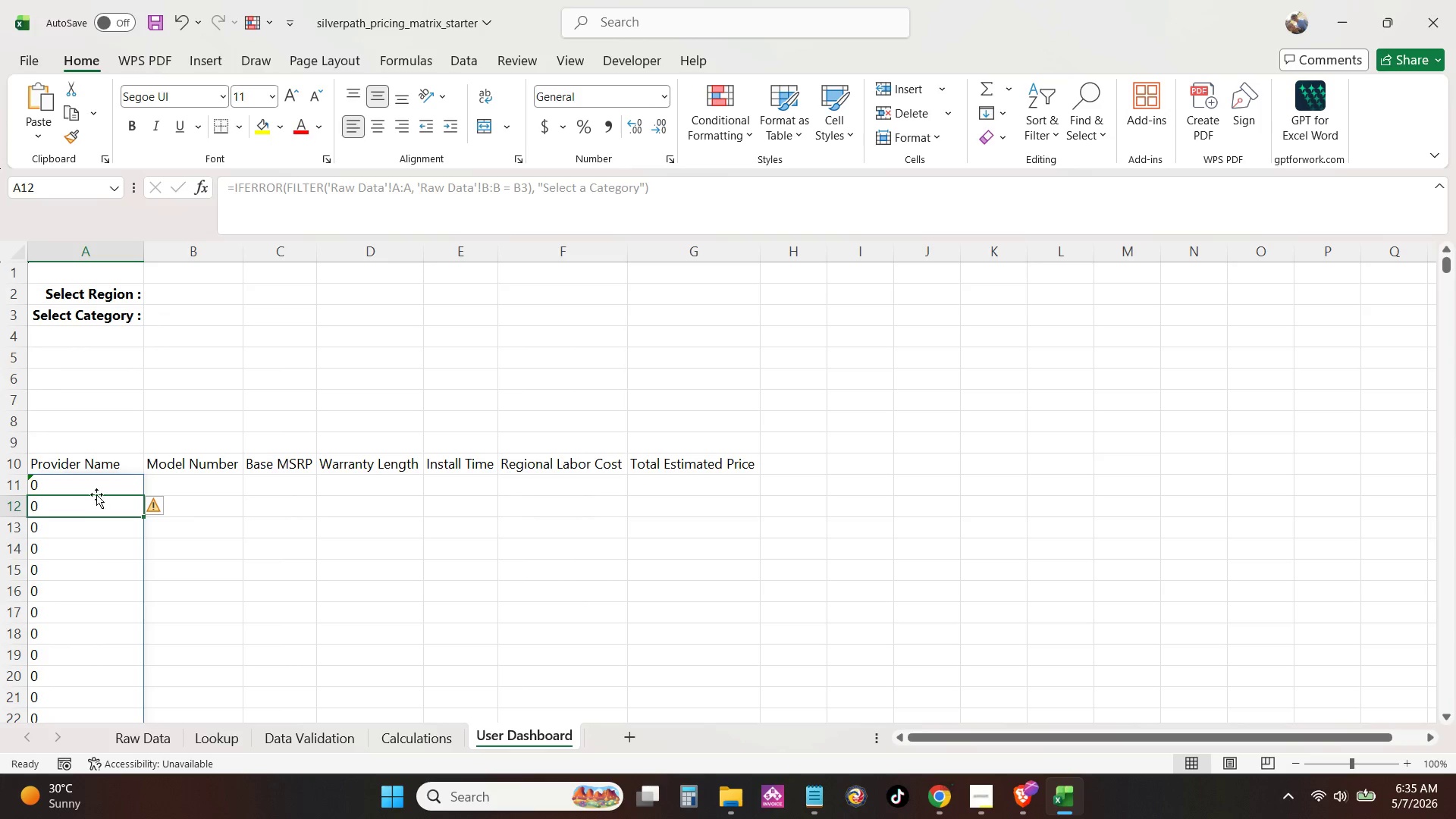 
left_click([96, 491])
 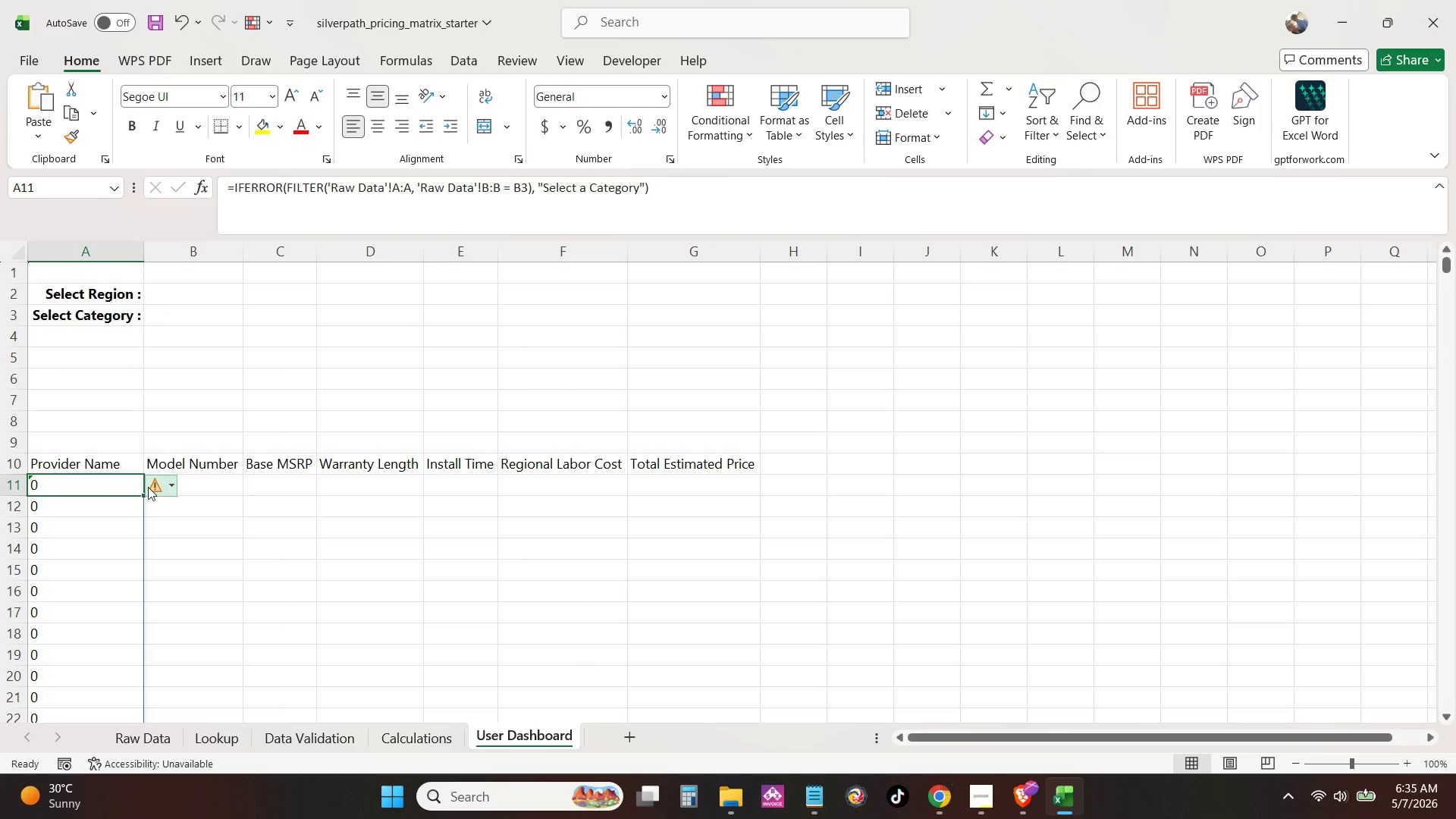 
left_click([152, 487])
 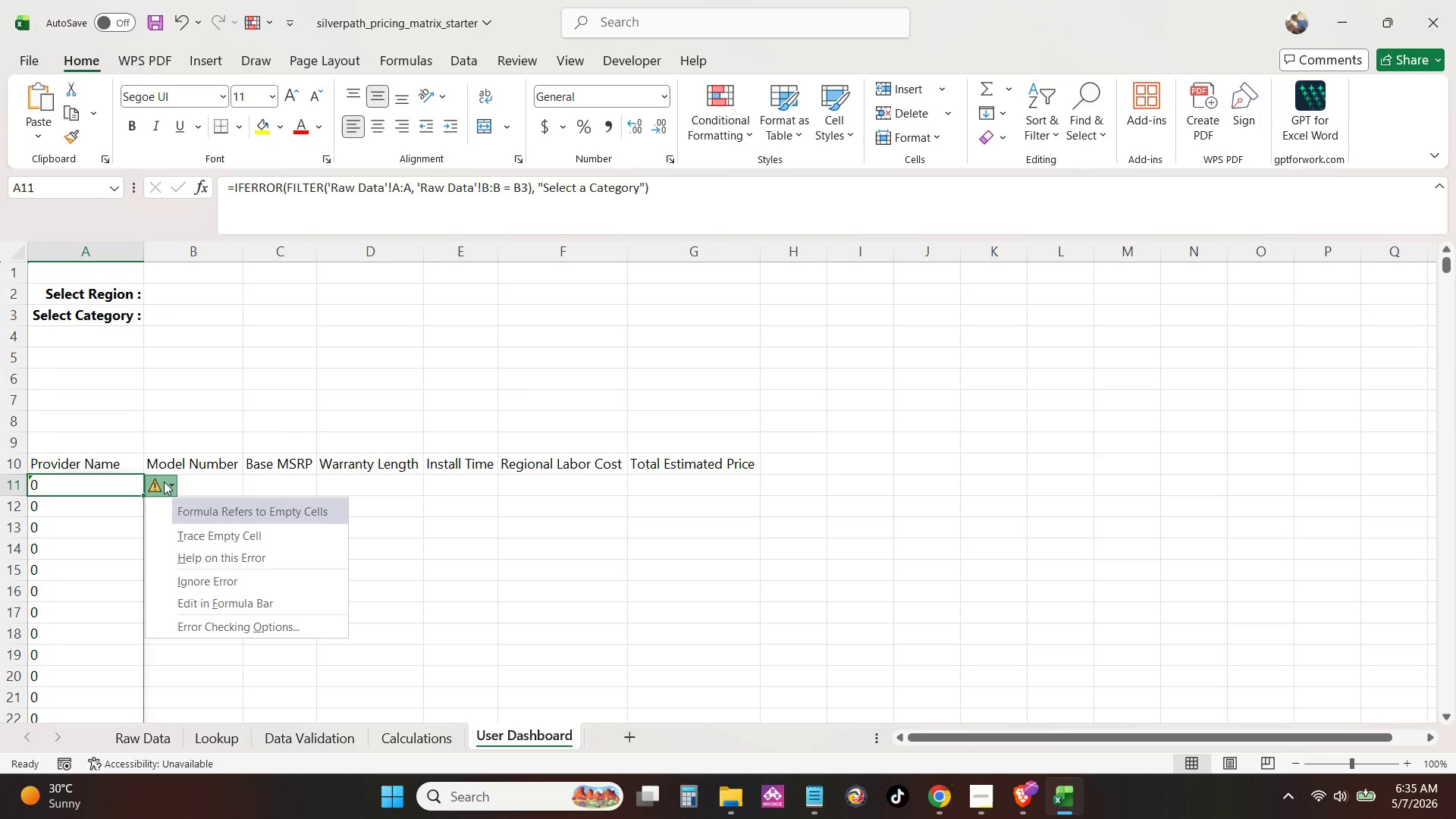 
left_click([597, 528])
 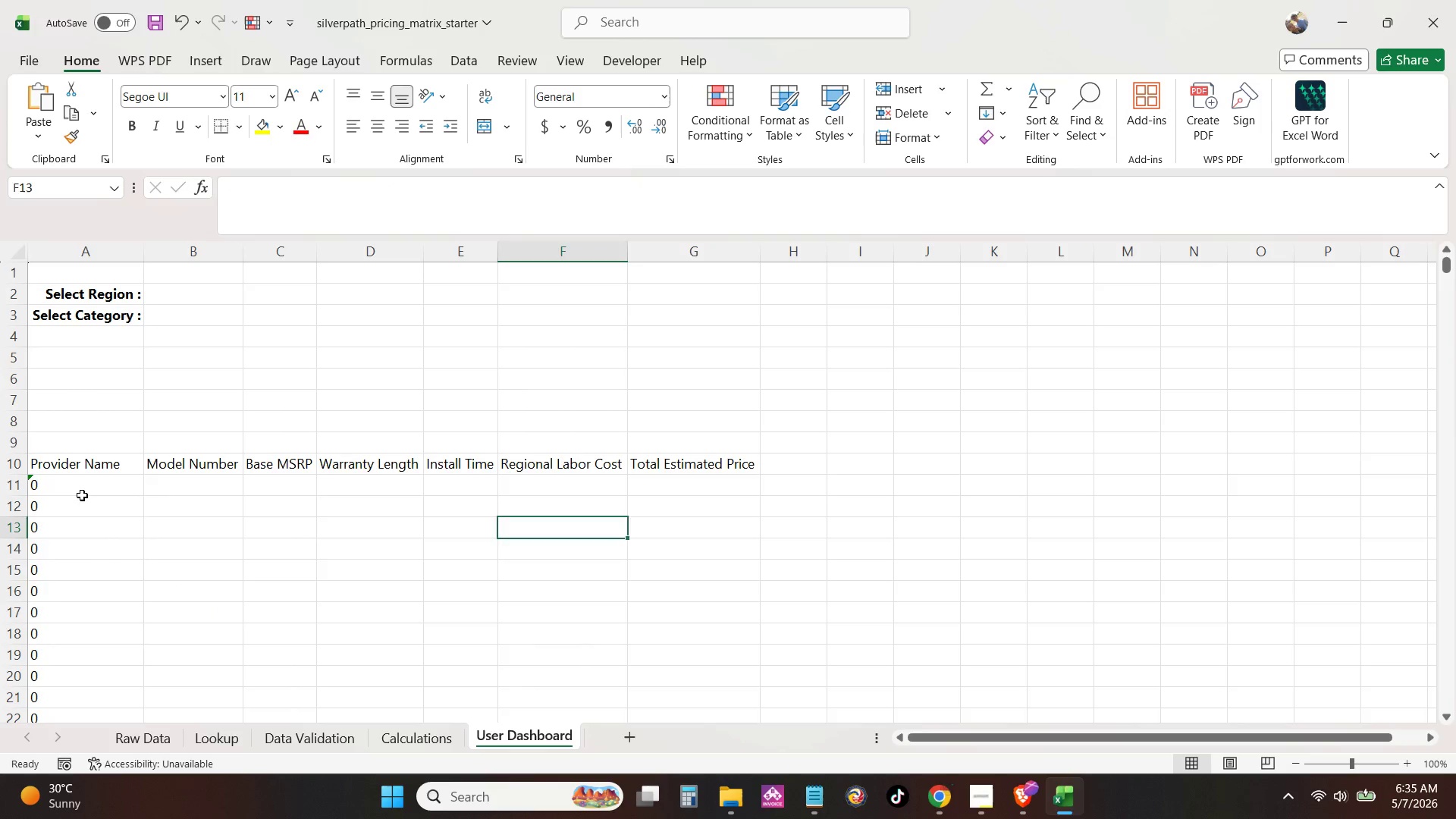 
left_click([82, 495])
 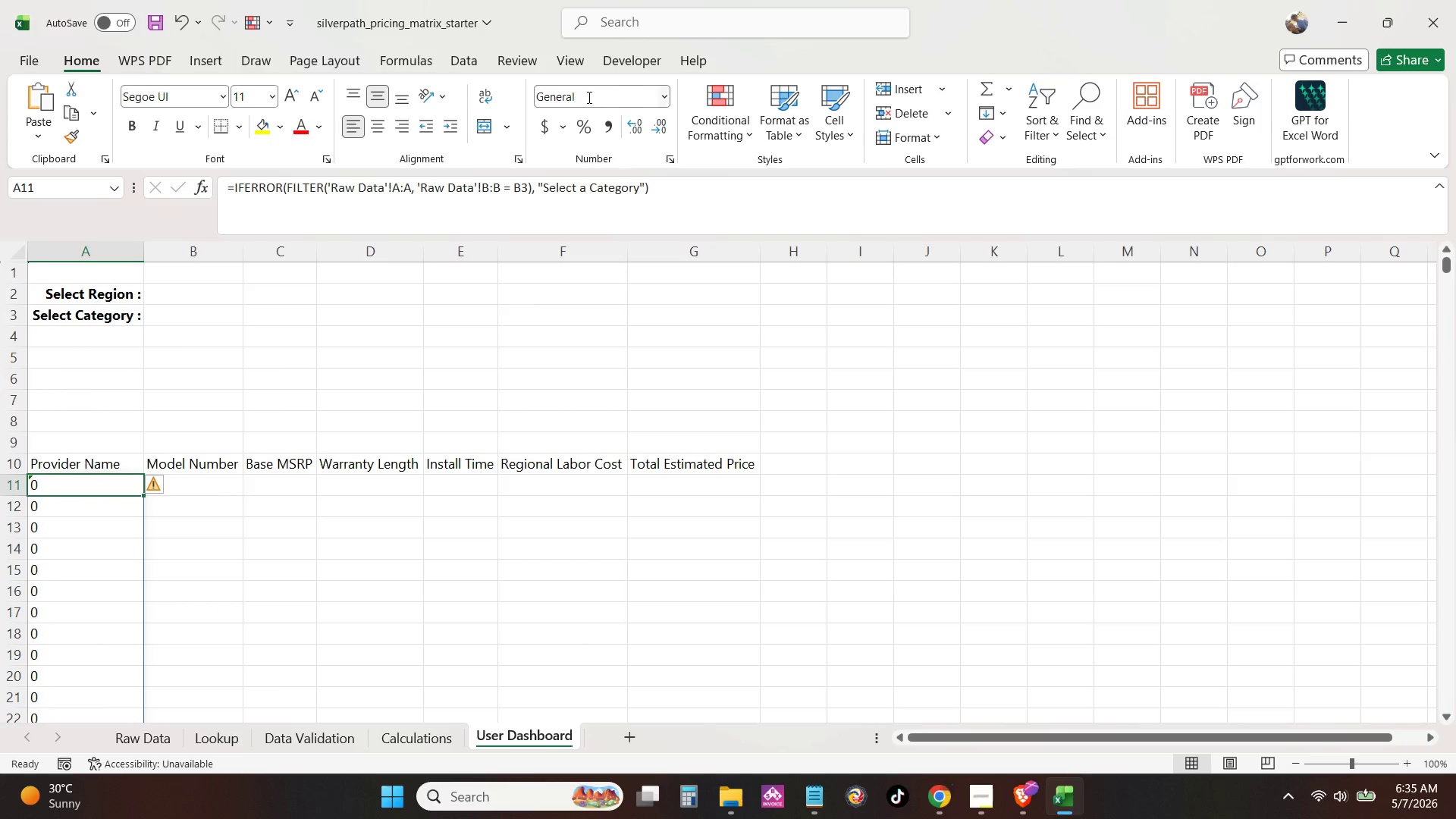 
left_click([659, 95])
 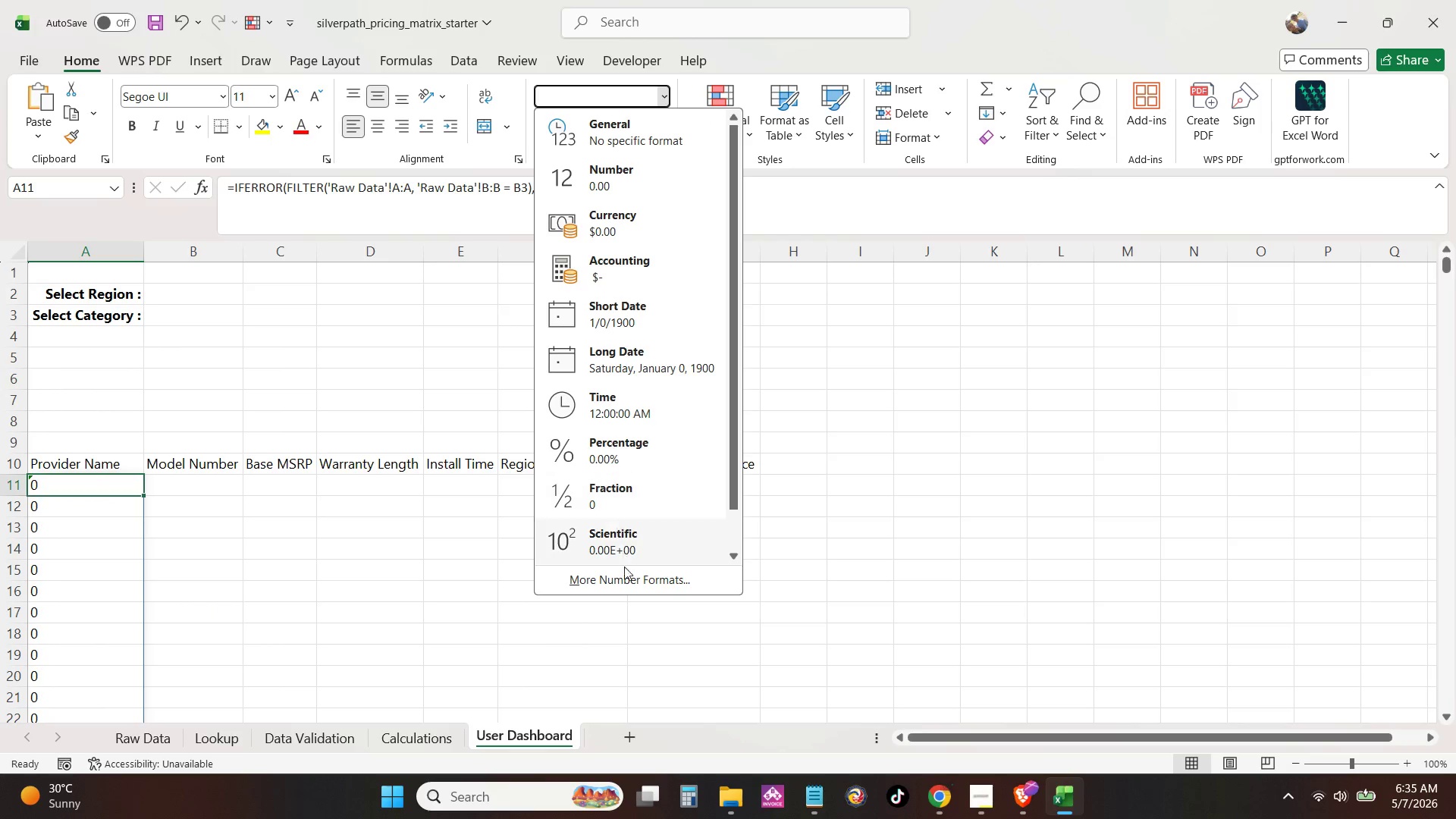 
left_click([627, 585])
 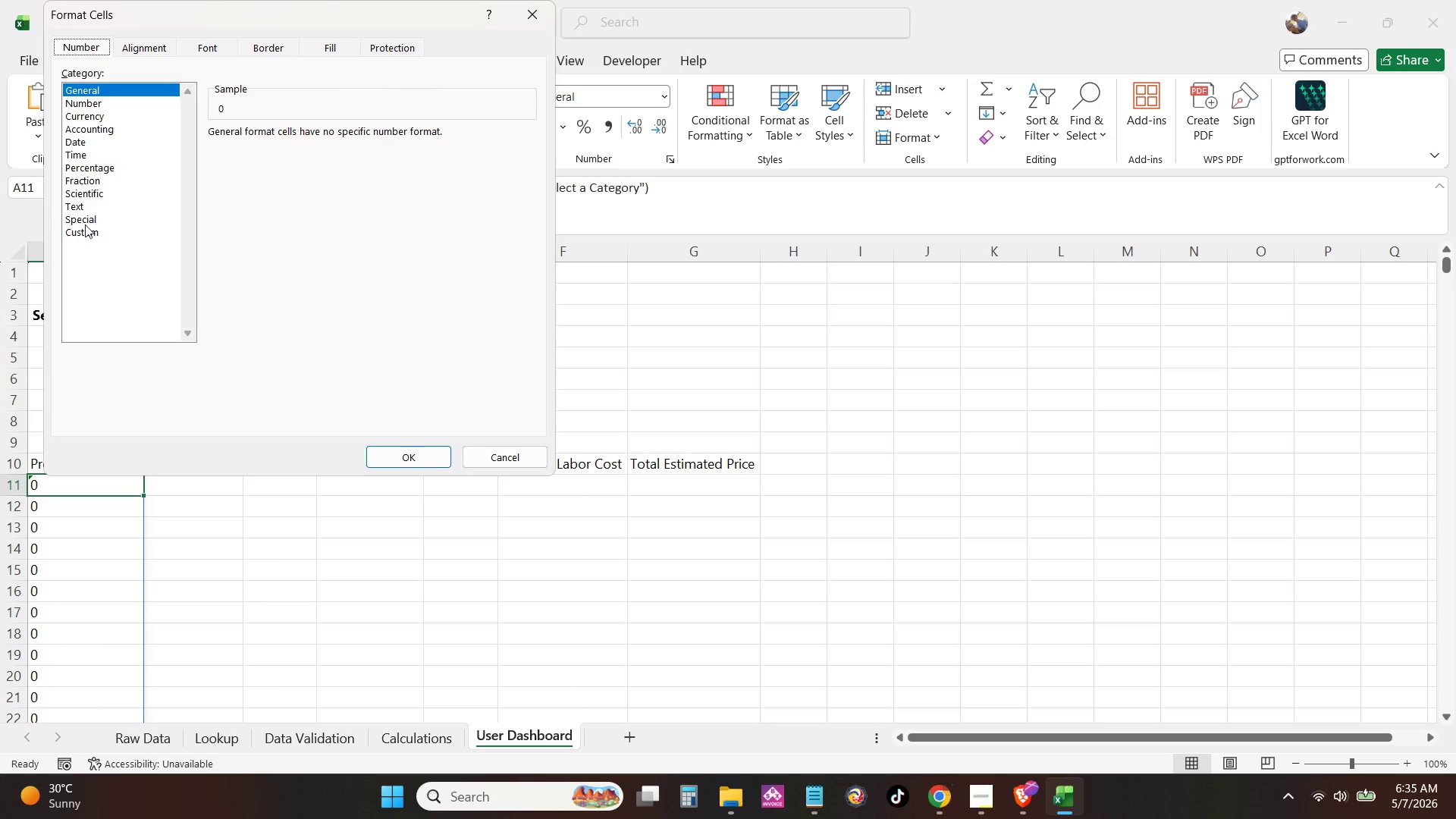 
left_click([93, 202])
 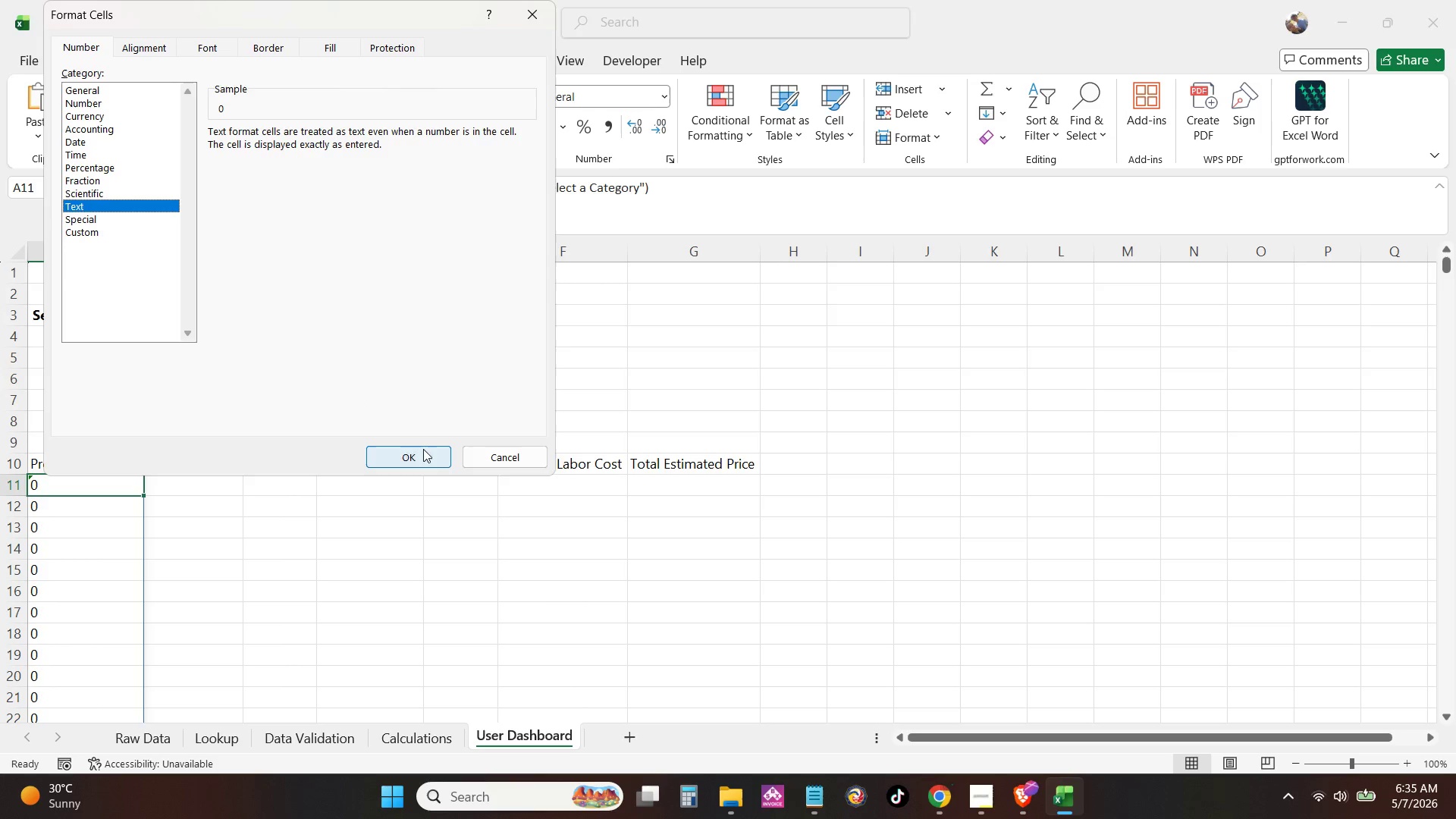 
left_click([404, 446])
 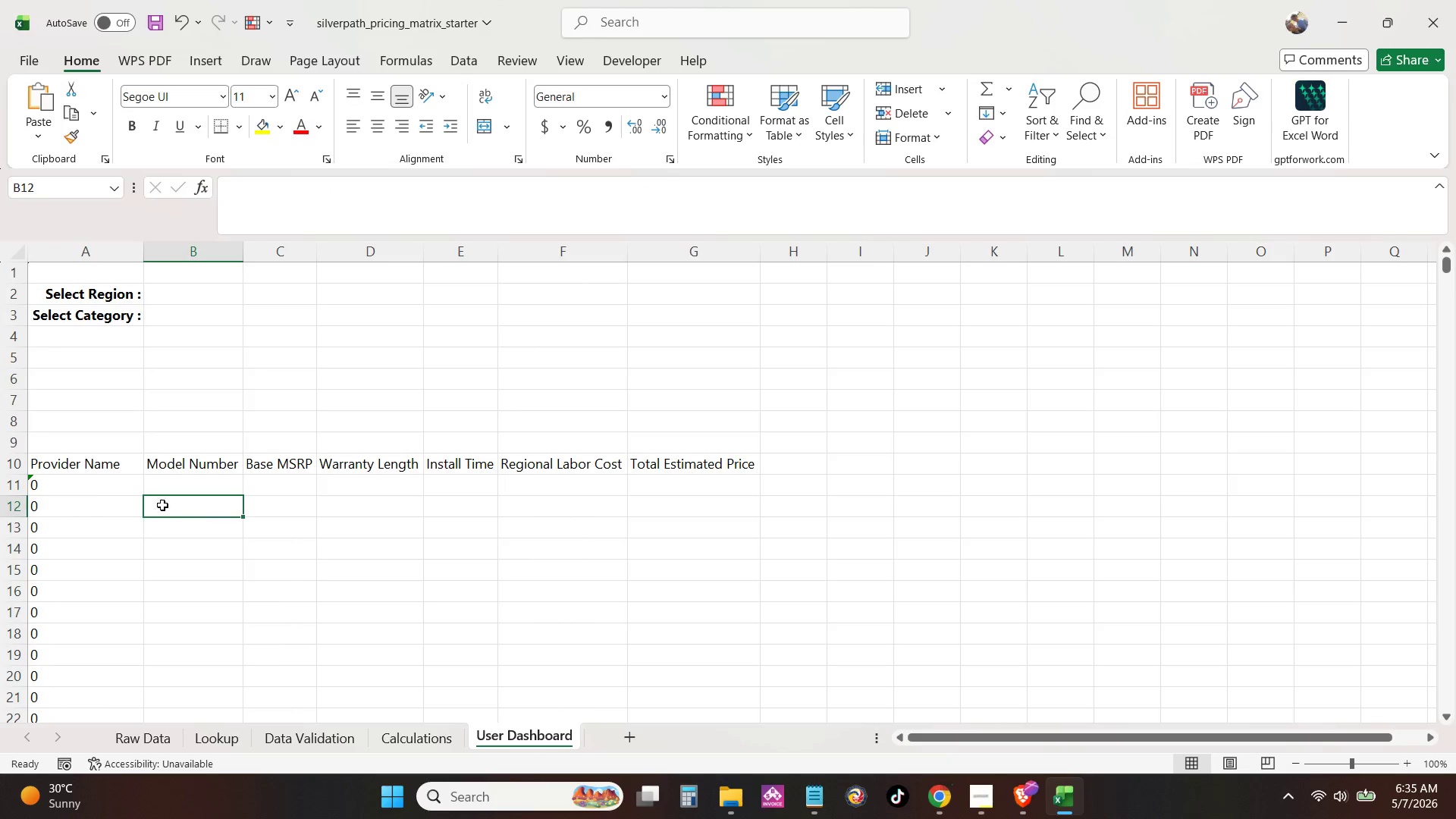 
double_click([83, 486])
 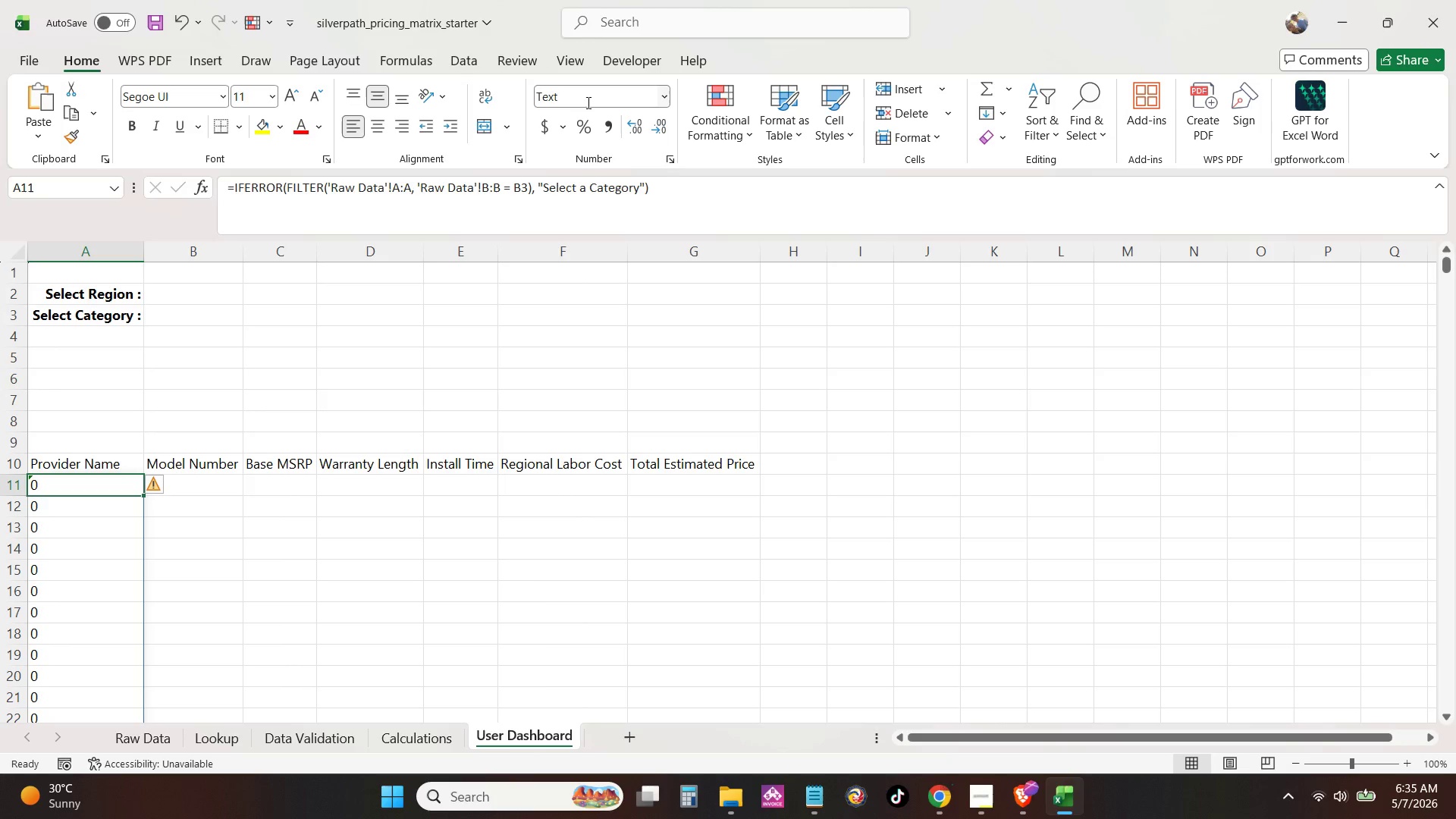 
left_click([667, 96])
 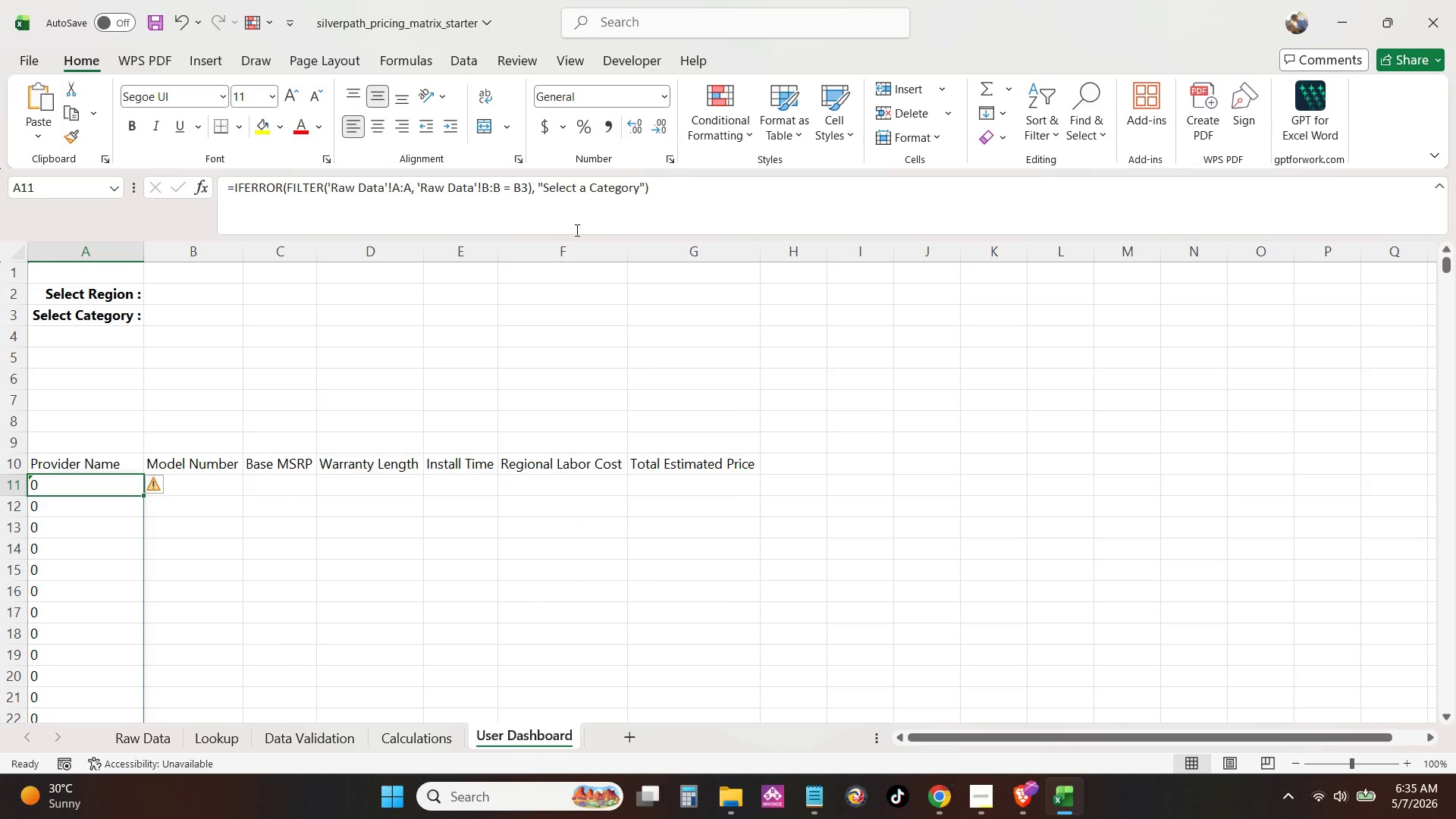 
double_click([402, 557])
 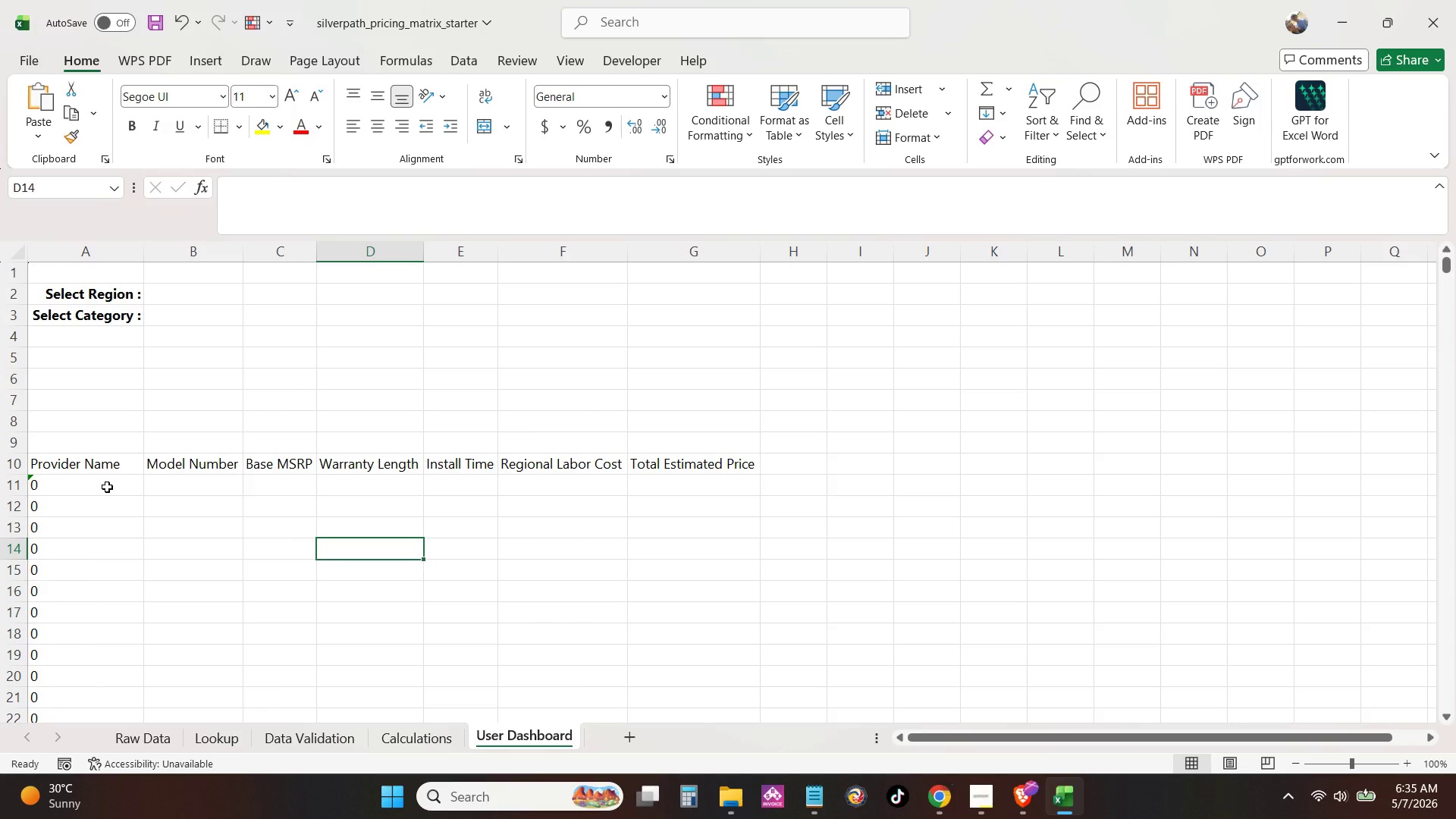 
wait(12.39)
 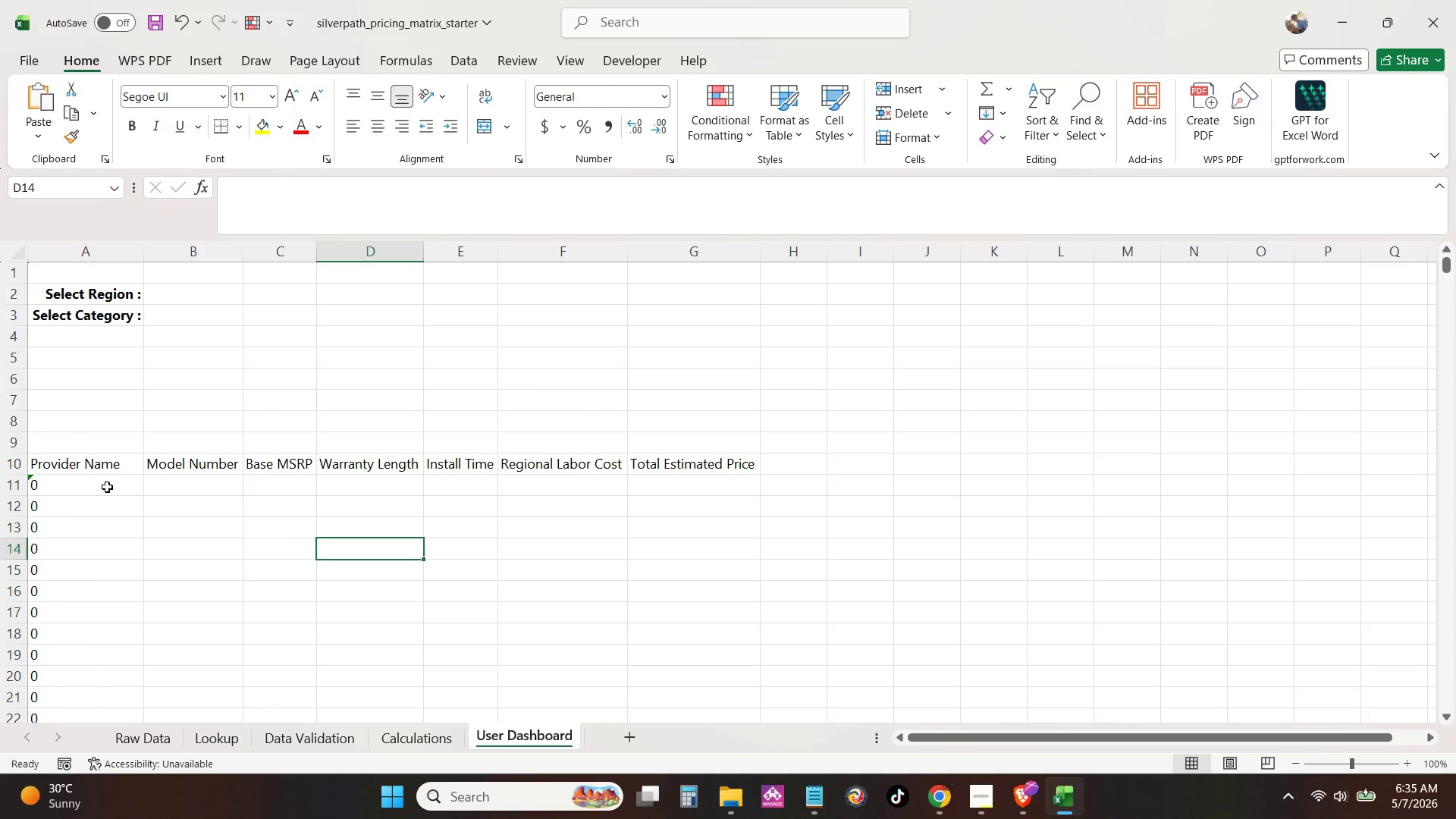 
left_click([144, 752])
 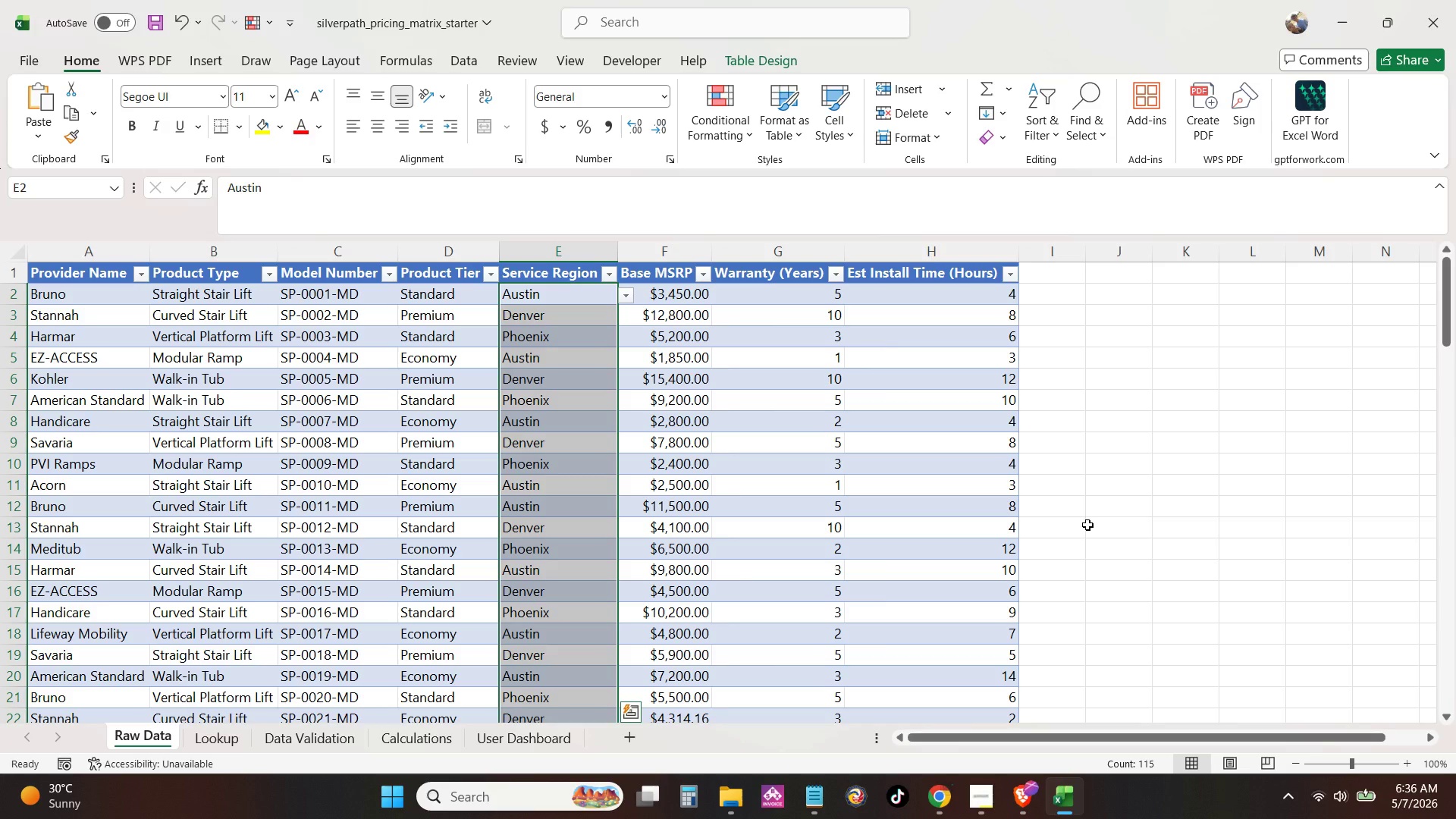 
wait(9.39)
 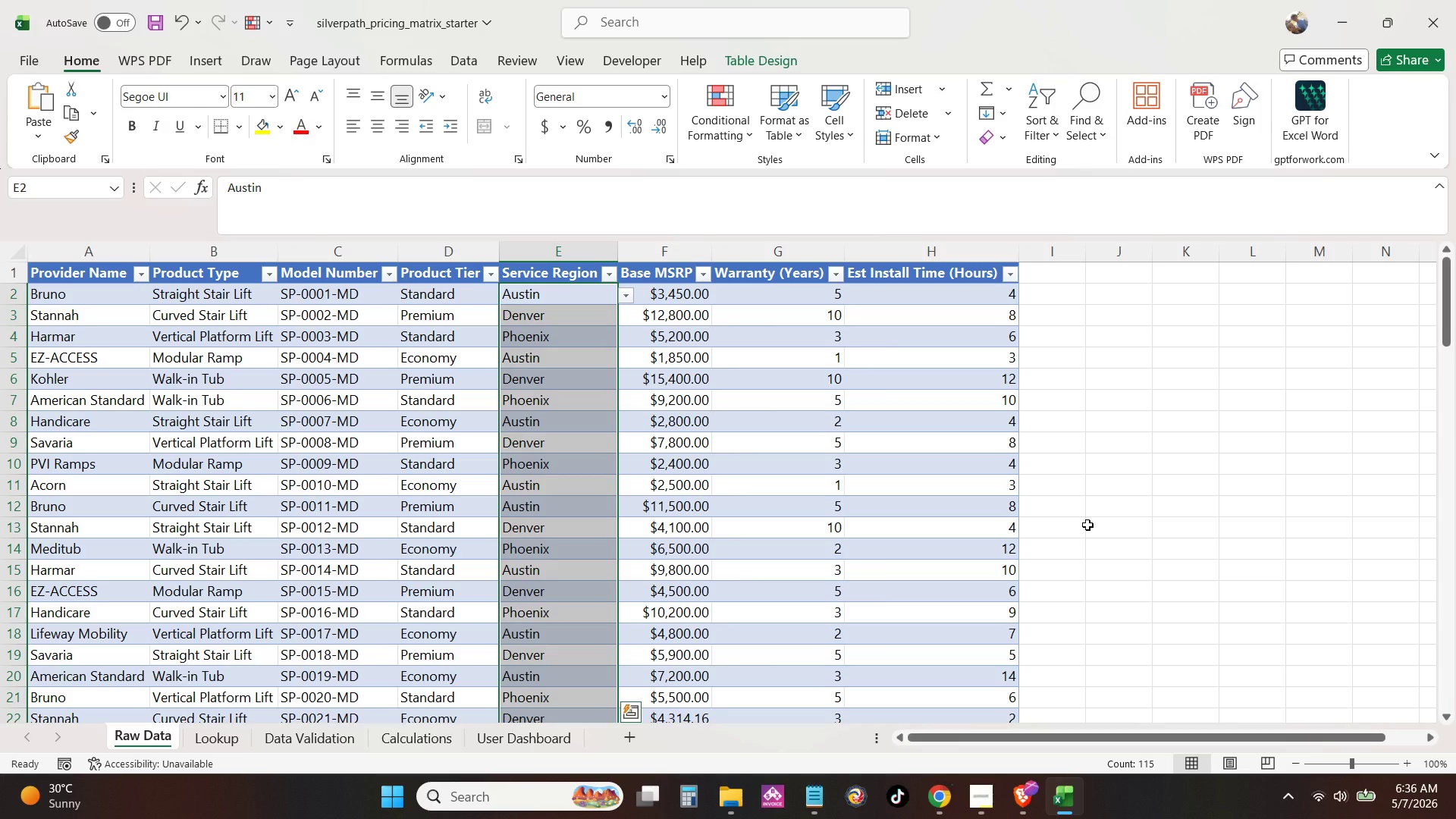 
left_click([1213, 494])
 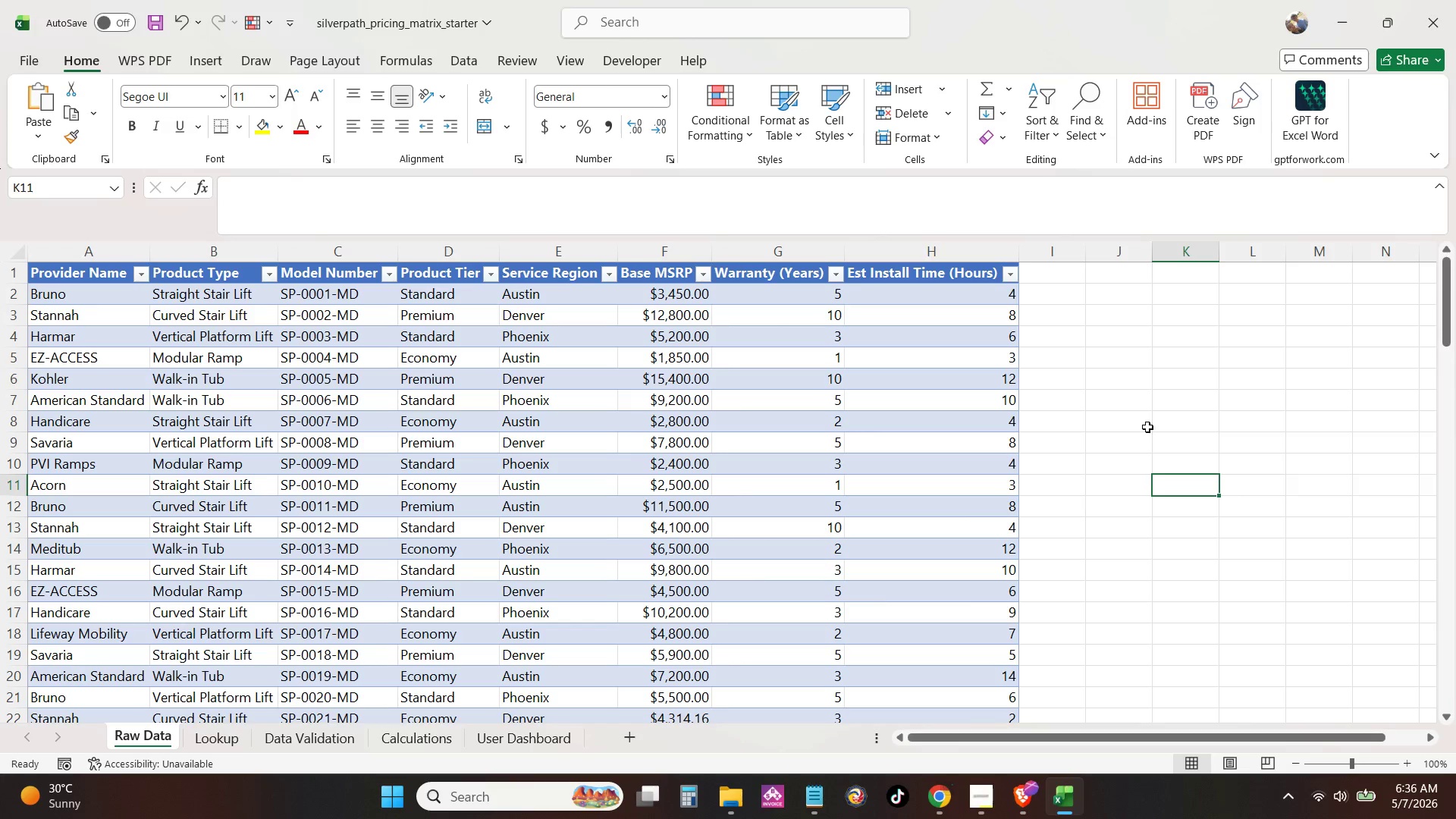 
wait(28.72)
 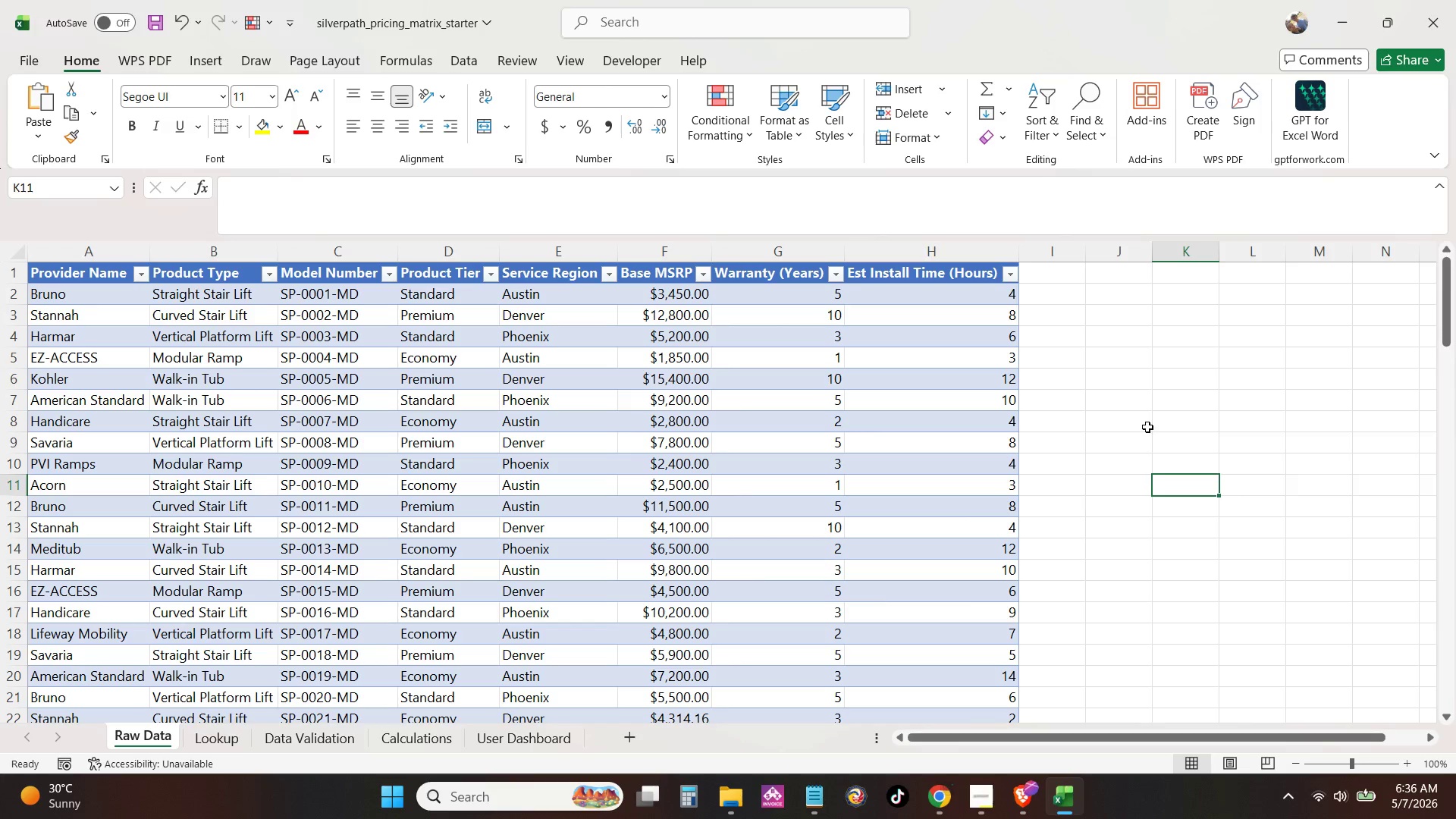 
left_click([510, 736])
 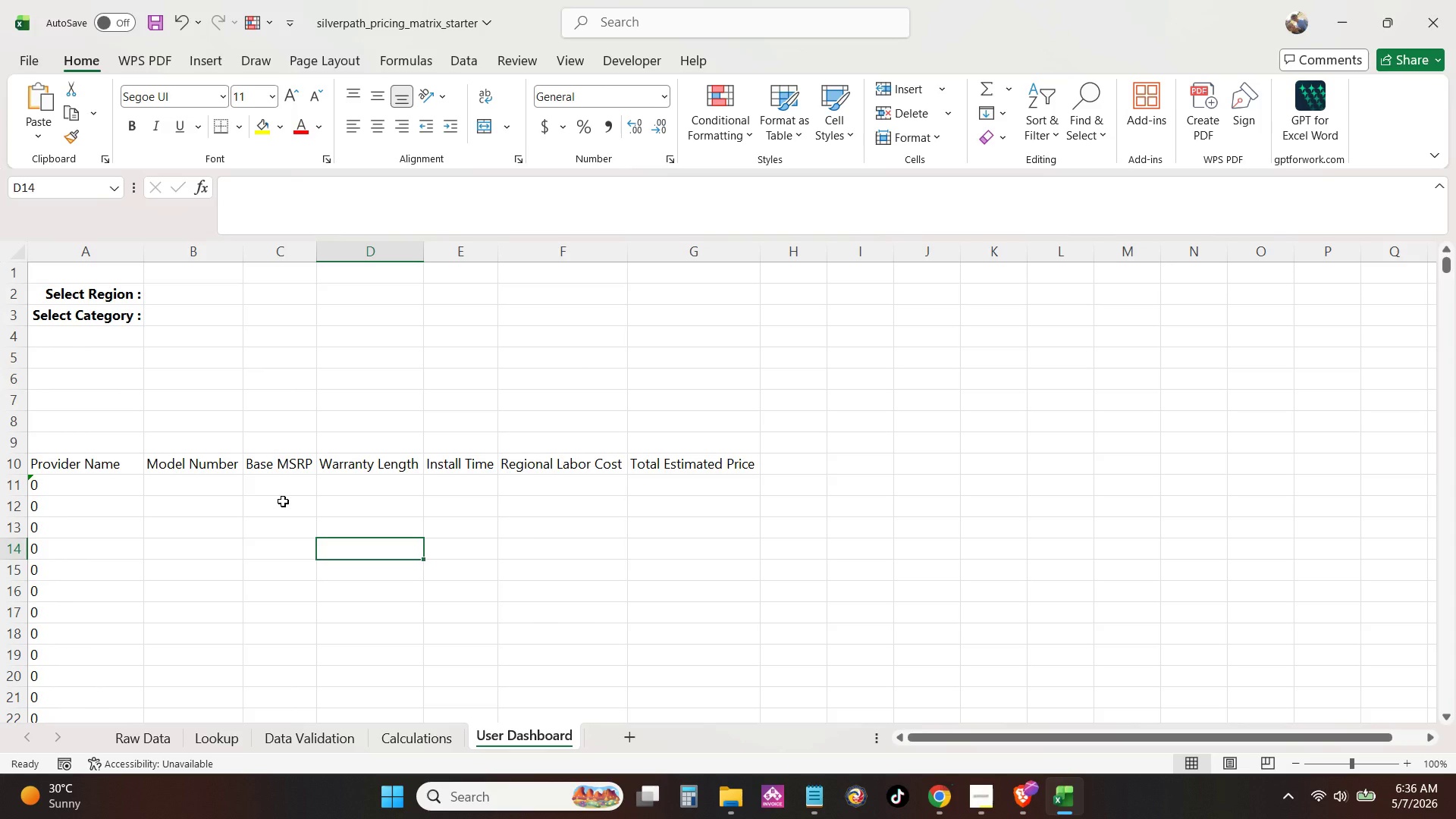 
wait(16.83)
 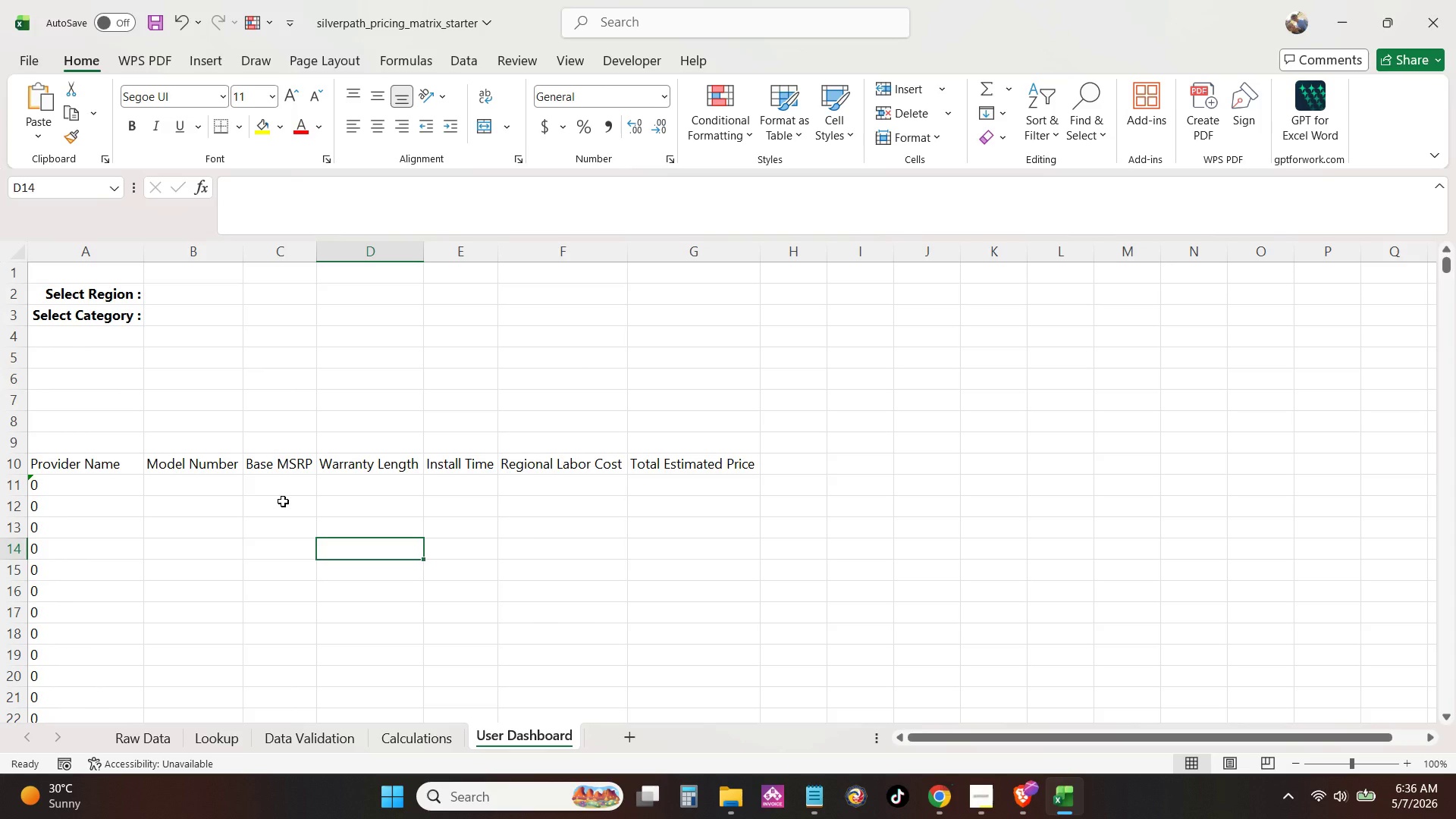 
left_click([406, 540])
 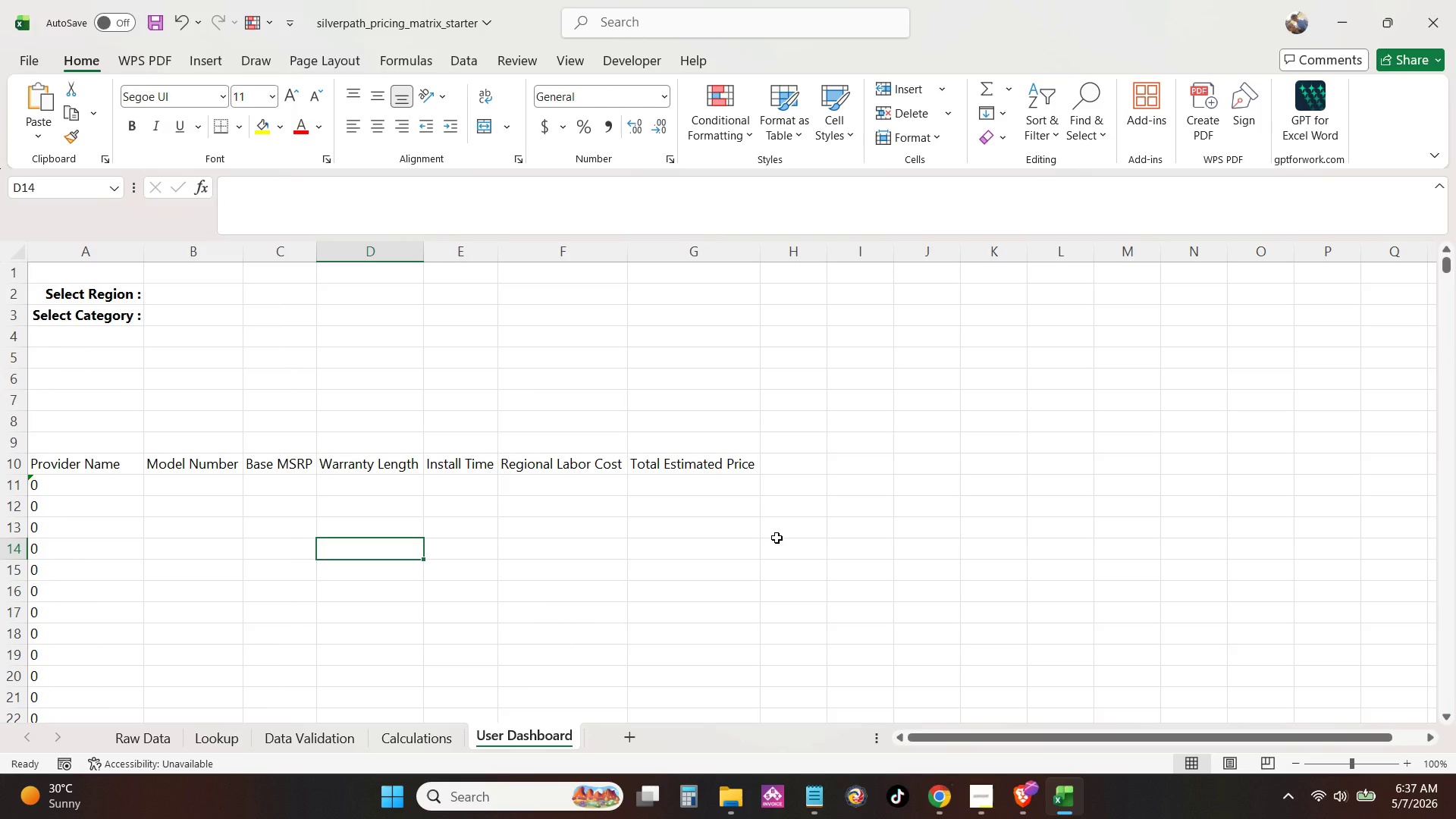 
wait(24.38)
 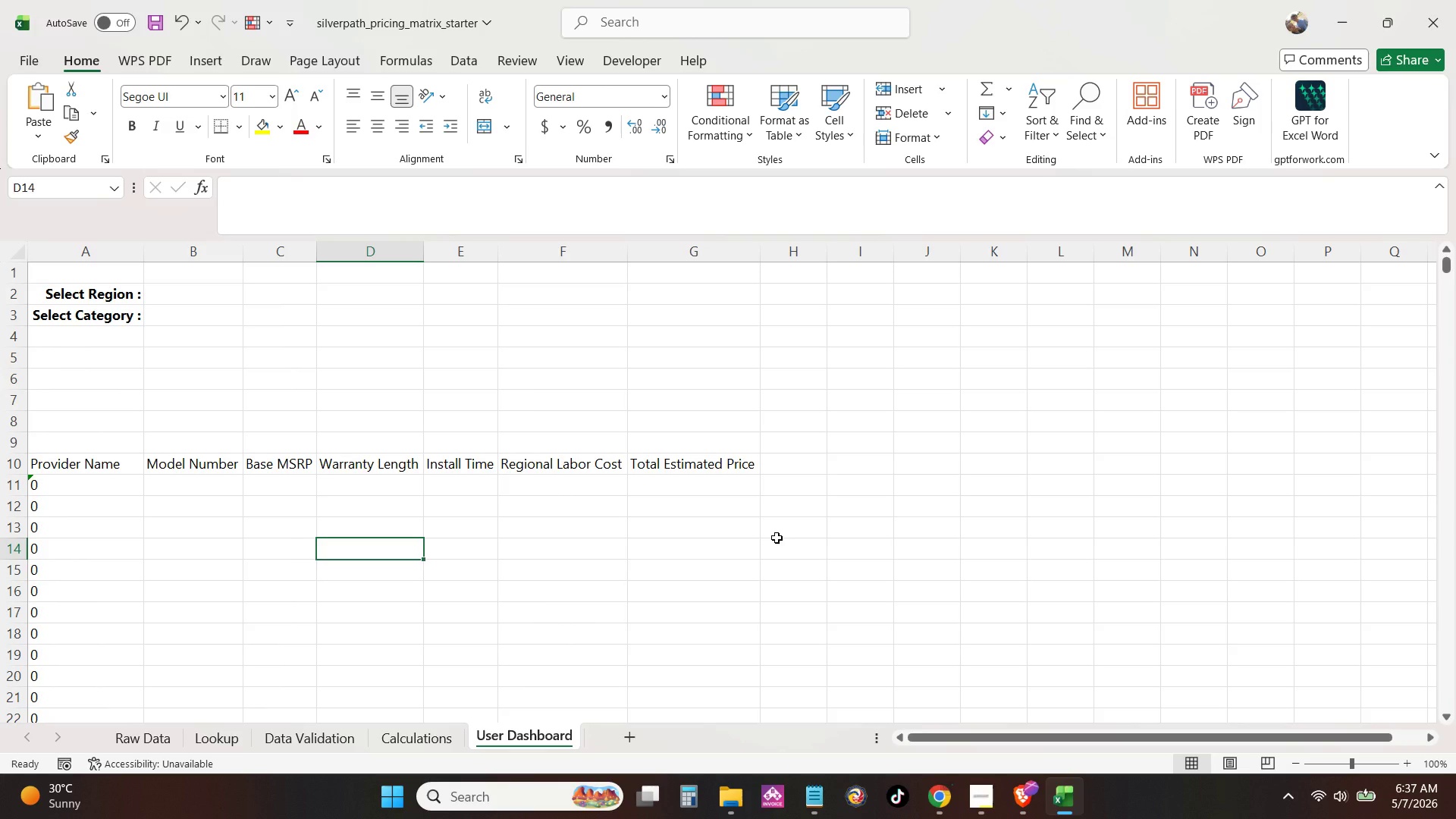 
left_click([834, 543])
 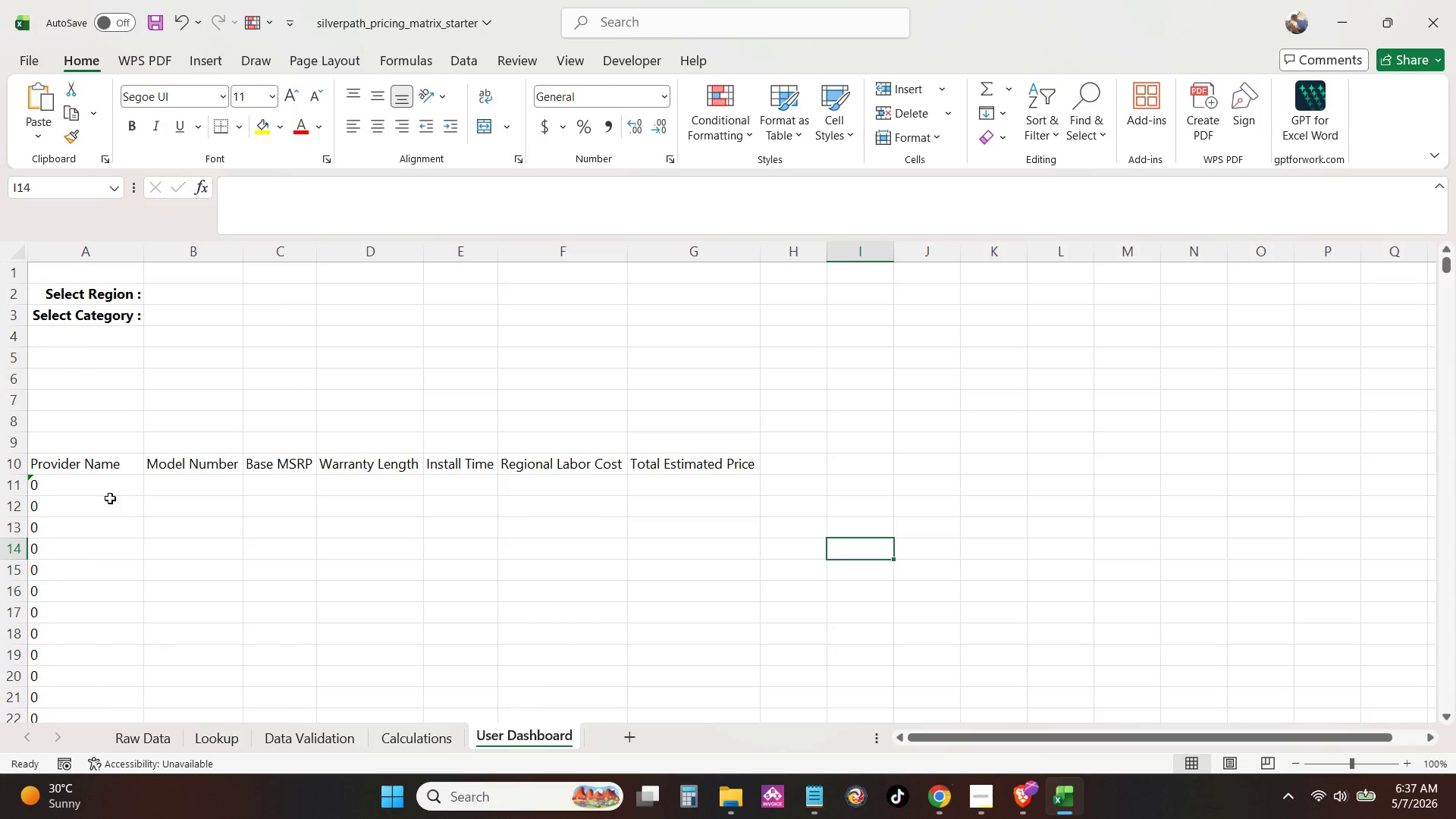 
left_click([107, 487])
 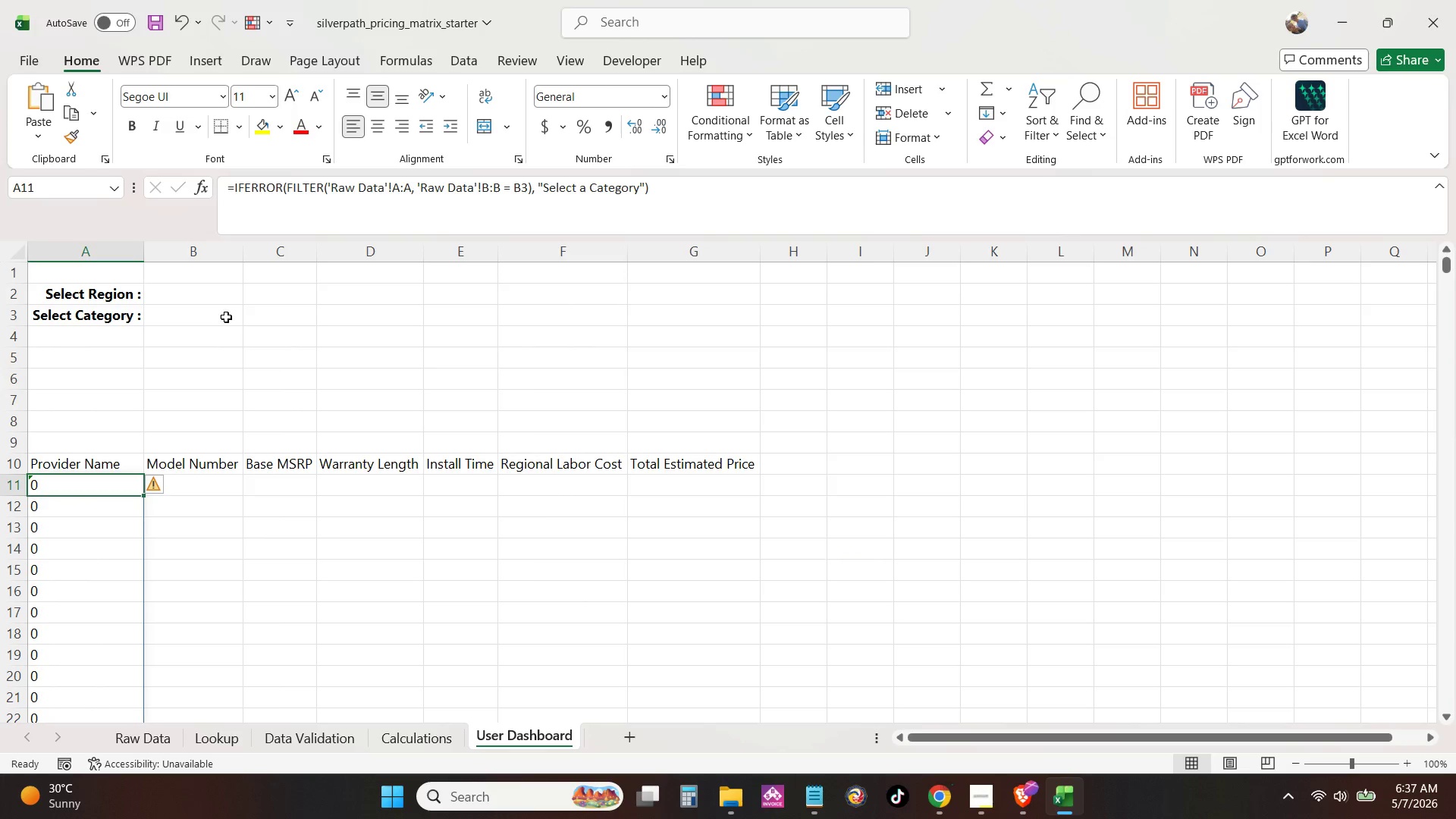 
left_click([228, 315])
 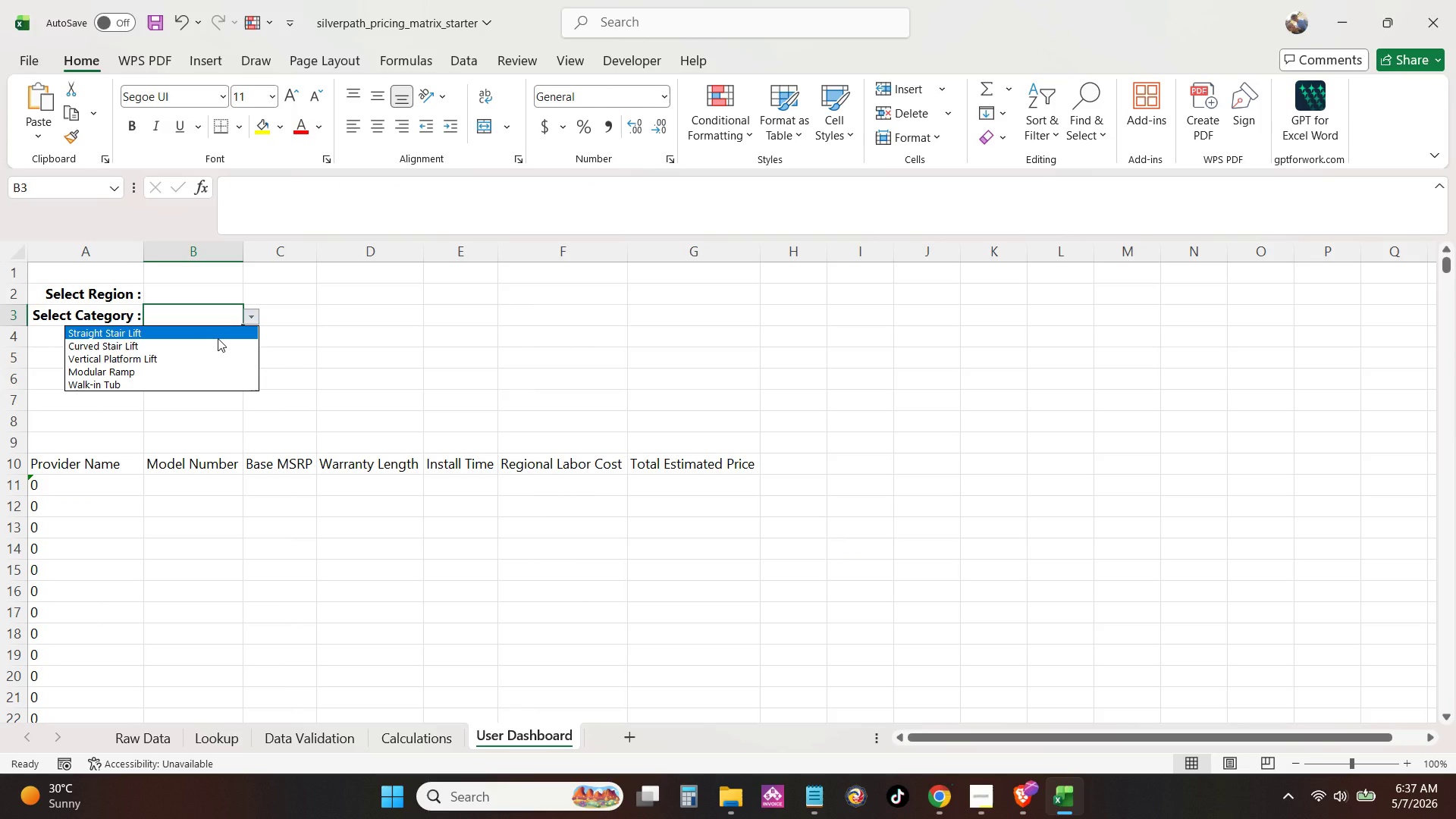 
double_click([218, 338])
 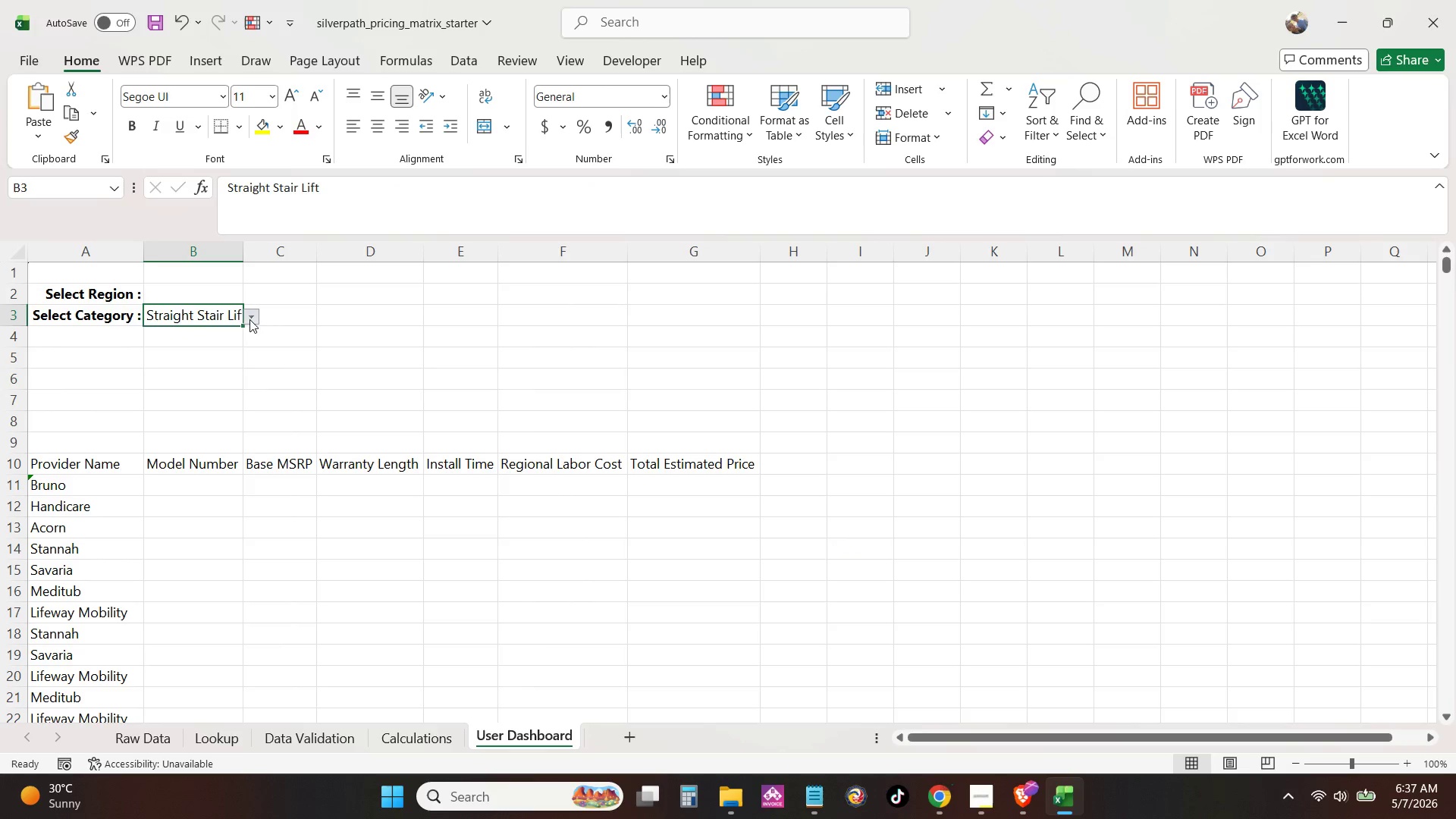 
double_click([206, 372])
 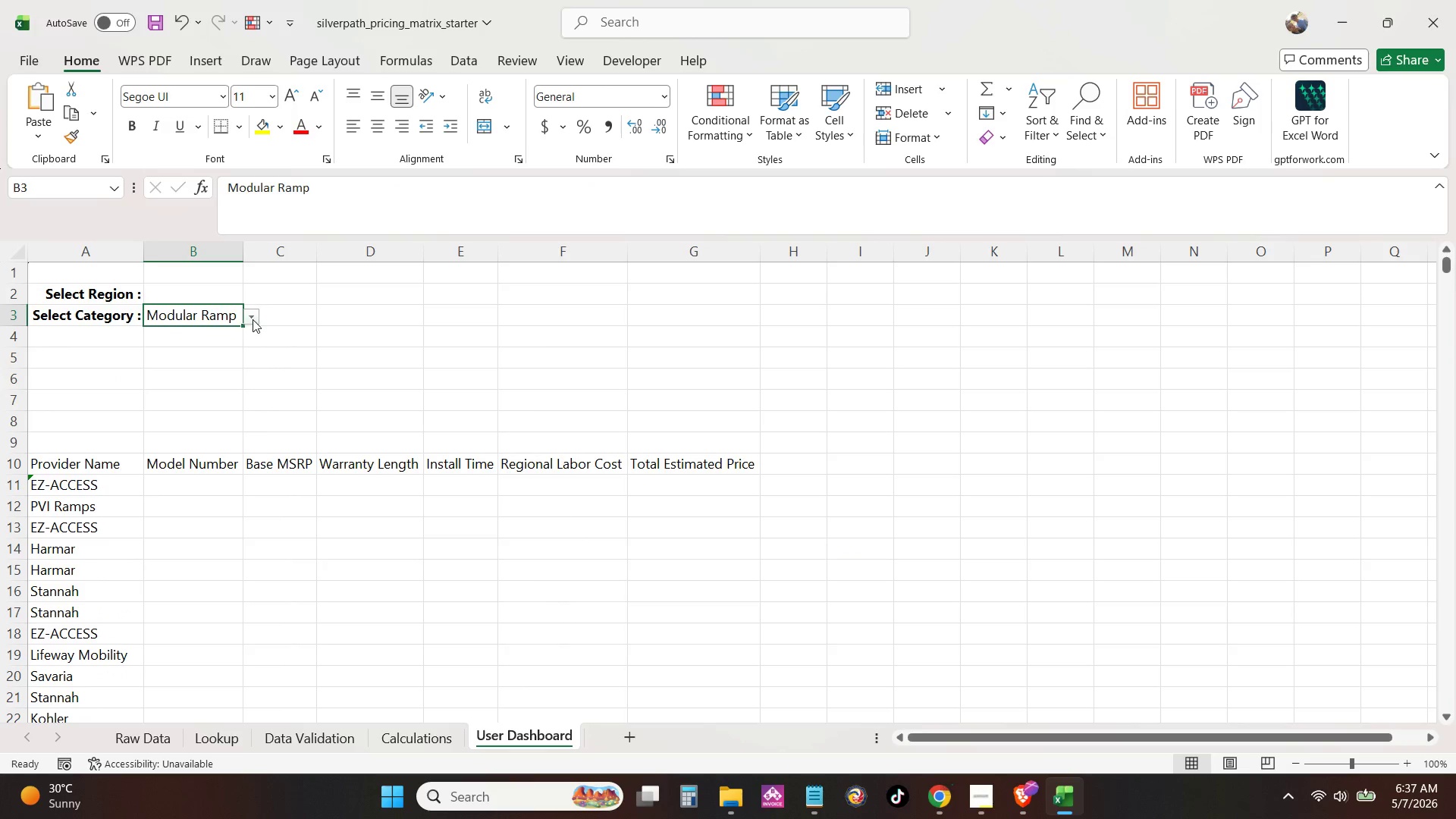 
left_click([253, 319])
 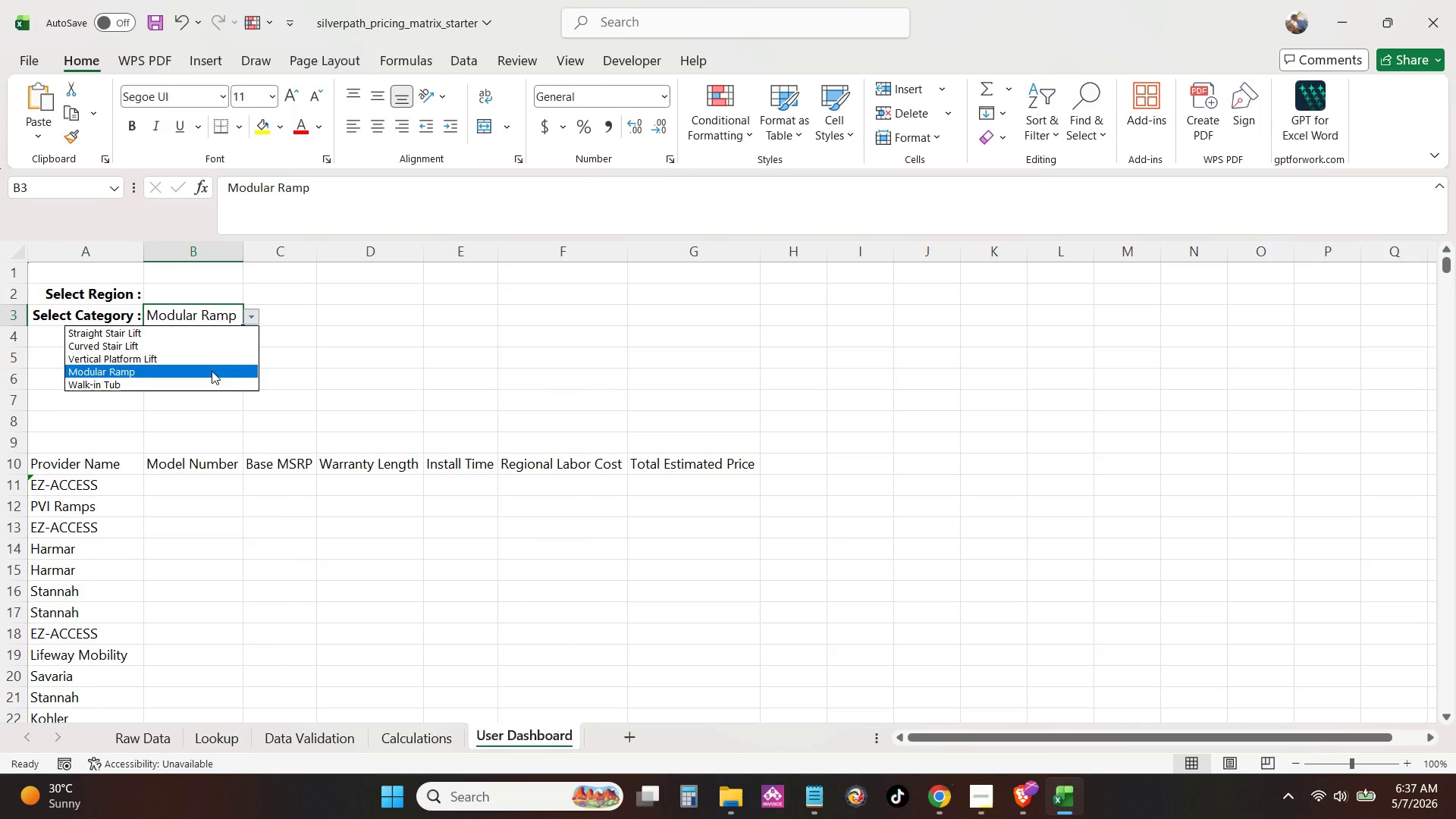 
left_click([212, 372])
 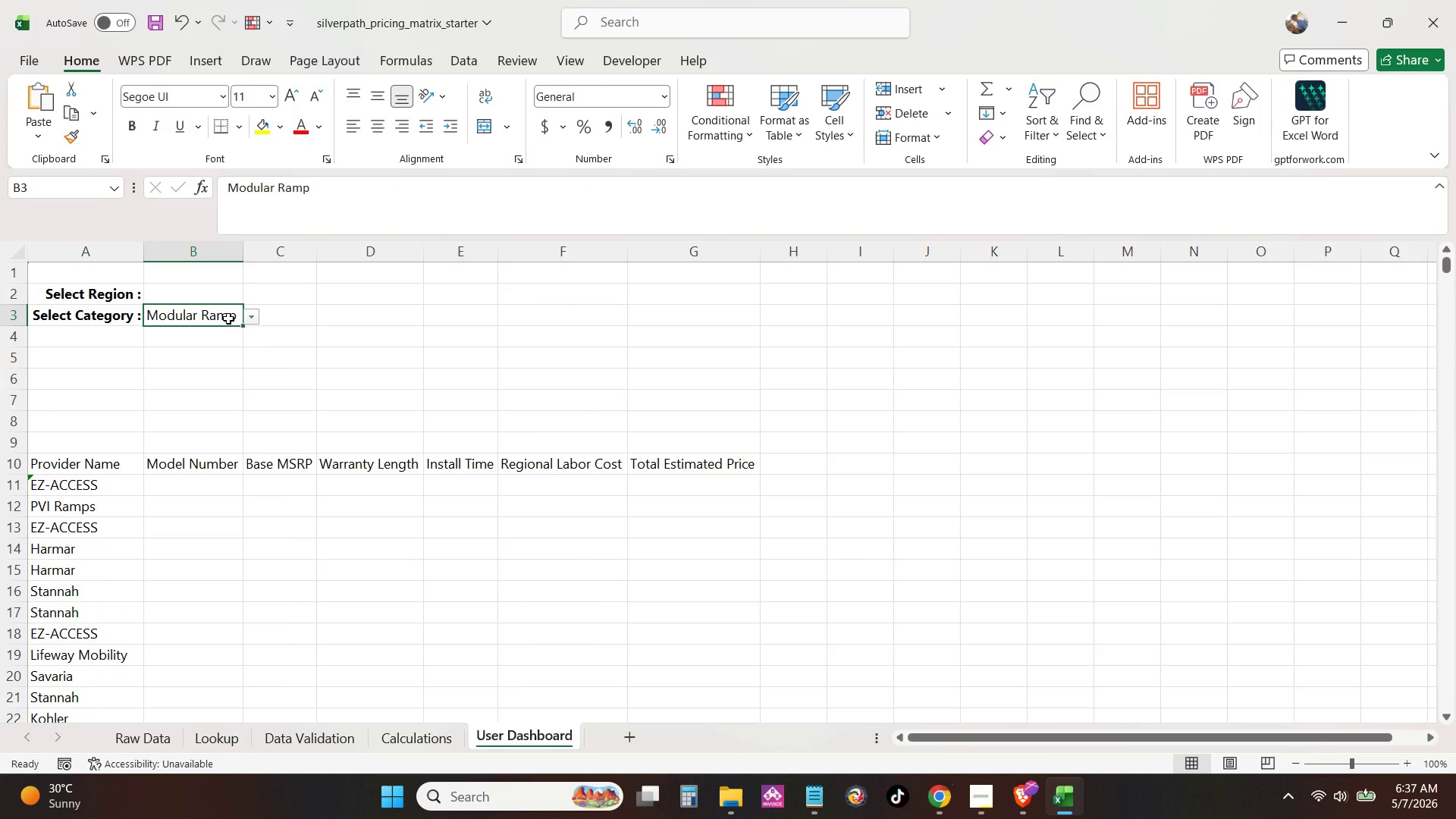 
left_click([227, 318])
 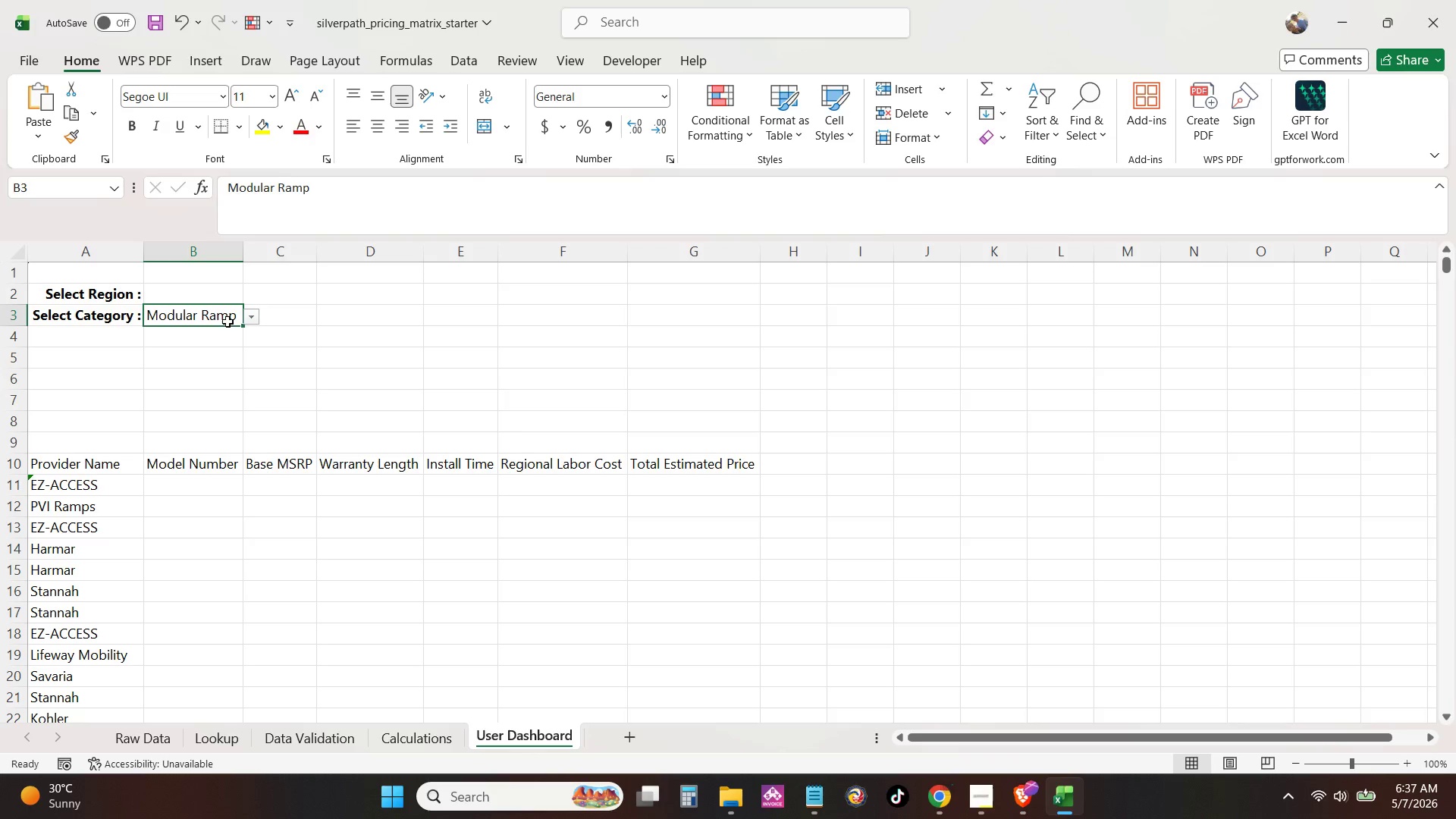 
key(Backspace)
 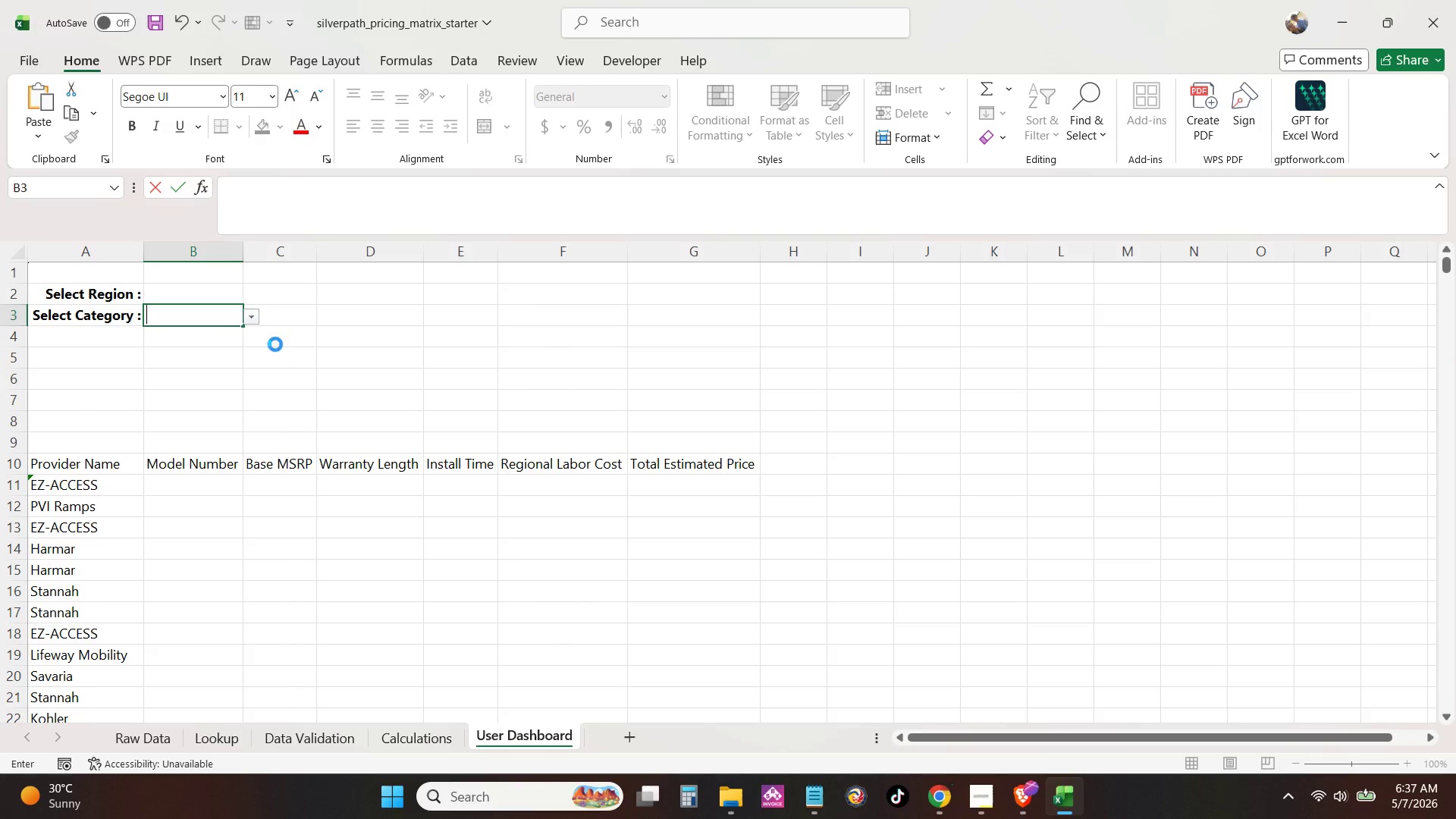 
left_click([275, 344])
 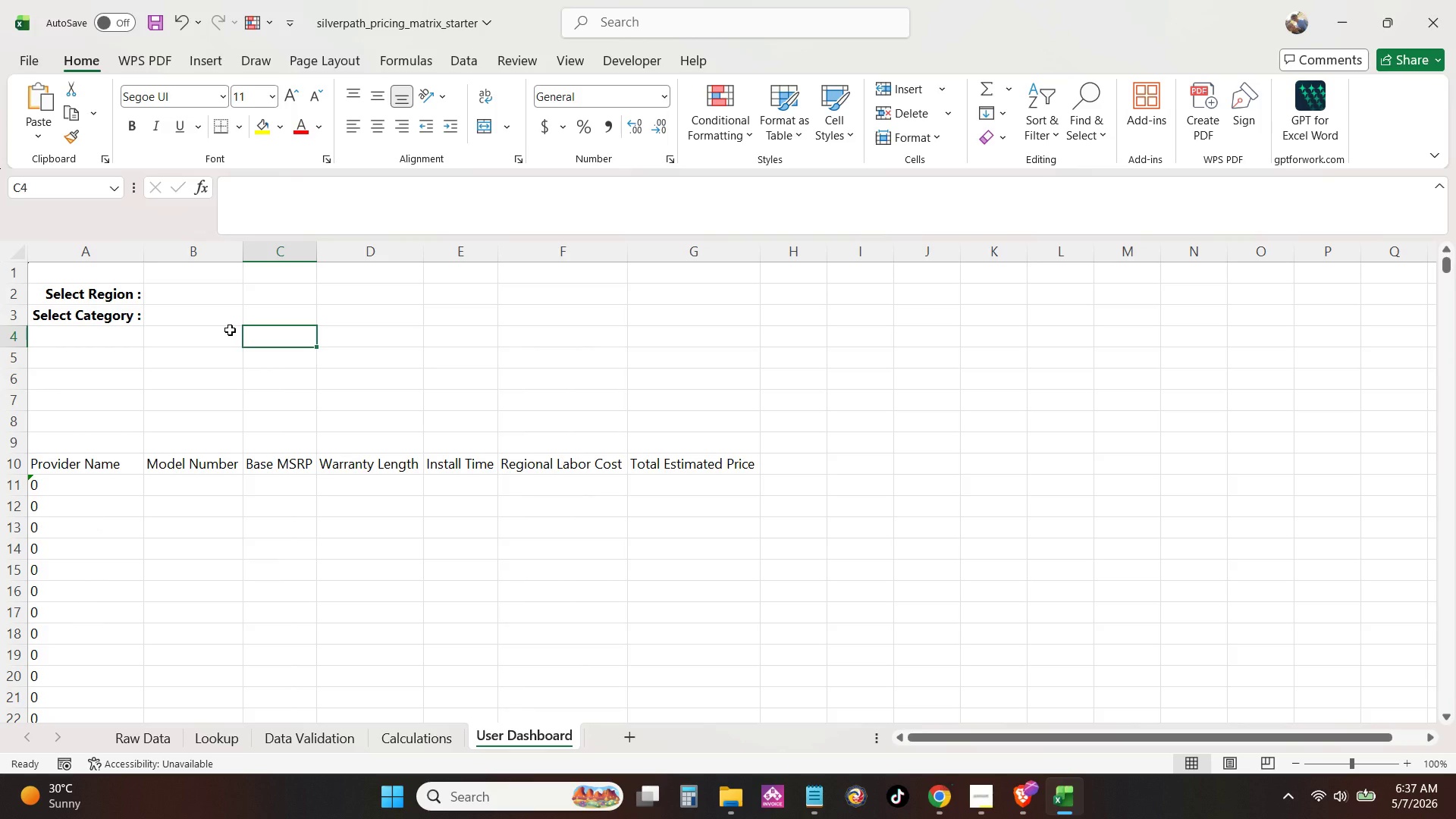 
wait(8.02)
 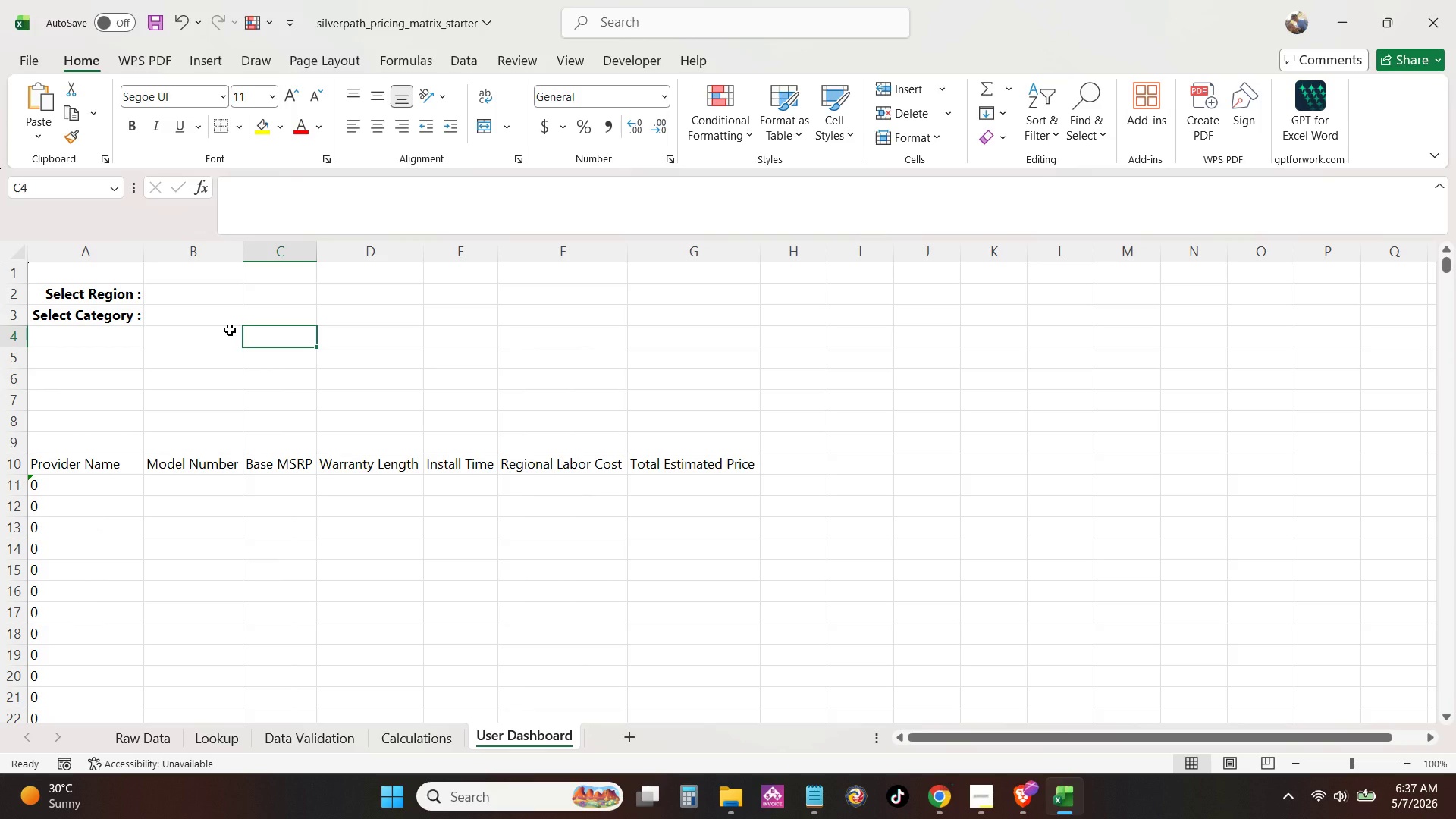 
left_click([170, 736])
 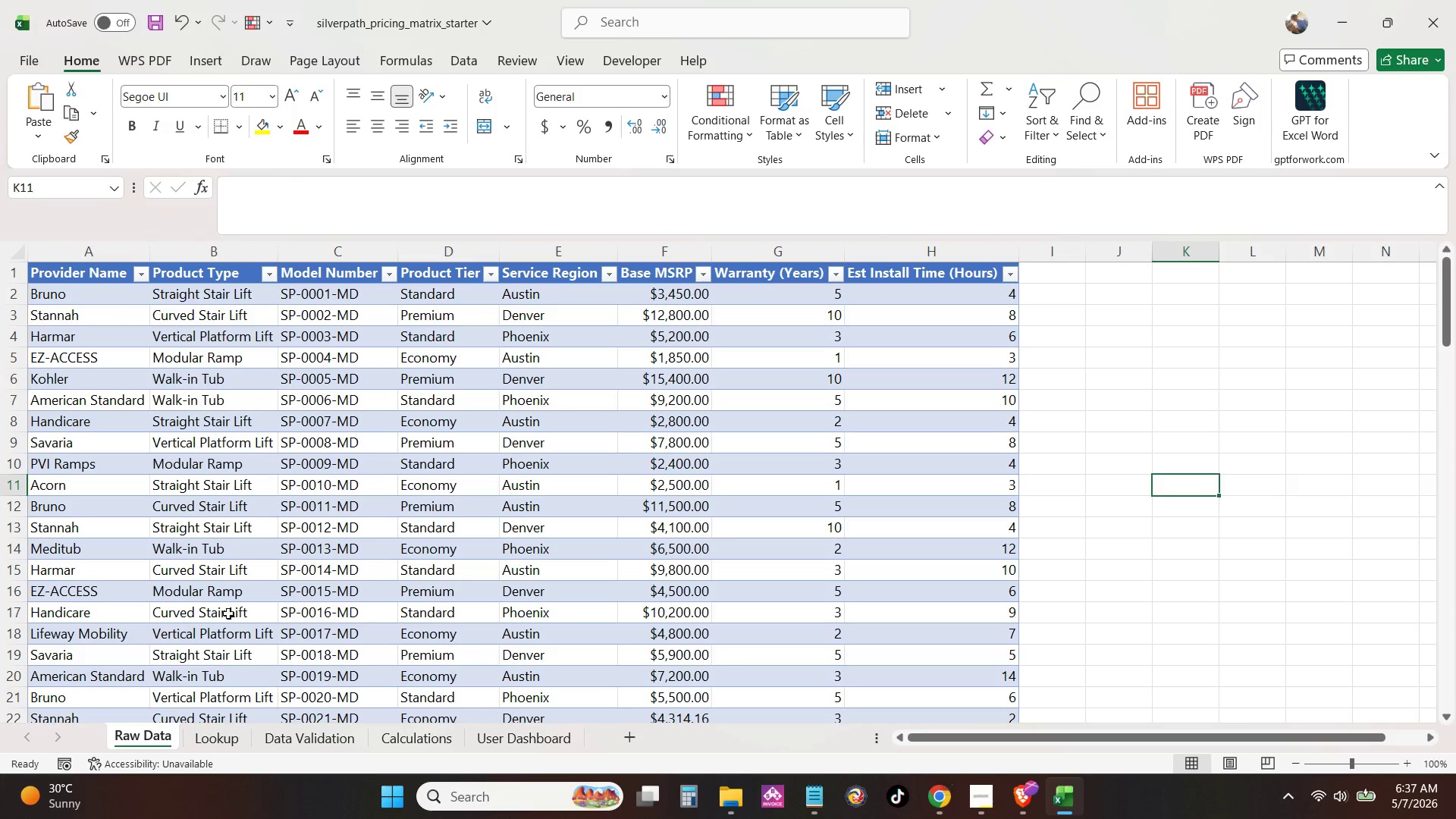 
left_click([246, 538])
 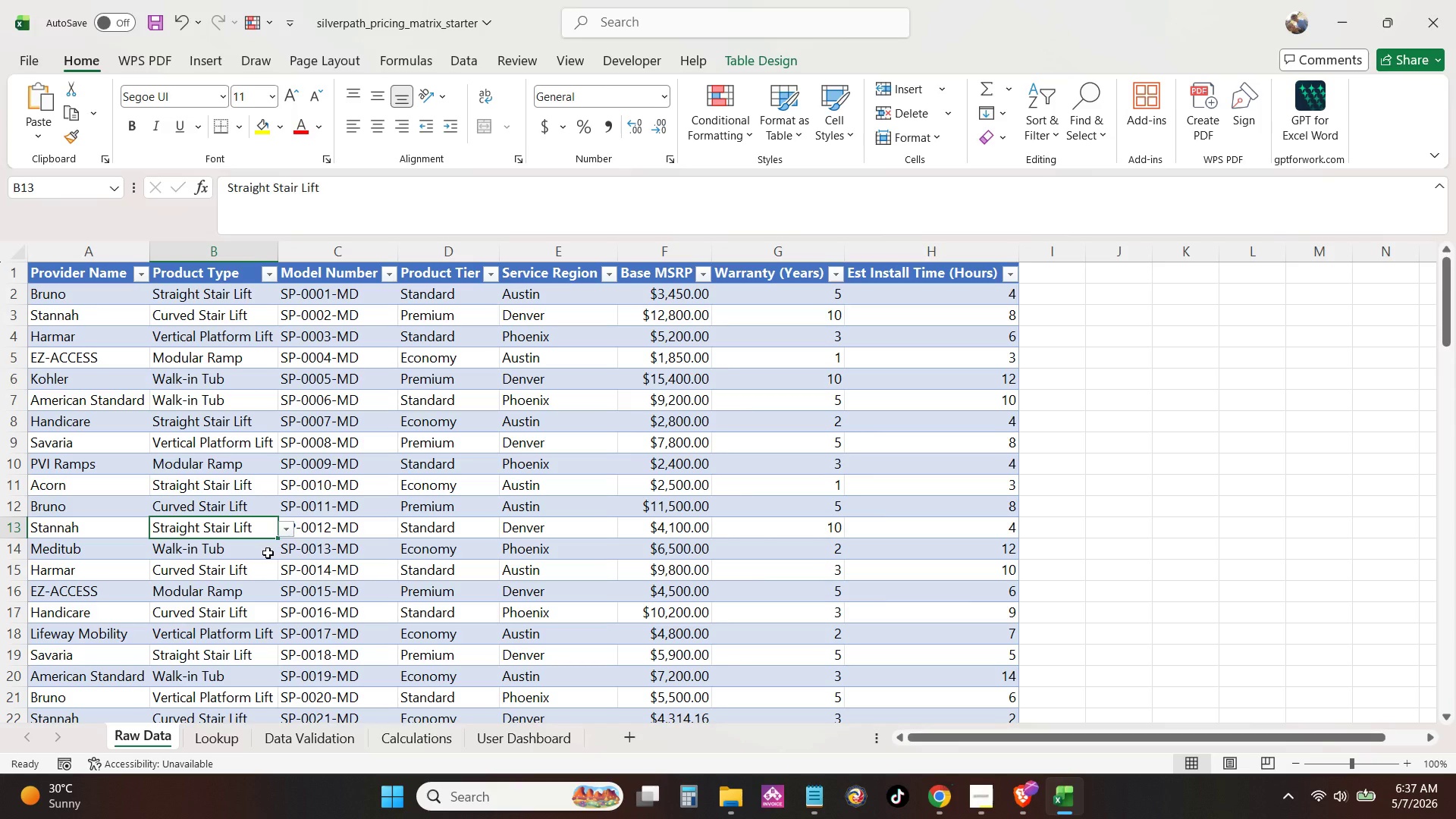 
left_click([324, 521])
 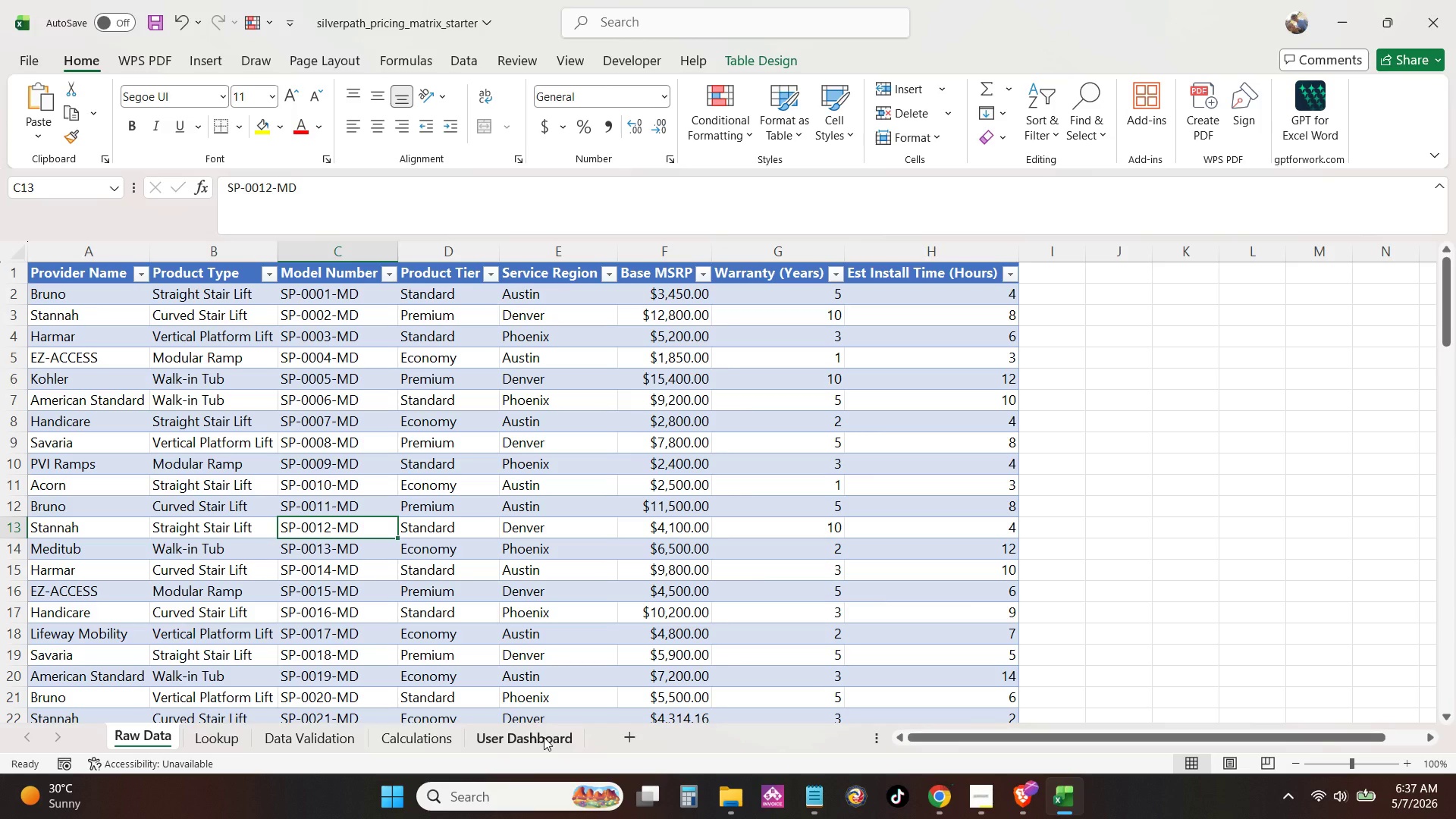 
left_click([542, 739])
 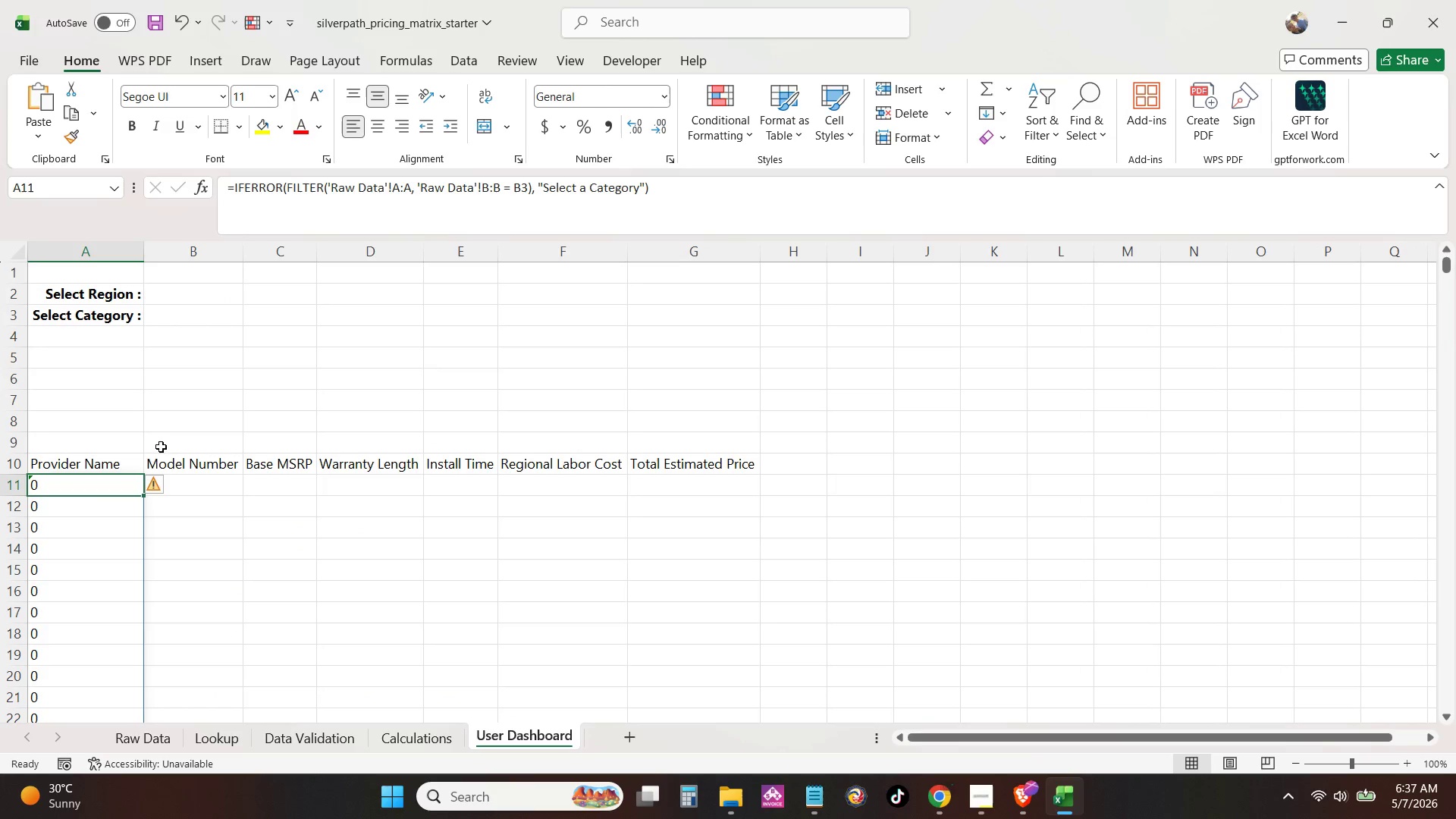 
left_click([441, 202])
 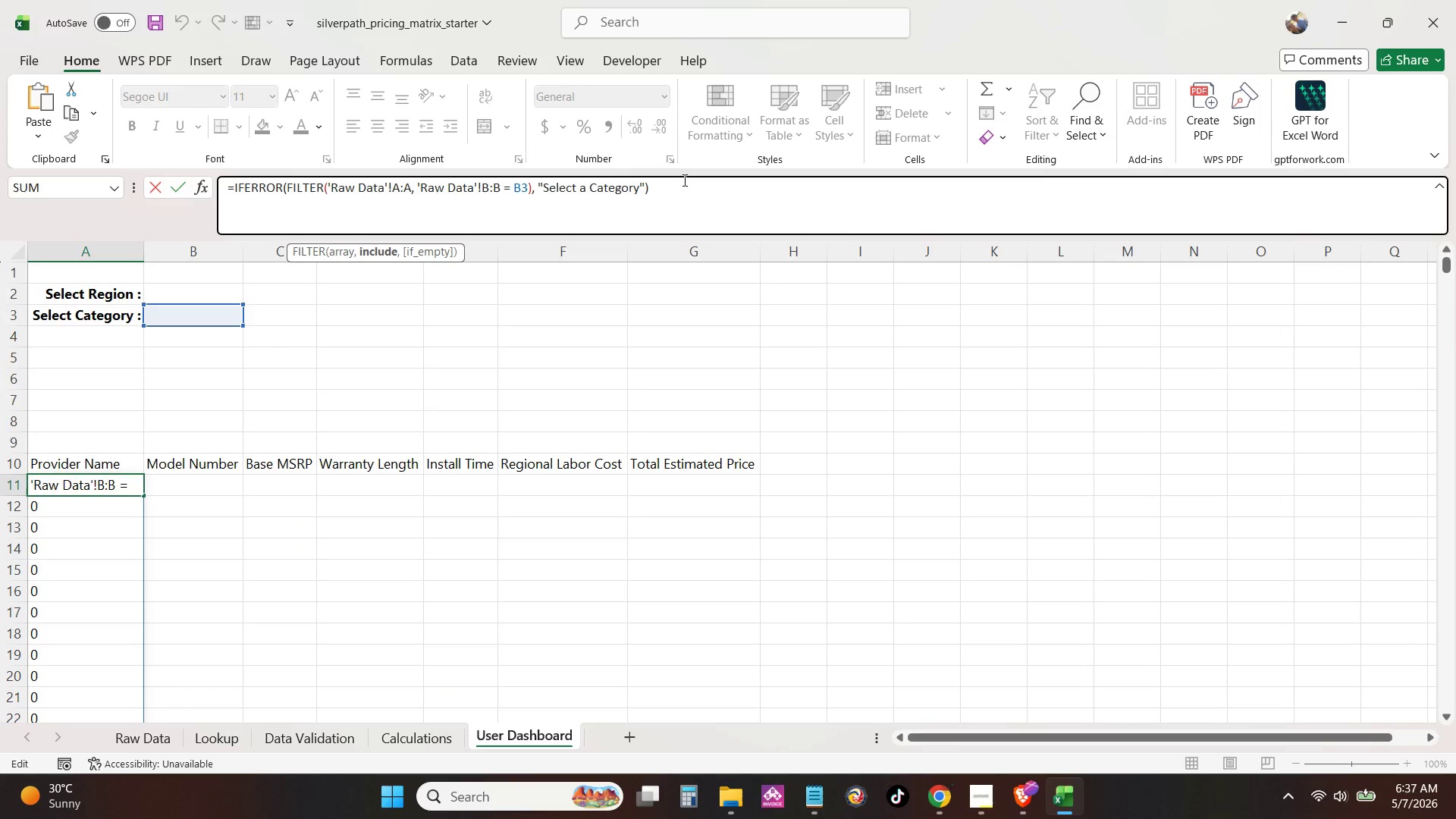 
left_click_drag(start_coordinate=[683, 183], to_coordinate=[94, 207])
 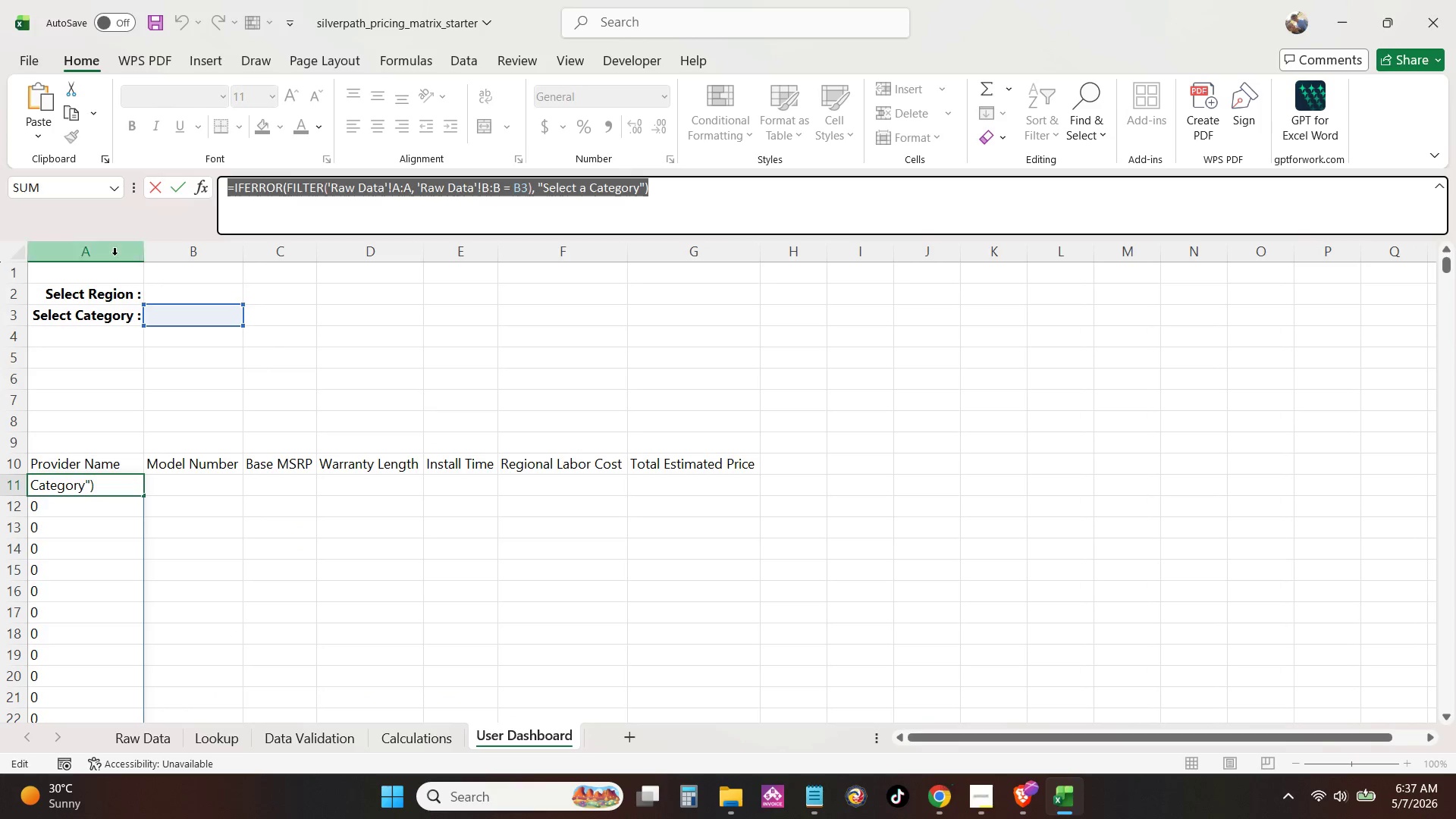 
key(Control+C)
 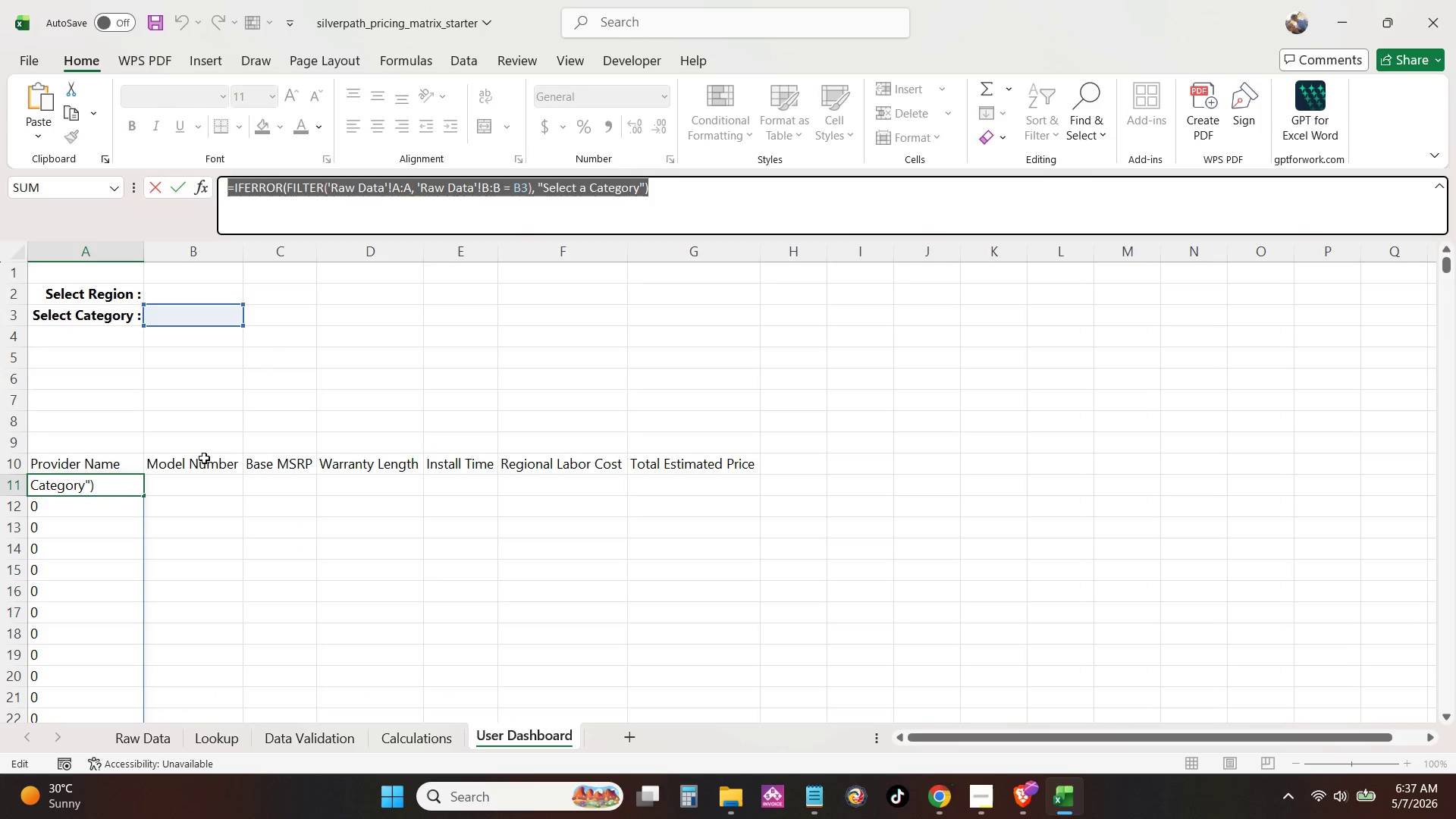 
key(NumpadEnter)
 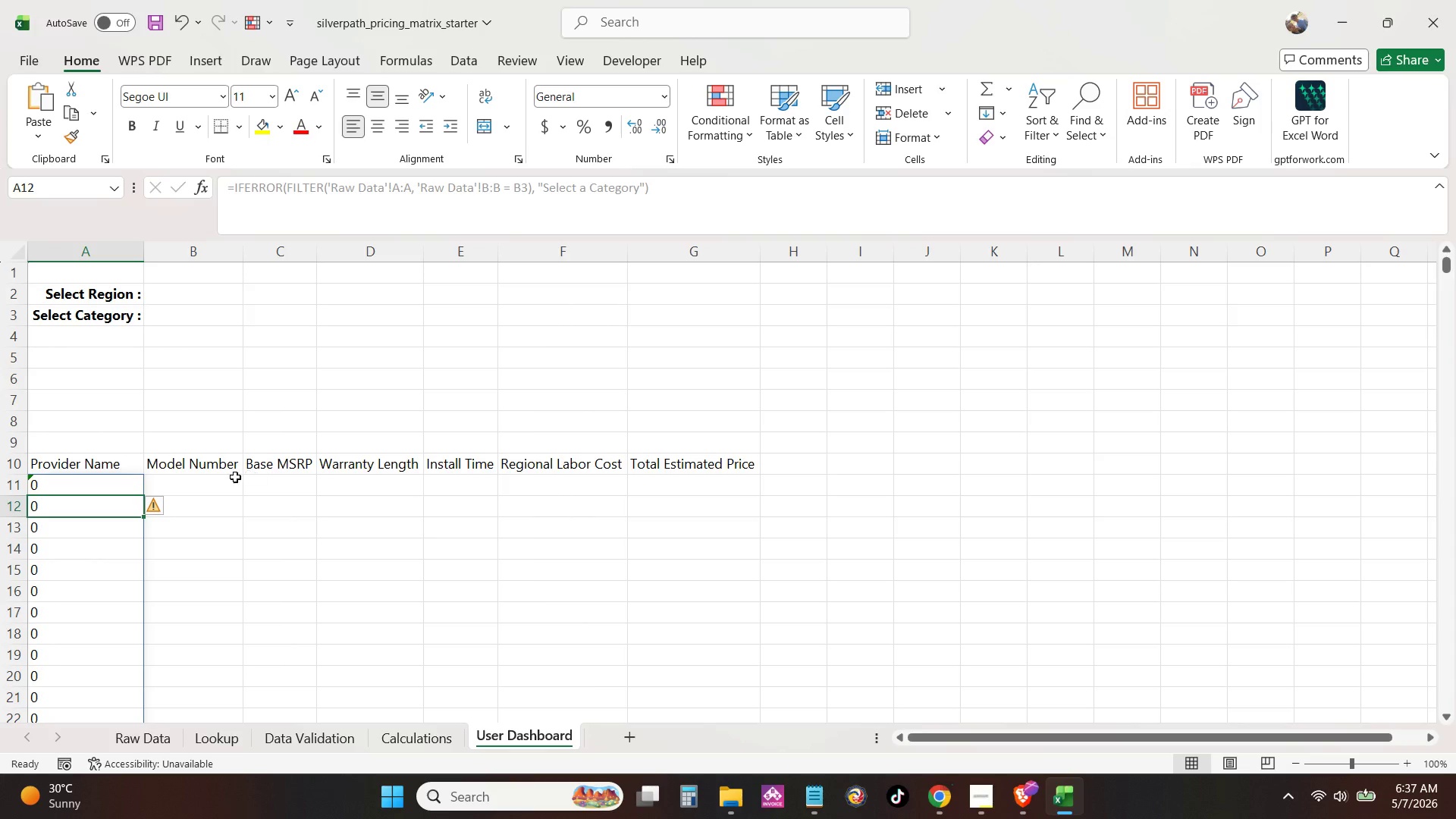 
left_click([222, 482])
 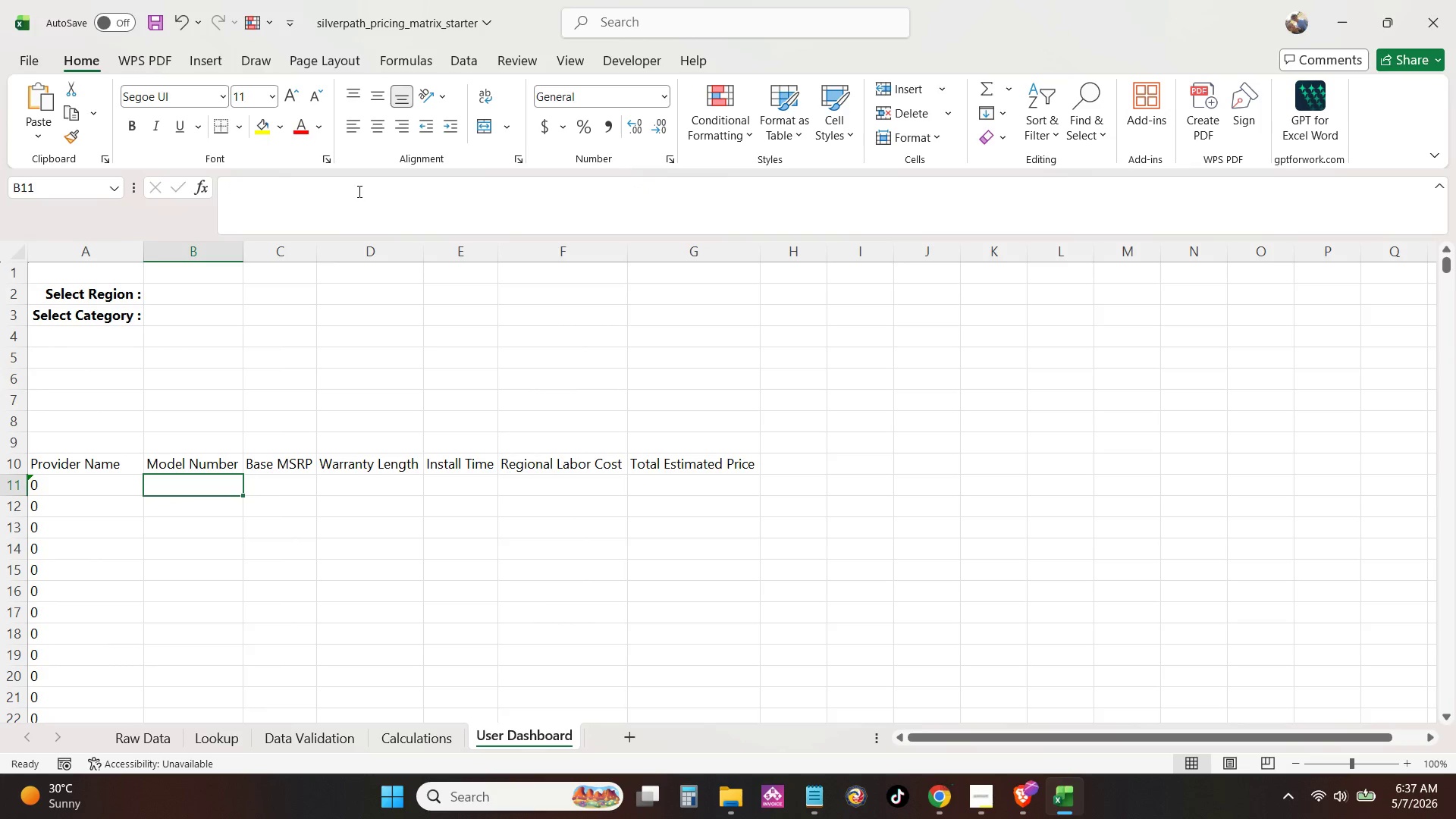 
left_click([358, 191])
 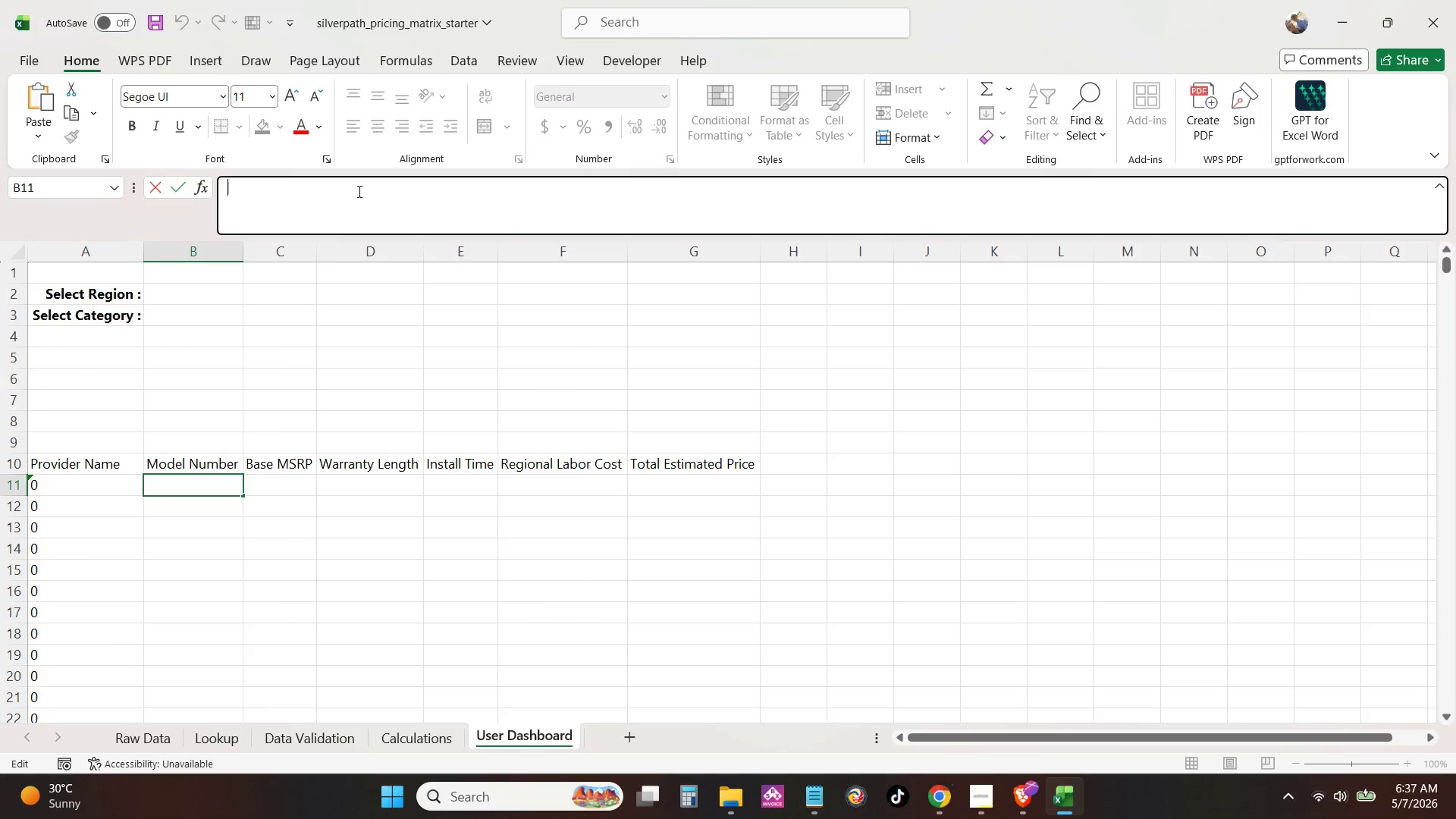 
key(Control+V)
 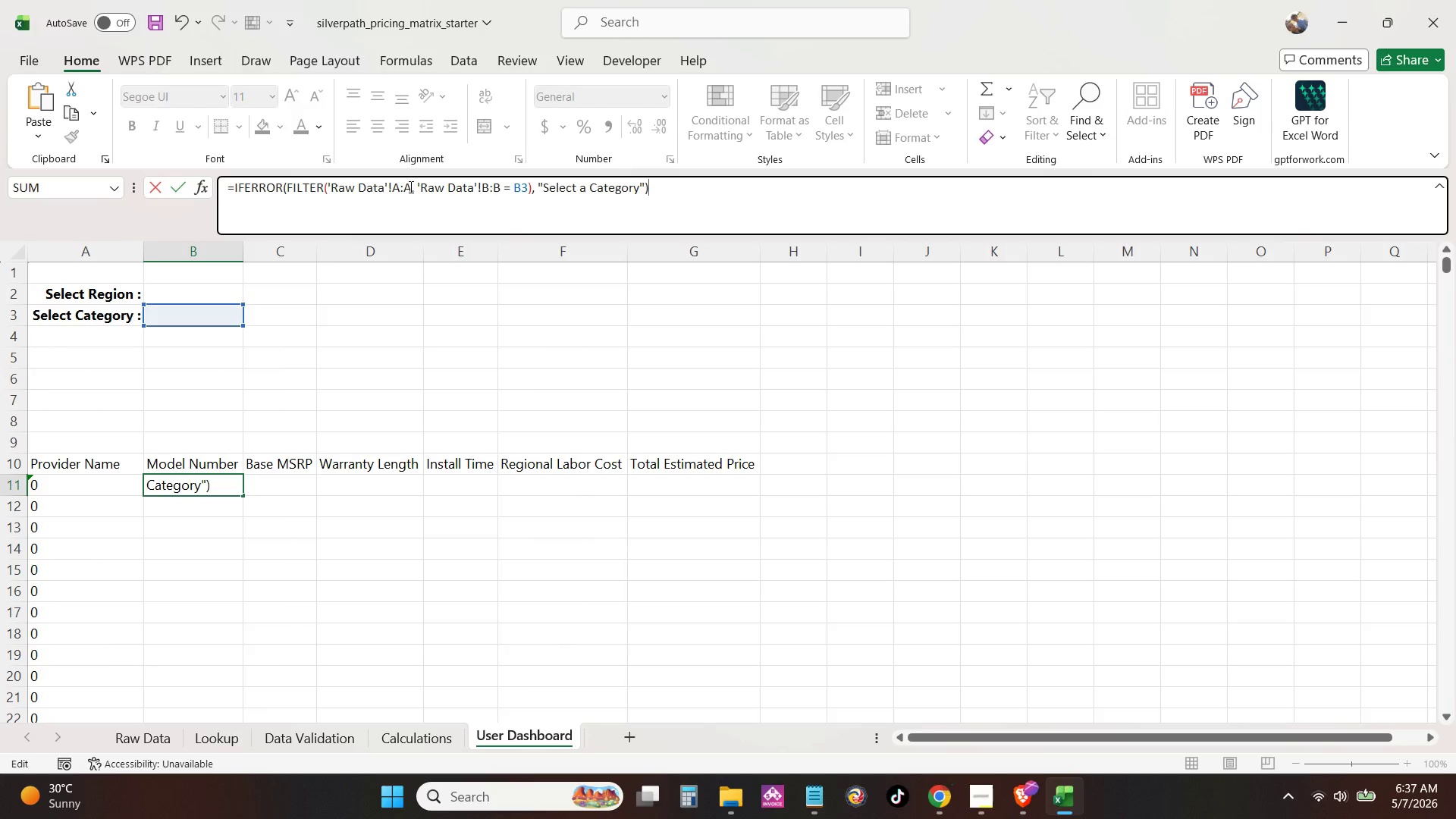 
left_click([410, 187])
 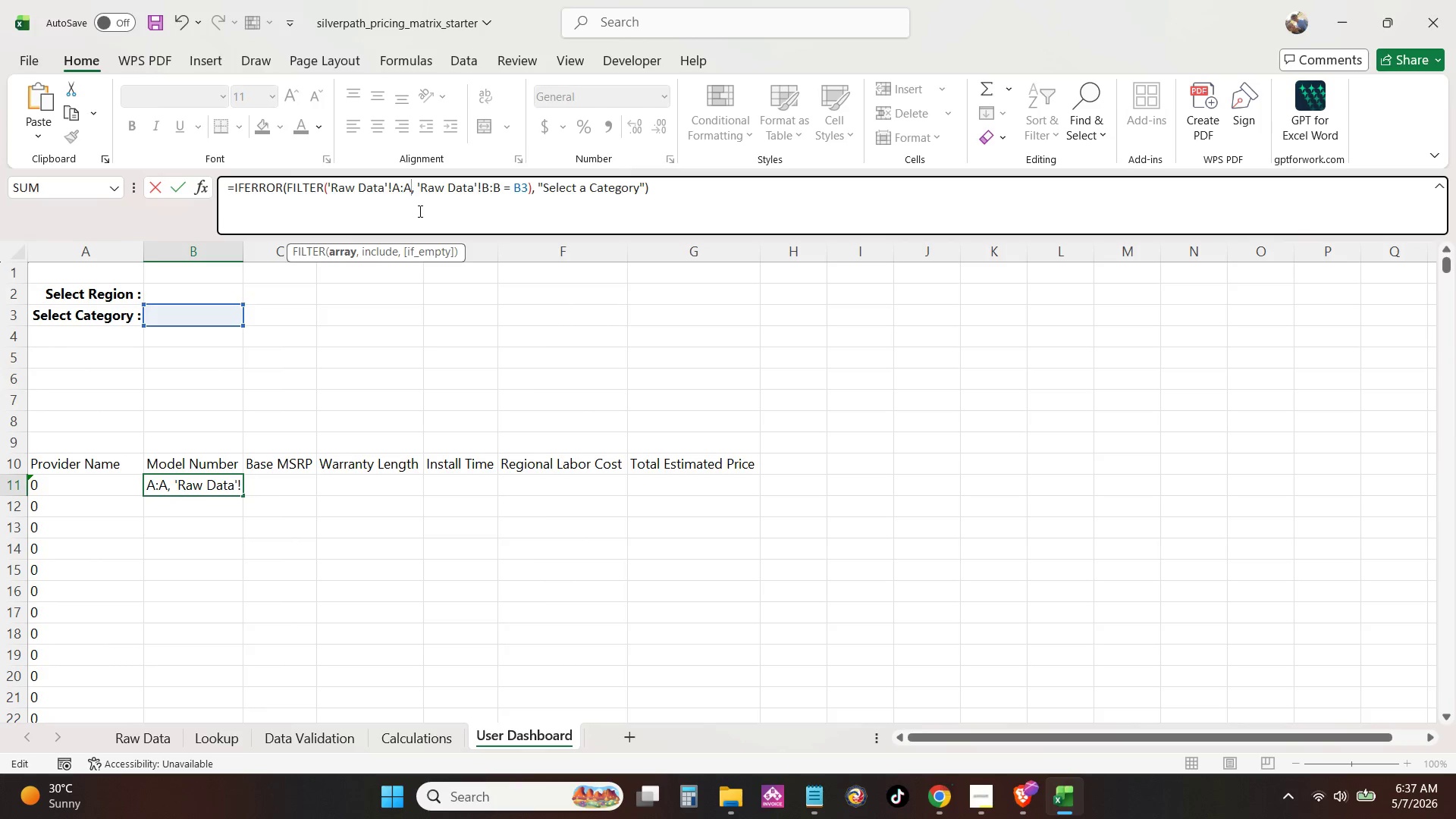 
key(Shift+Backspace)
 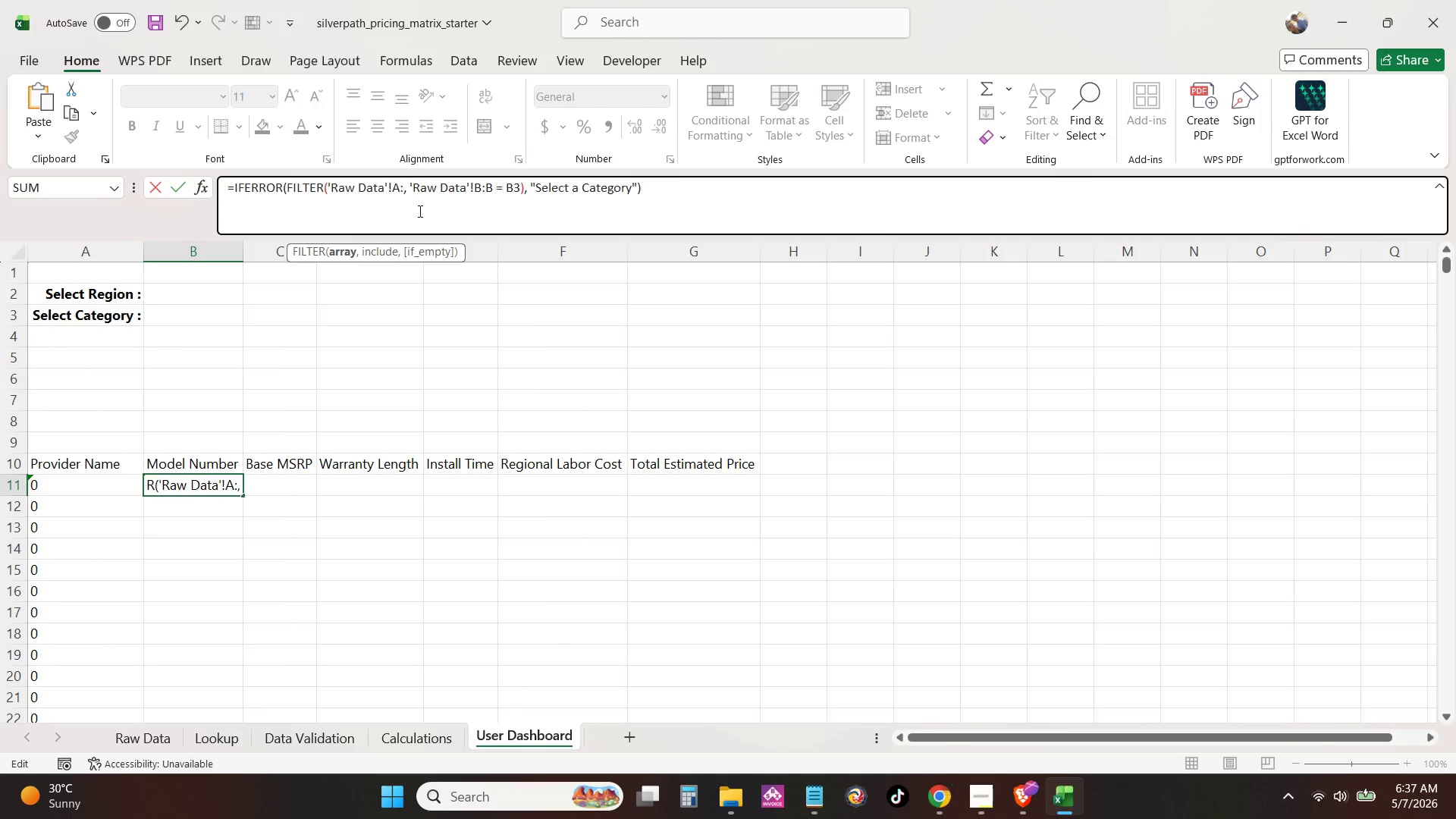 
key(Shift+C)
 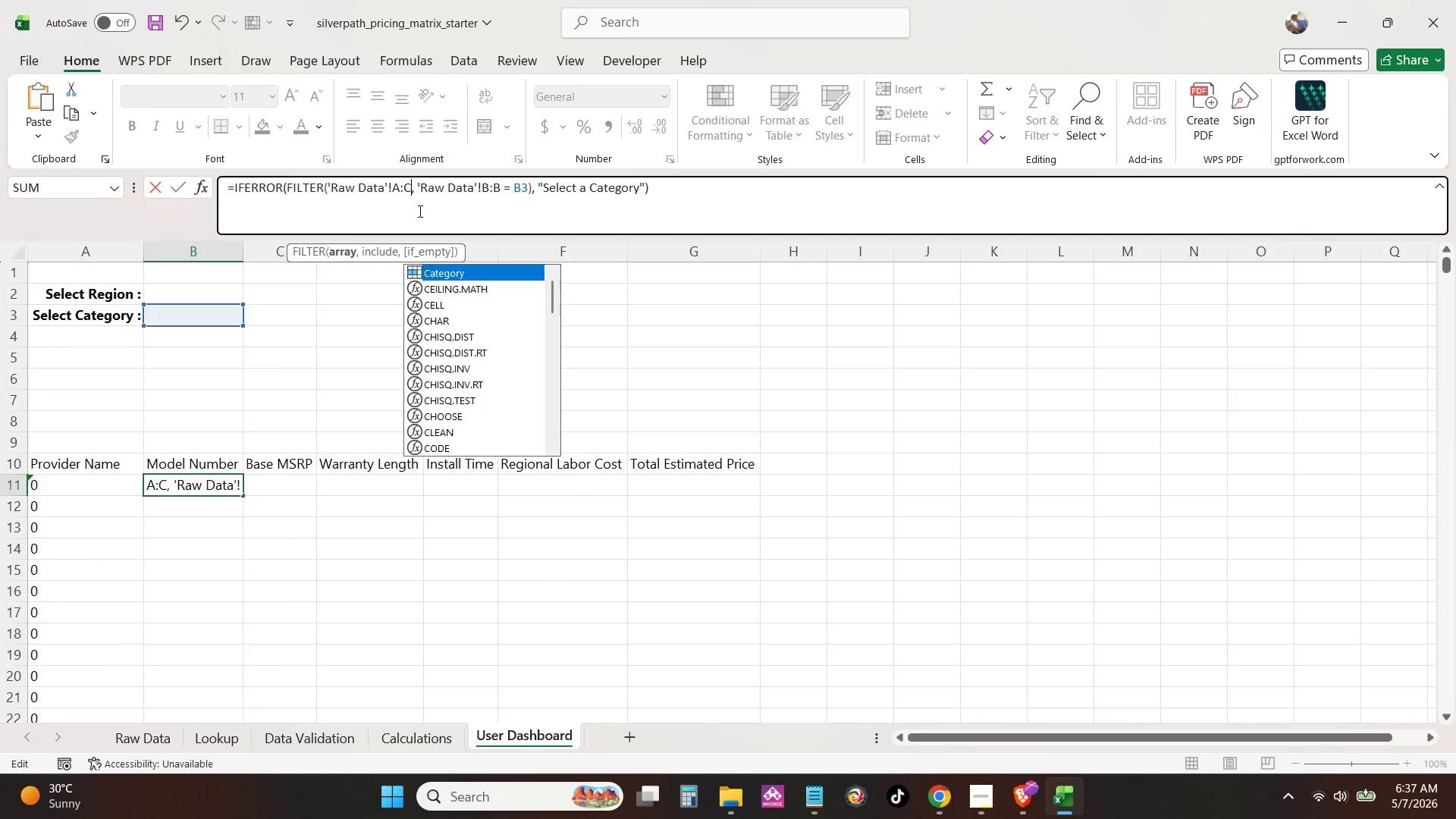 
key(ArrowLeft)
 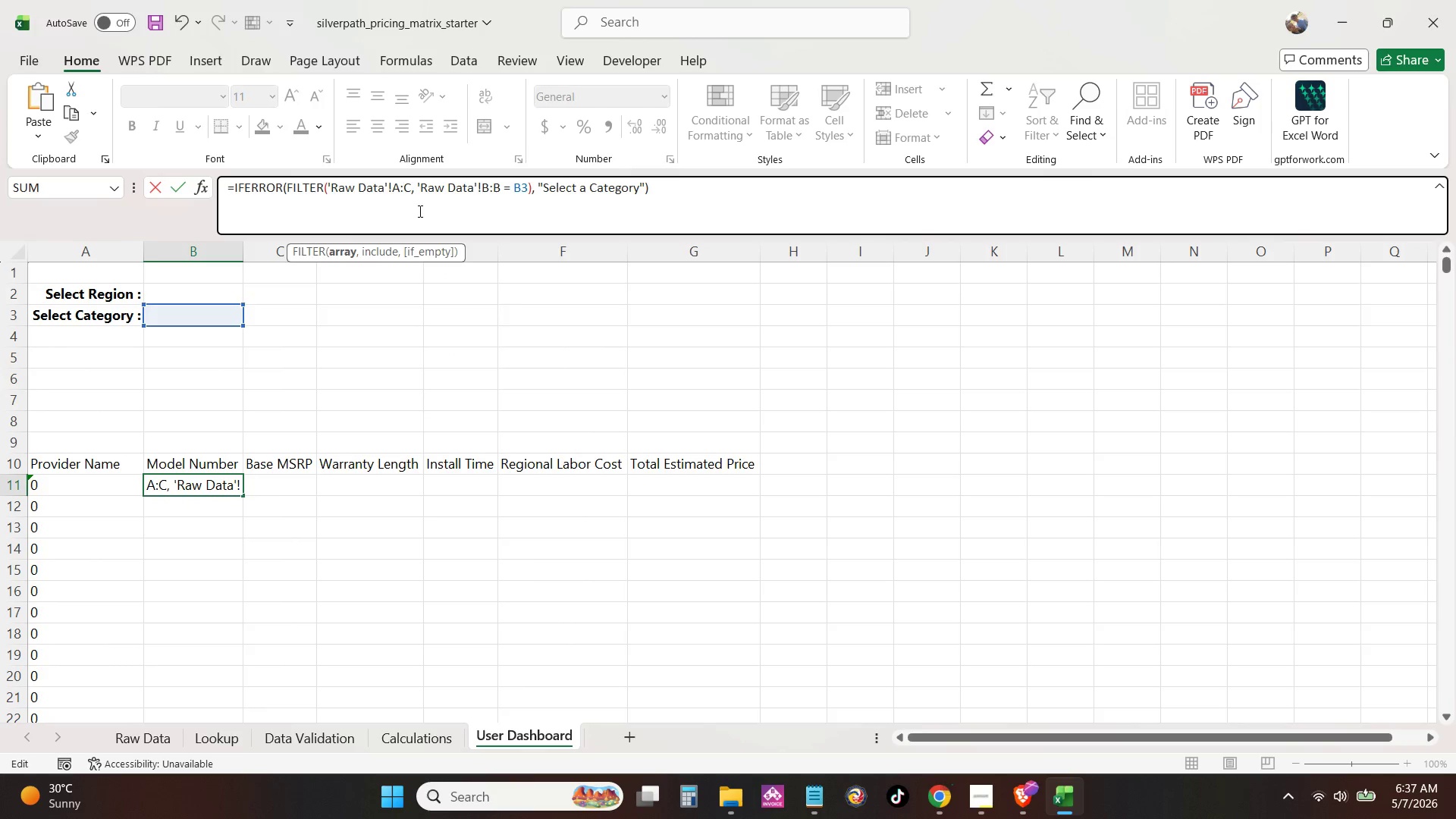 
key(ArrowLeft)
 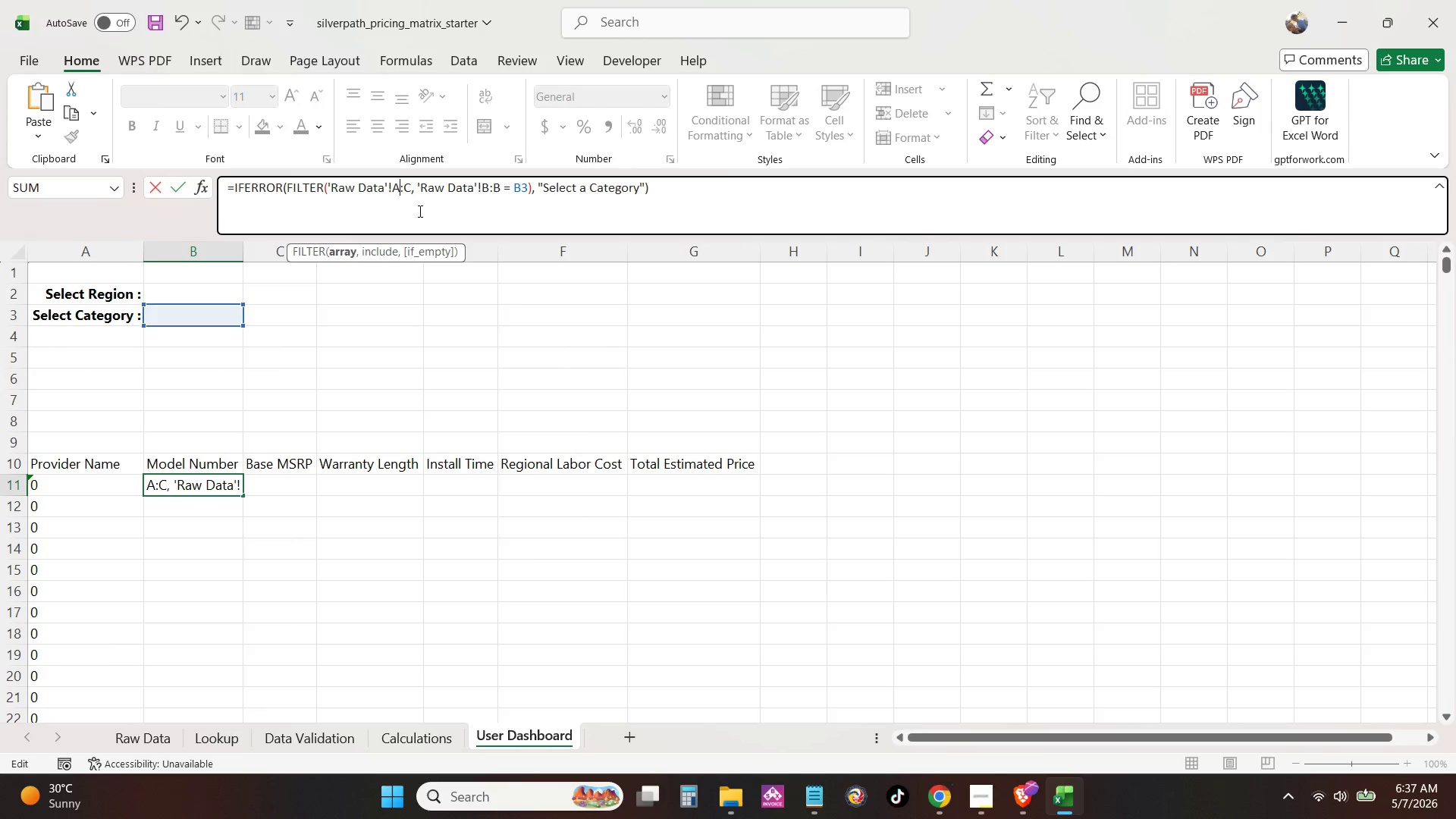 
key(ArrowLeft)
 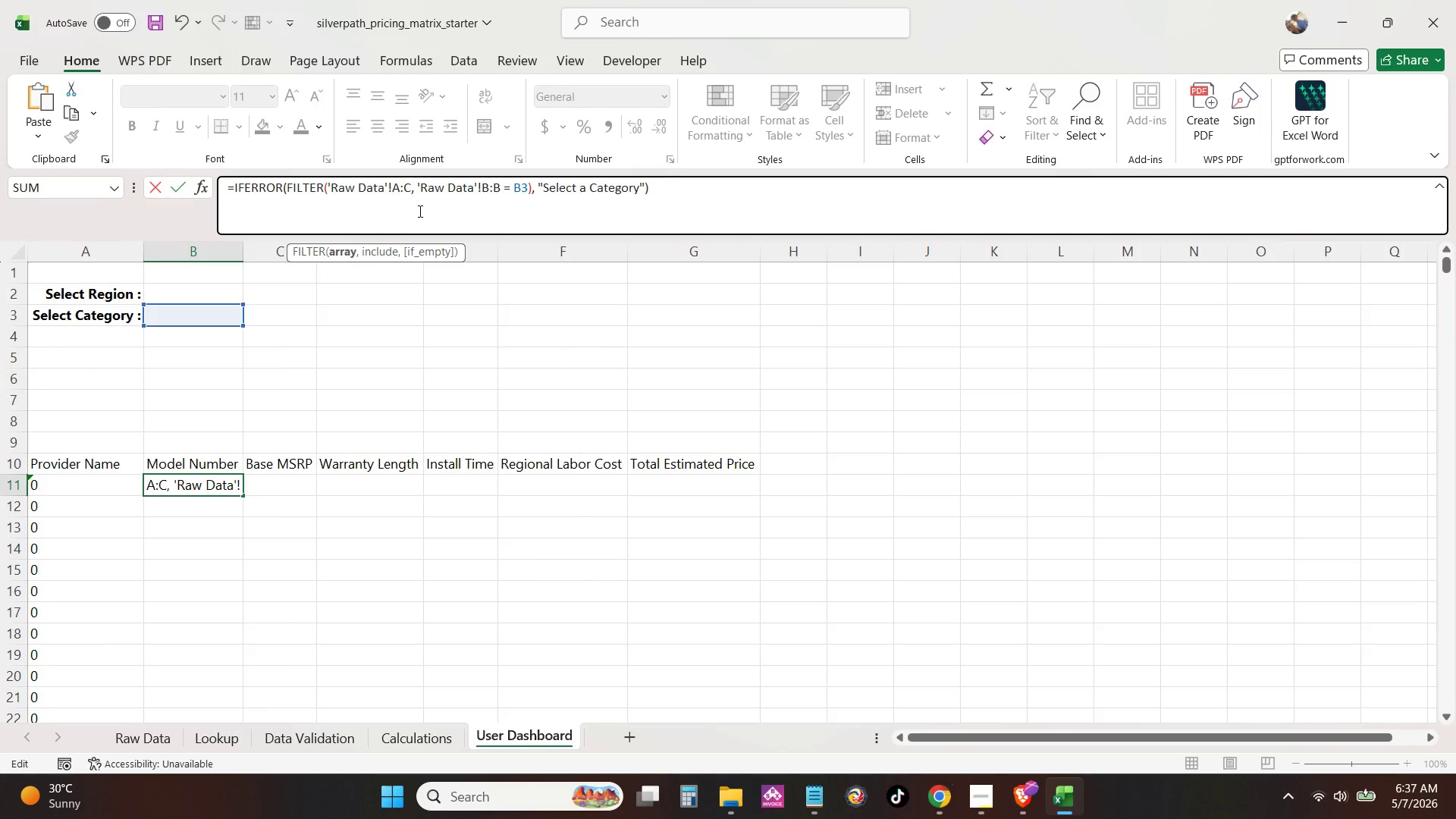 
key(ArrowRight)
 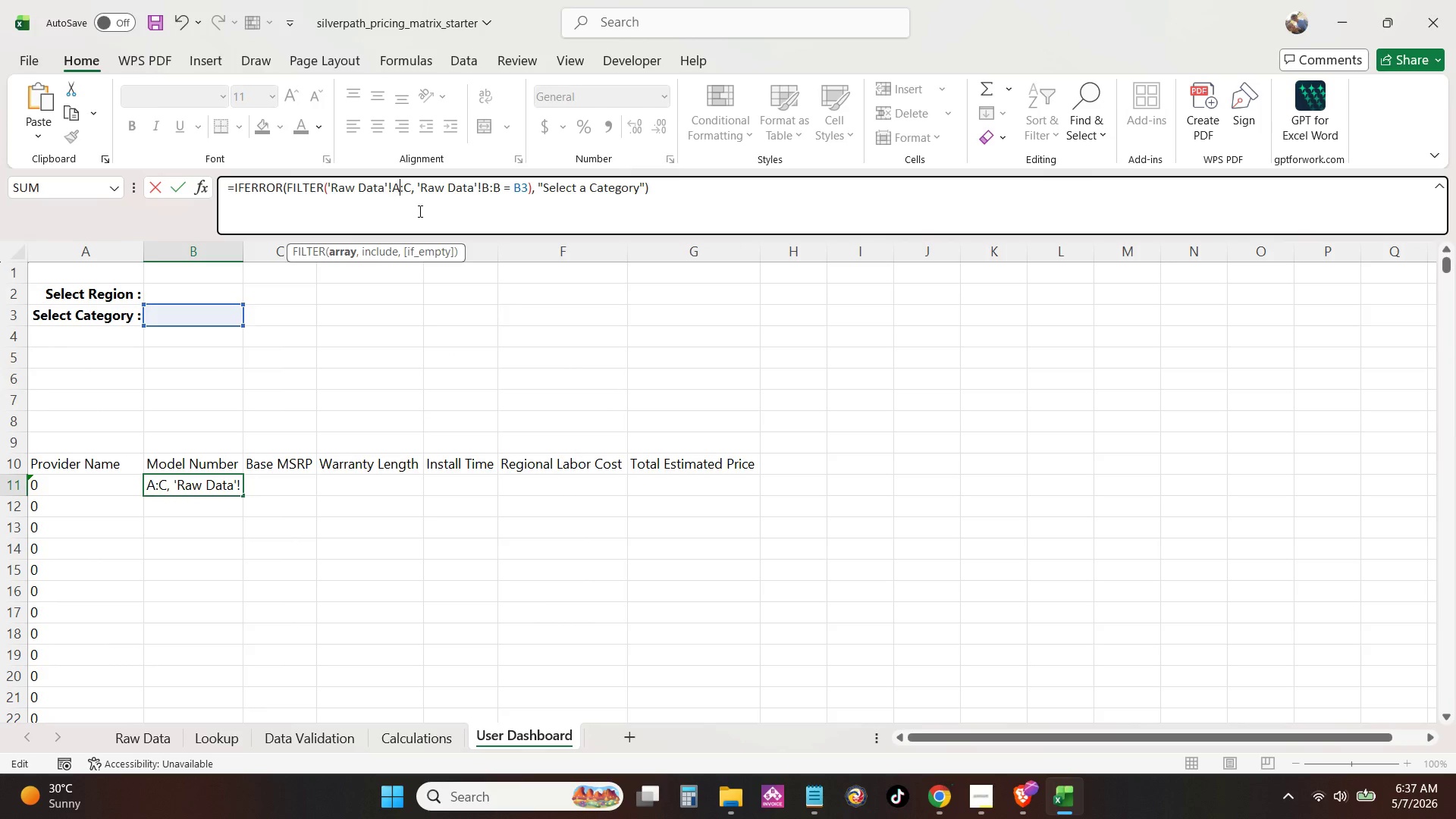 
key(Shift+Backspace)
 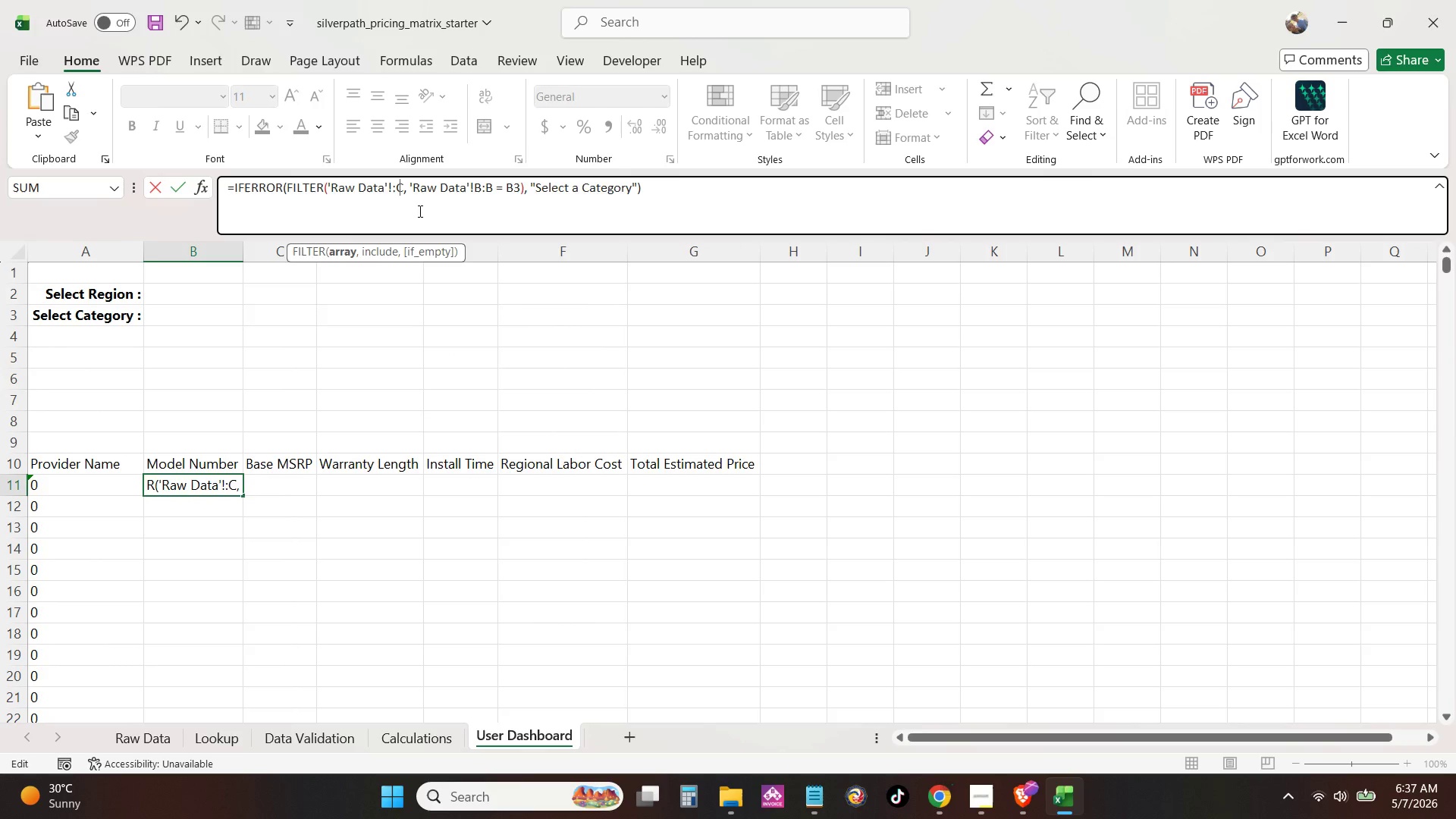 
key(Shift+C)
 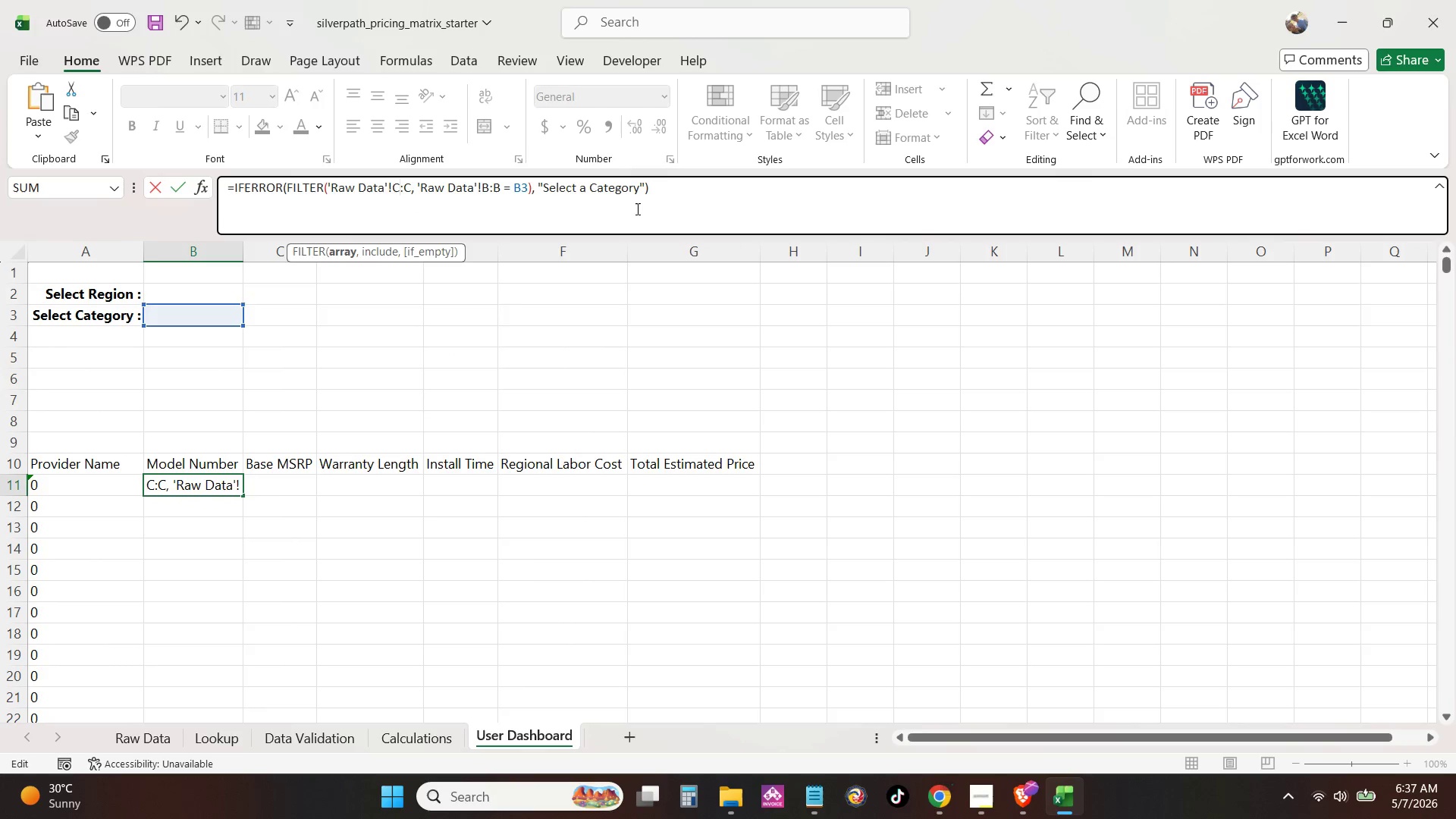 
left_click([673, 192])
 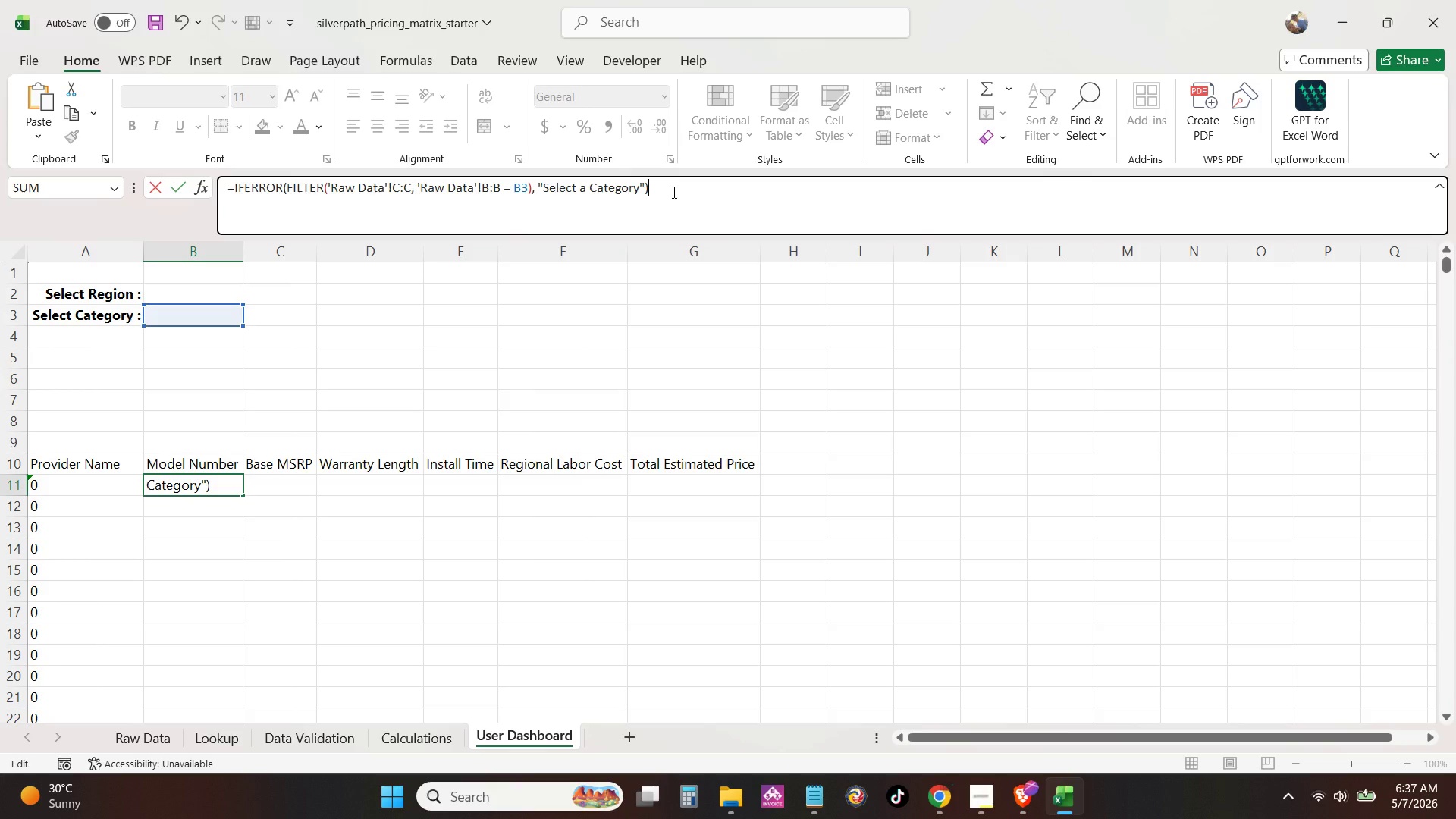 
key(NumpadEnter)
 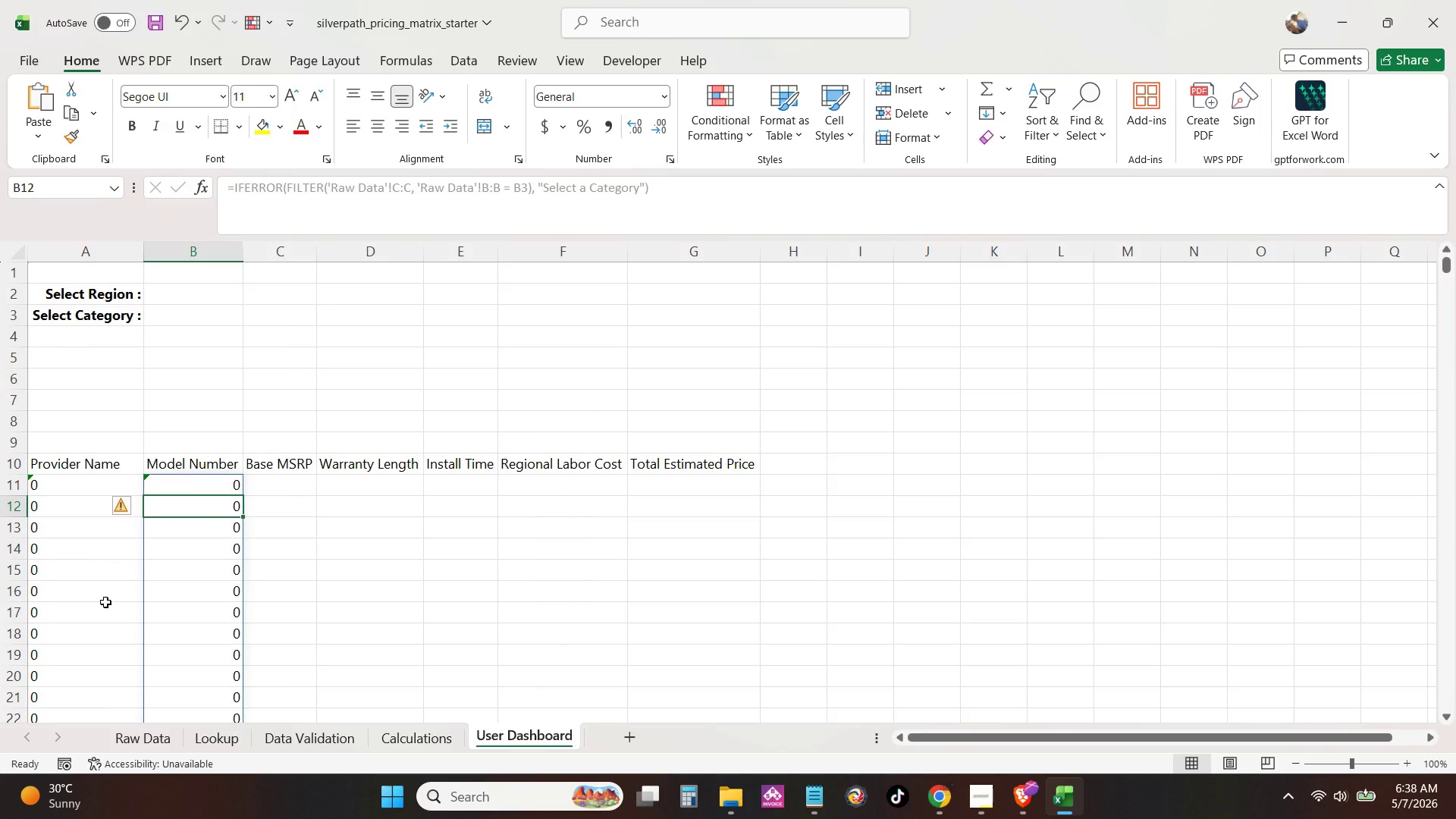 
wait(27.97)
 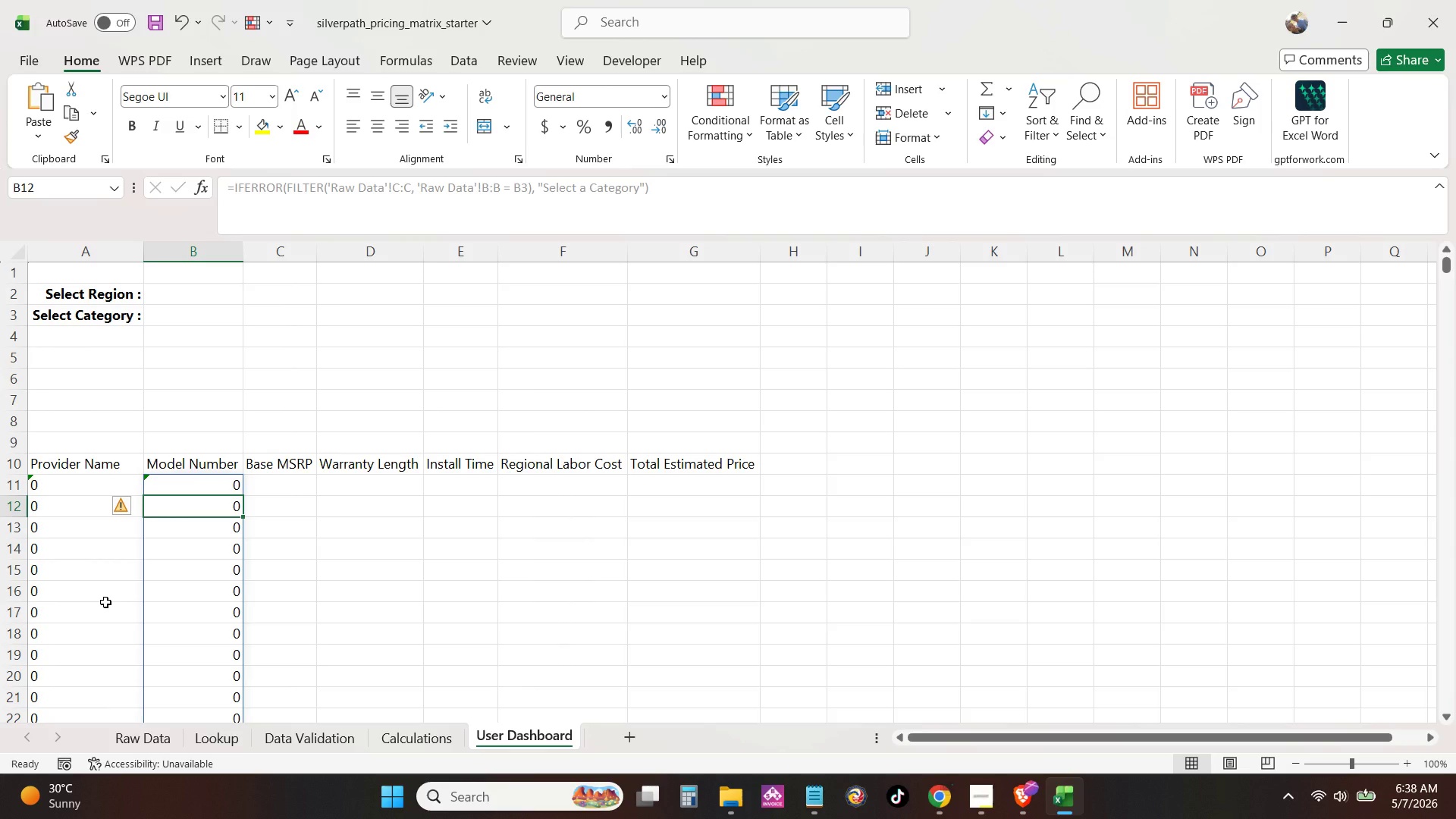 
hold_key(key=ControlLeft, duration=0.34)
 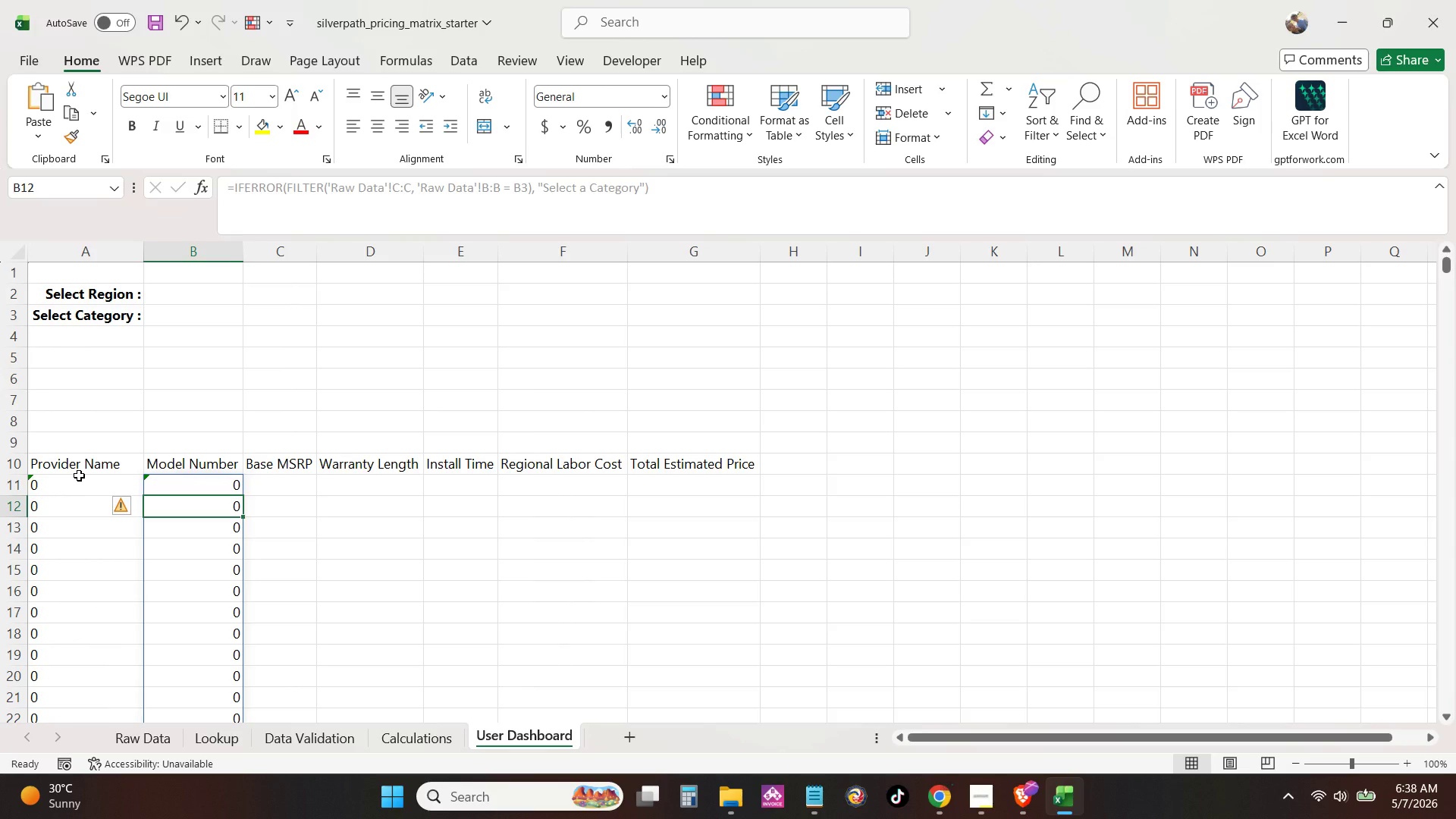 
left_click([79, 475])
 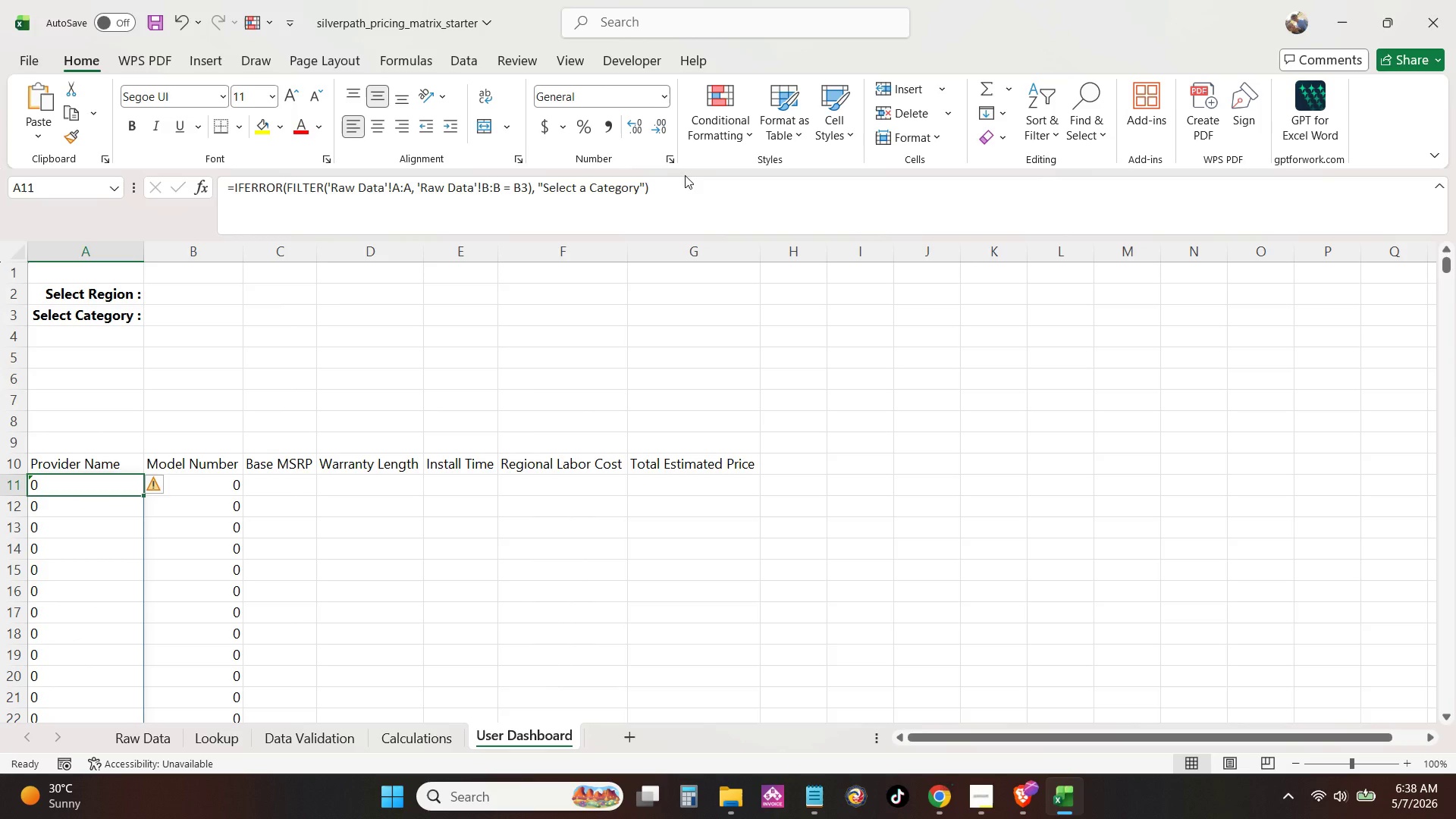 
left_click_drag(start_coordinate=[685, 177], to_coordinate=[0, 391])
 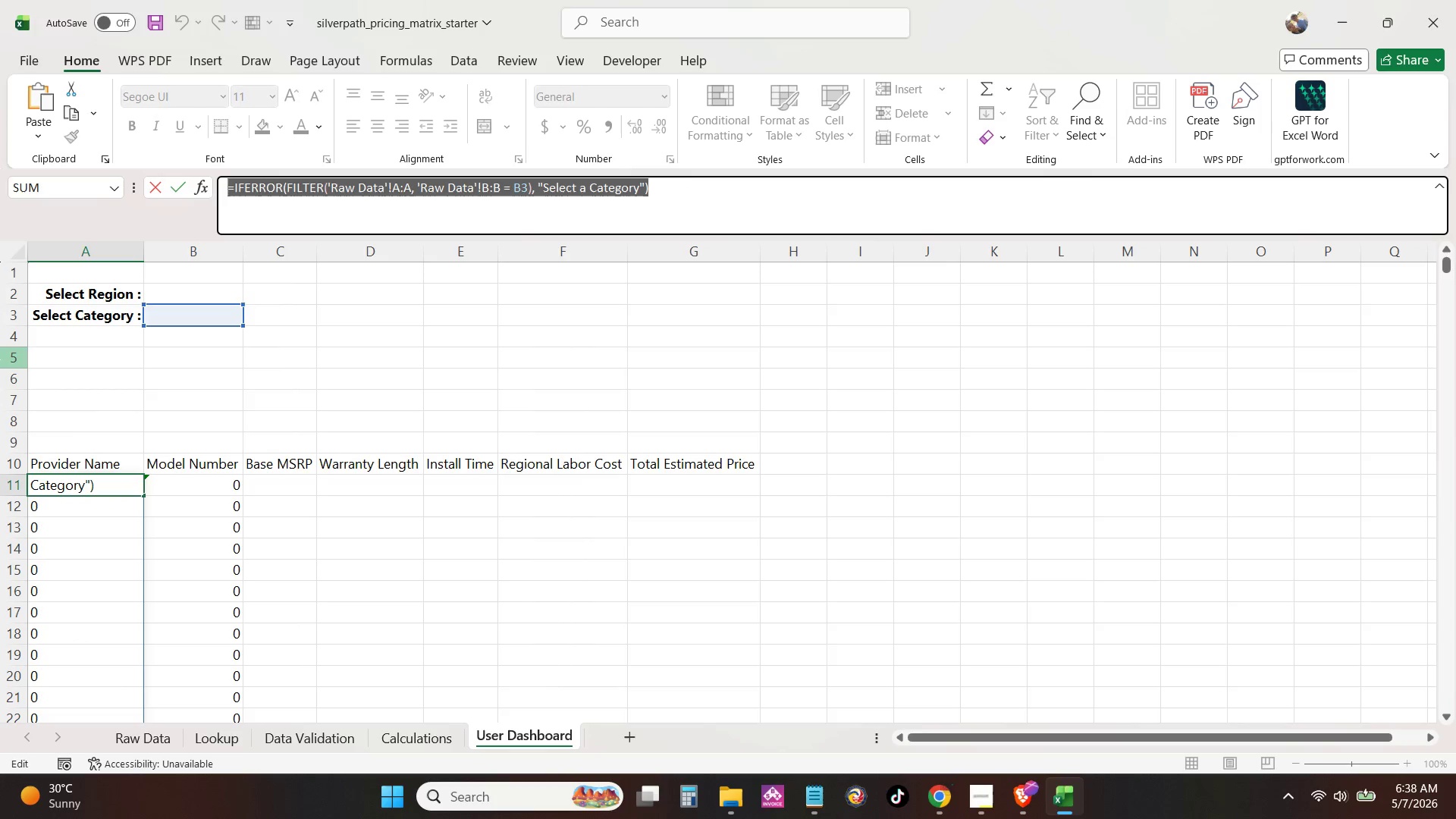 
type(+IF)
key(Backspace)
key(Backspace)
key(Backspace)
type(=IFq)
key(Backspace)
key(Tab)
 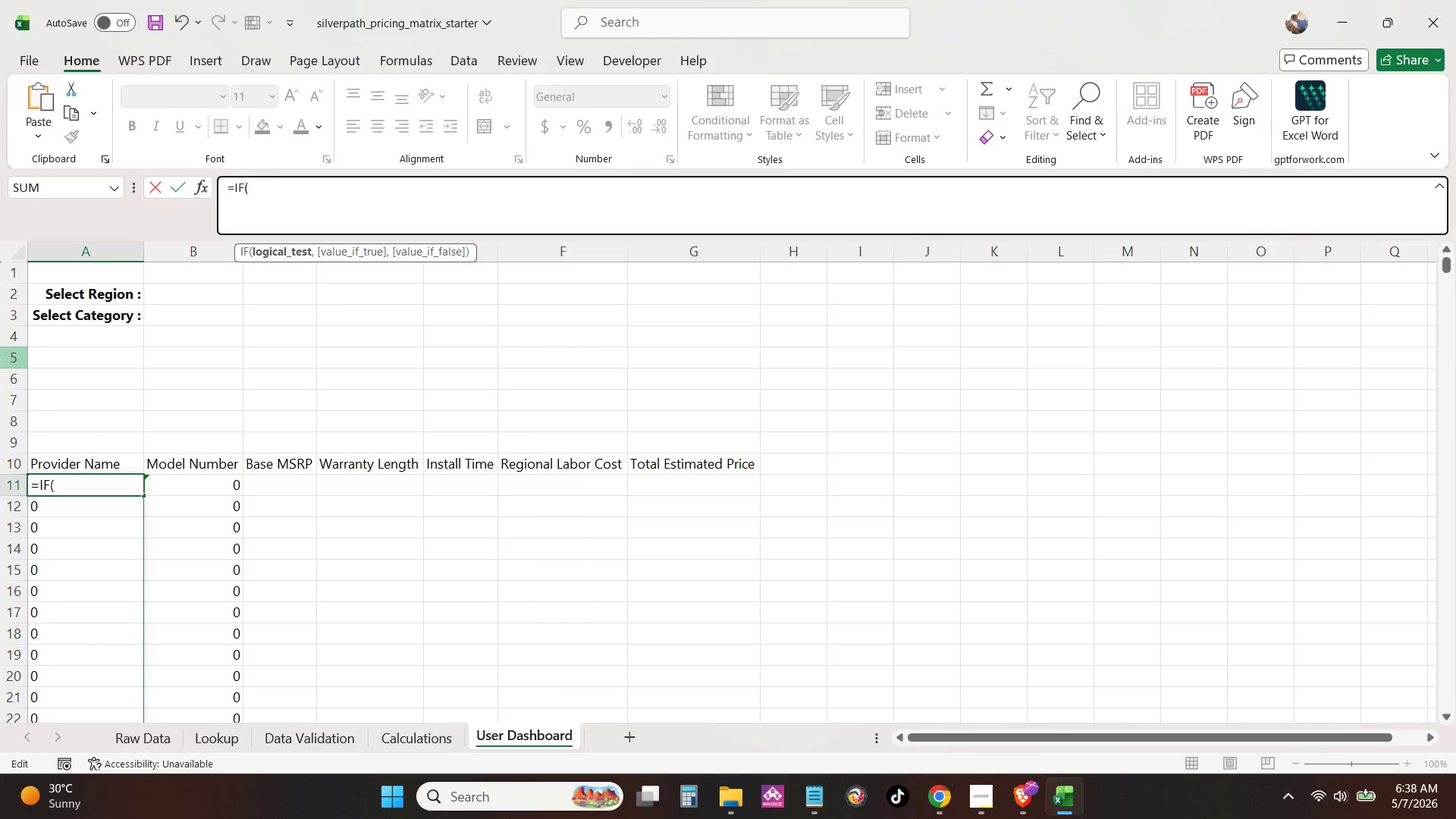 
left_click([180, 324])
 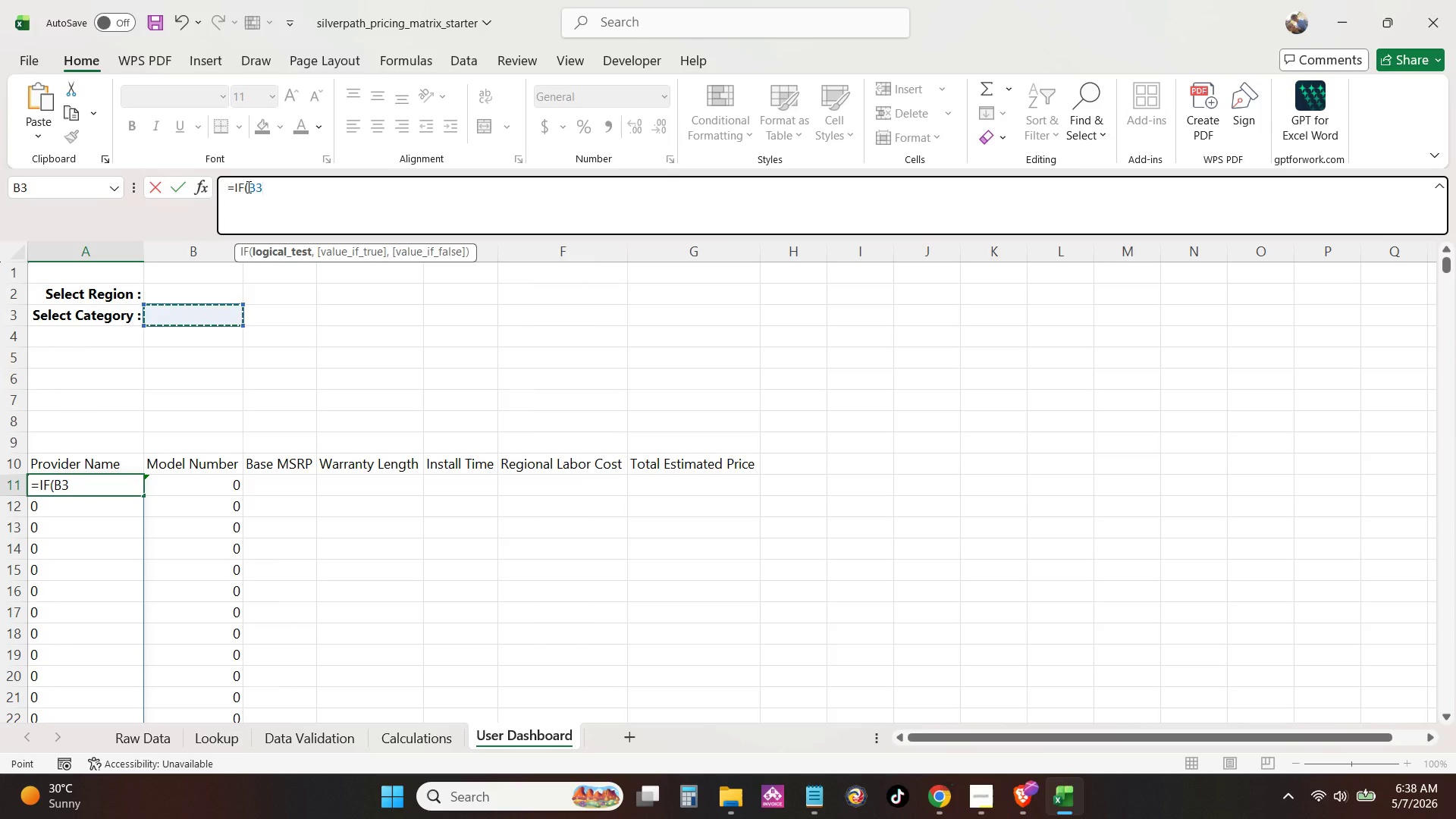 
left_click([247, 187])
 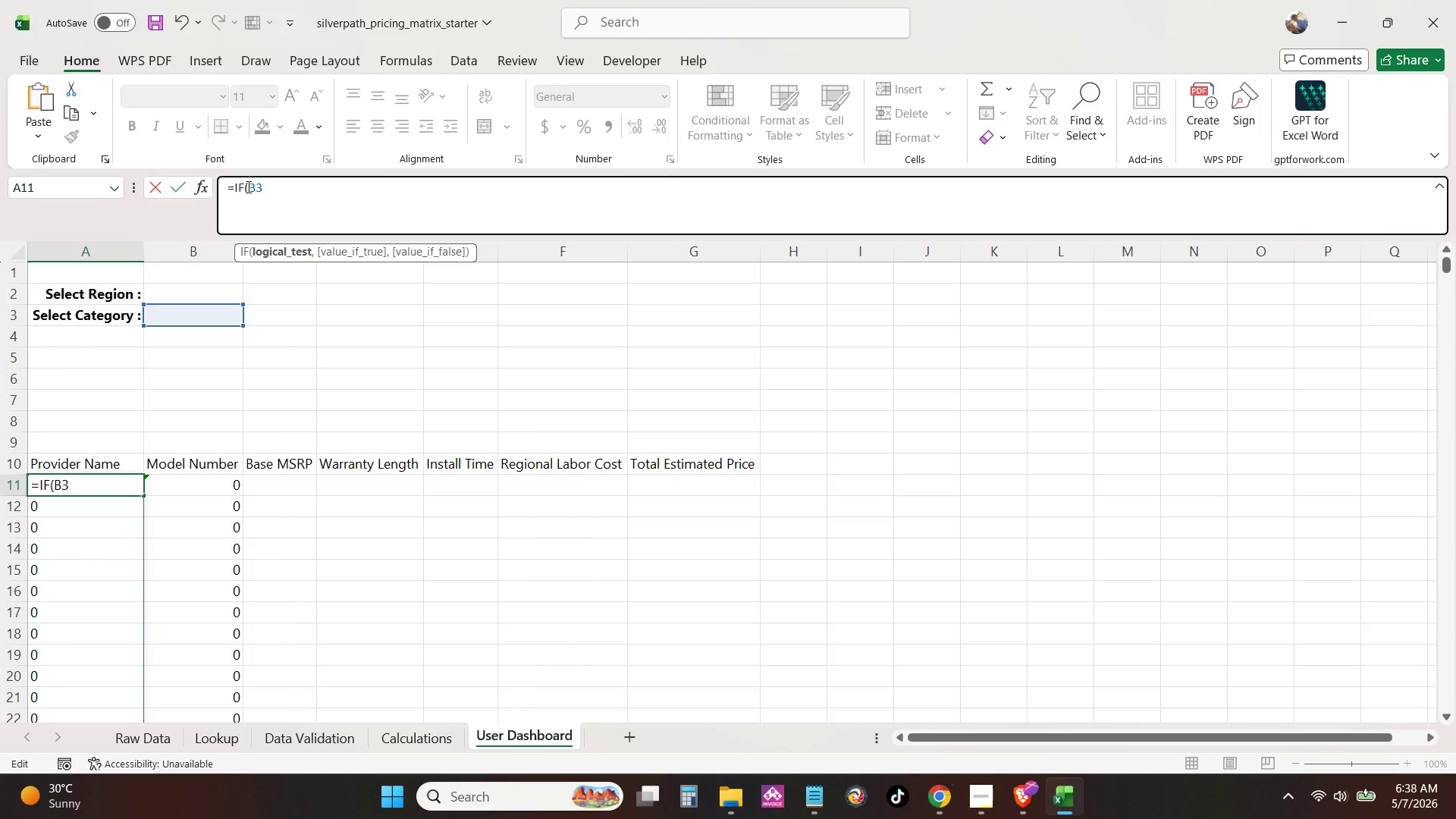 
key(Shift+4)
 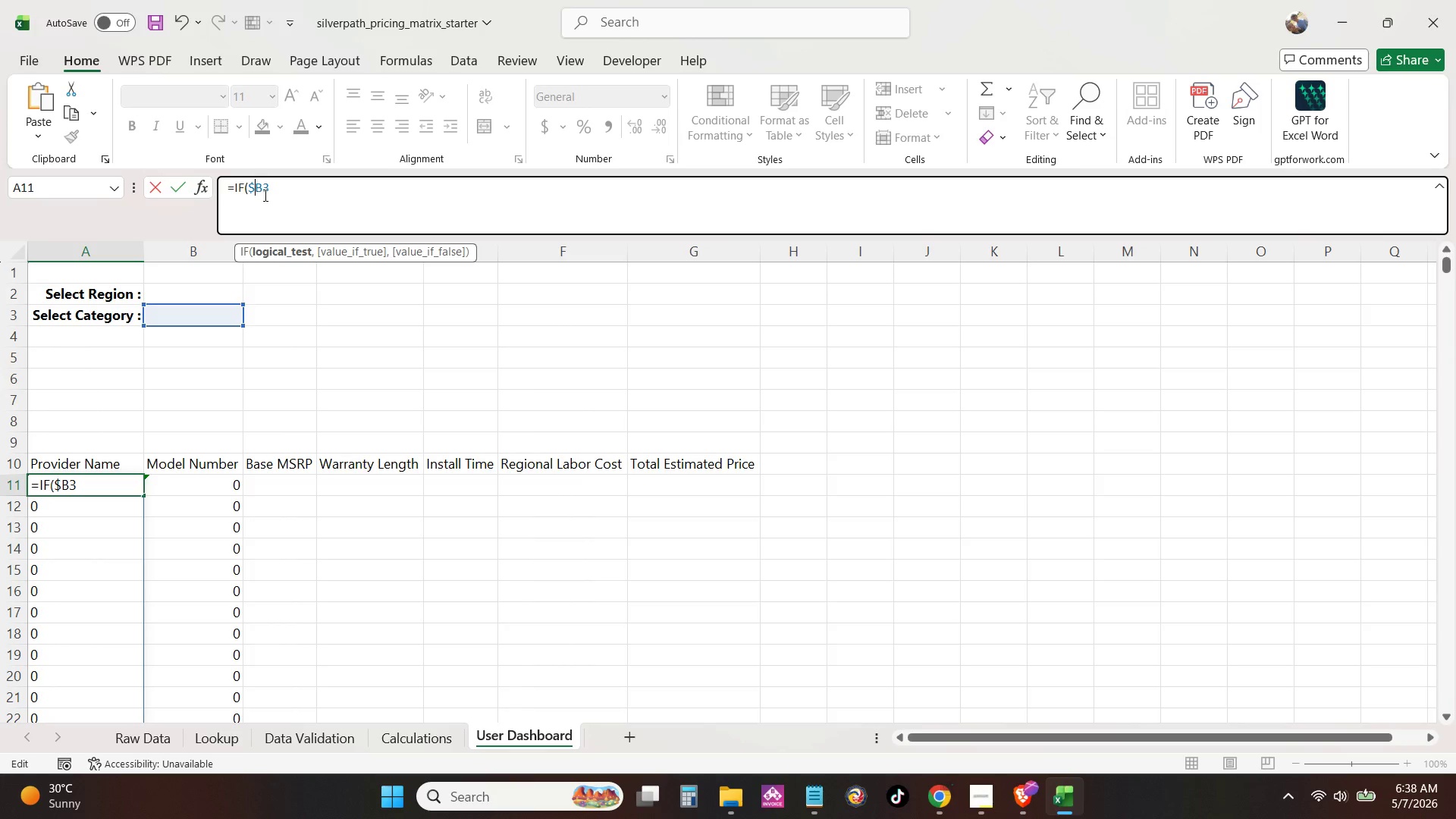 
left_click([265, 190])
 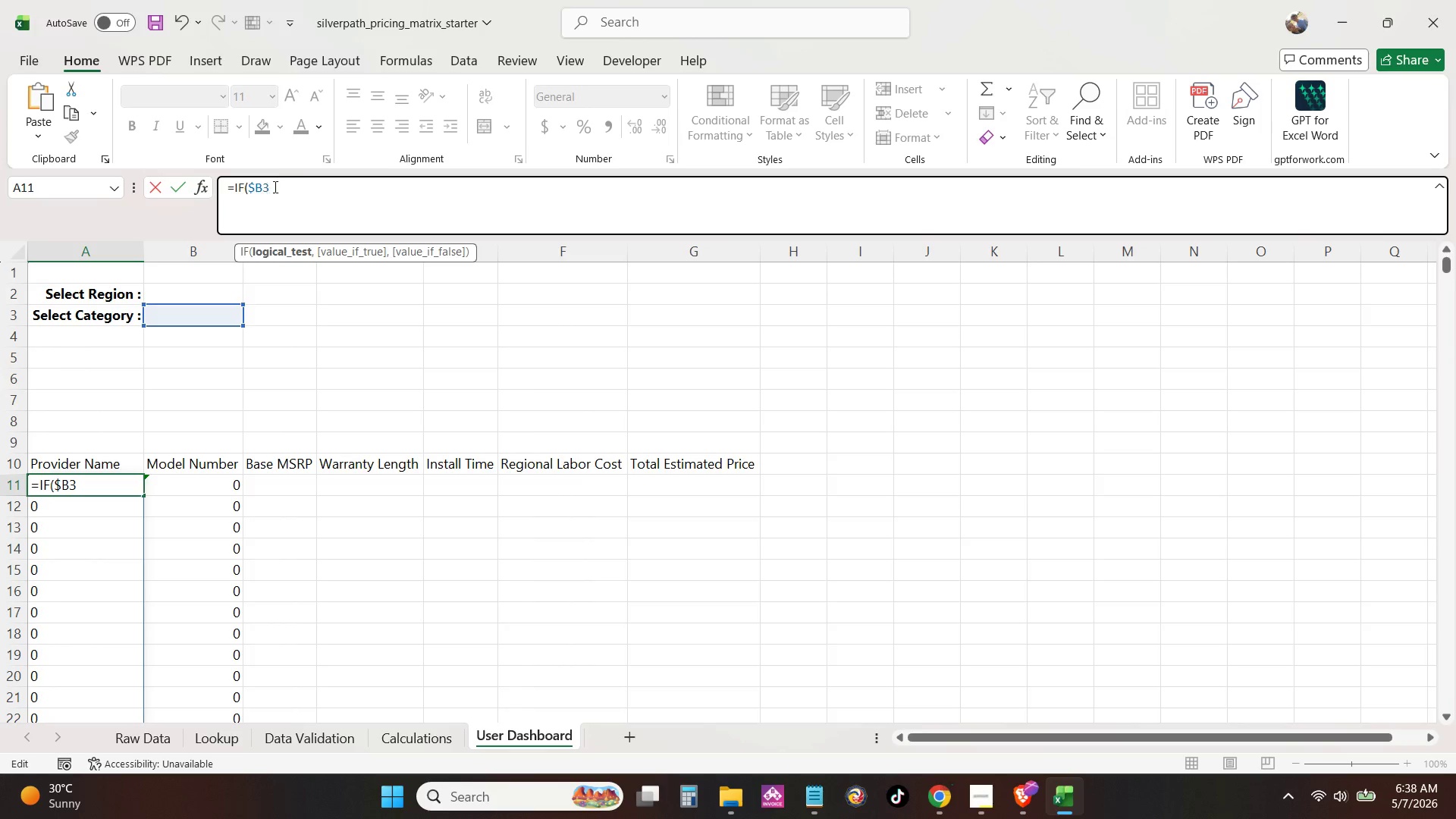 
key(Shift+4)
 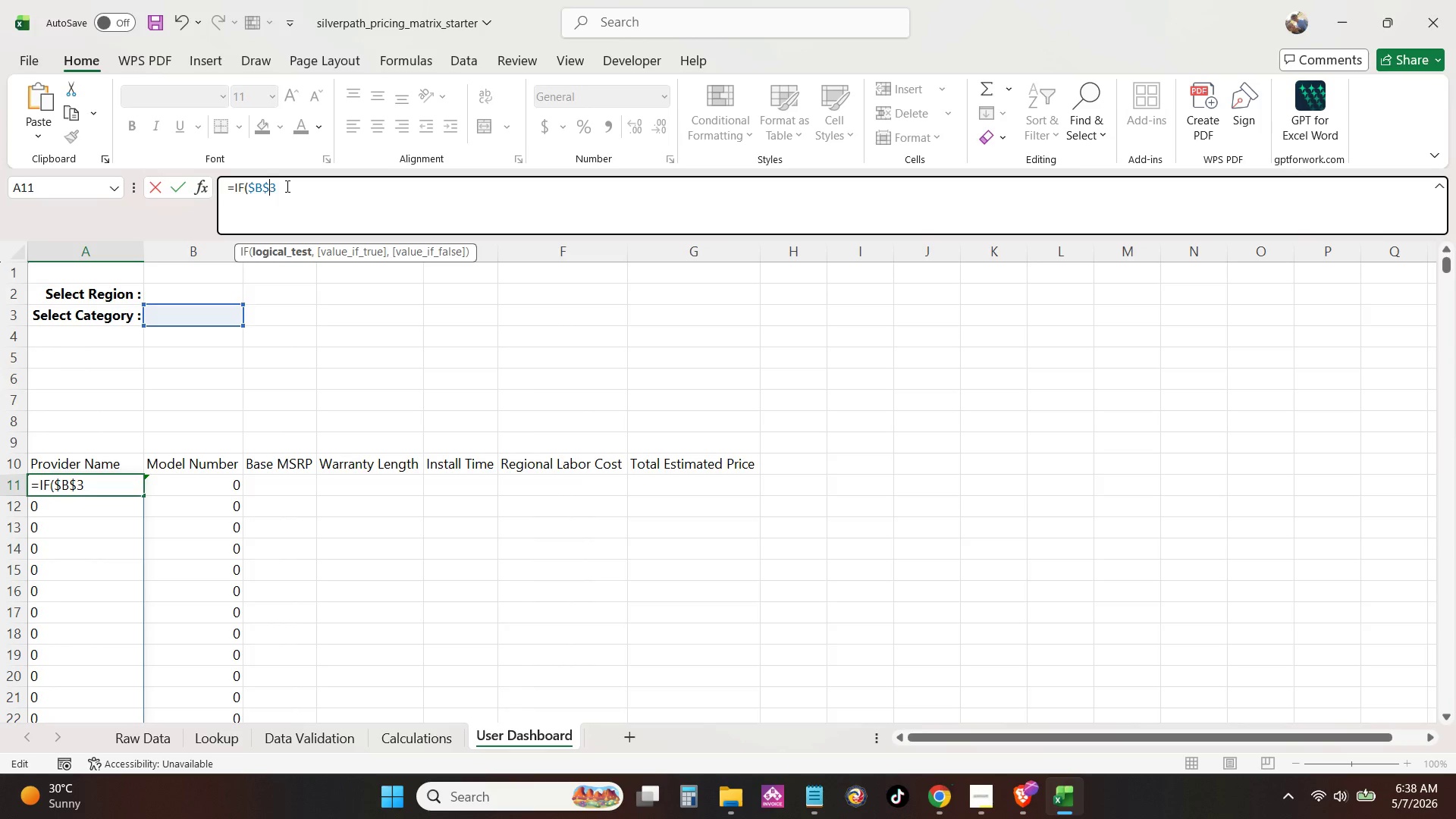 
left_click([286, 187])
 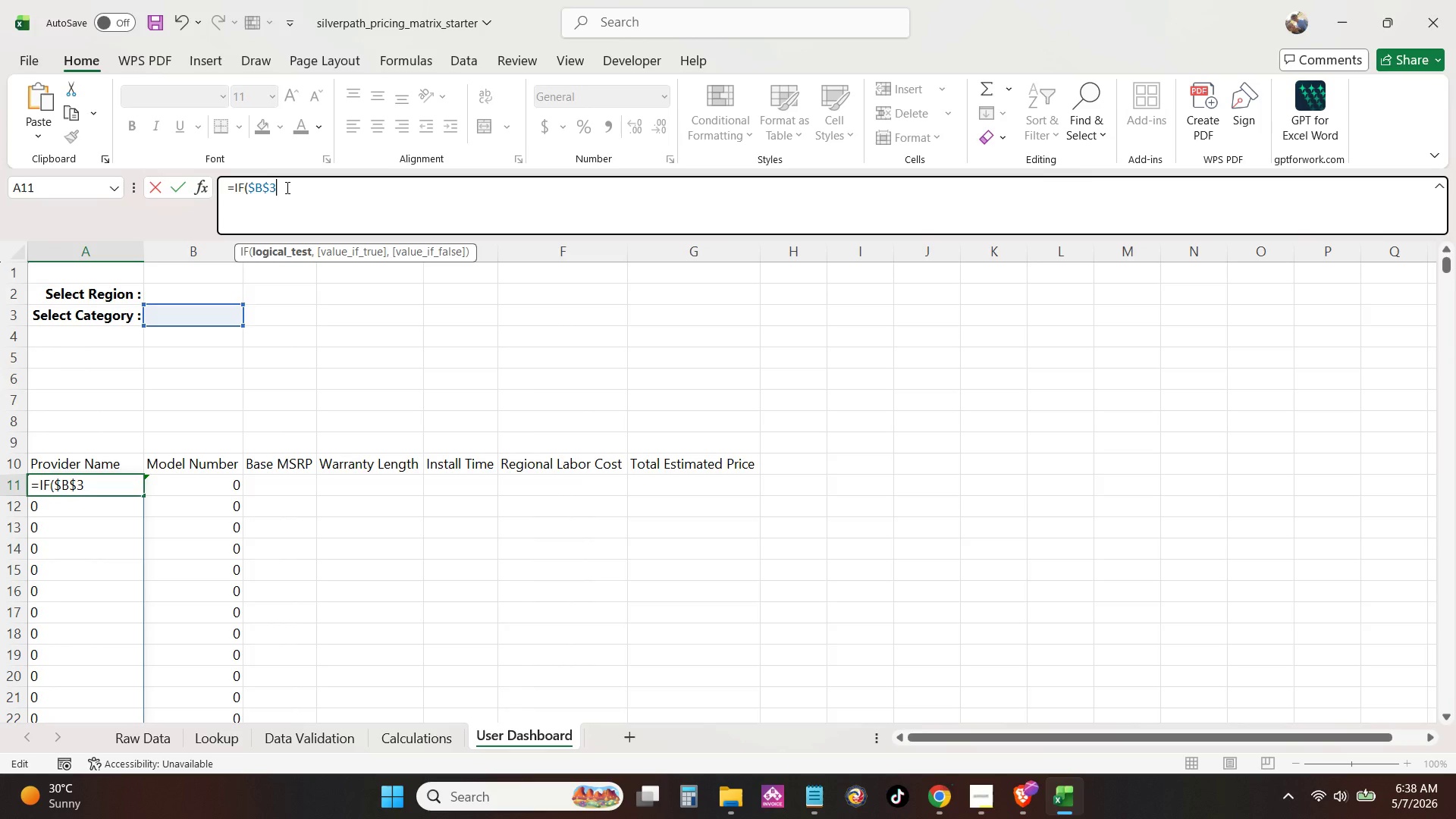 
key(Space)
 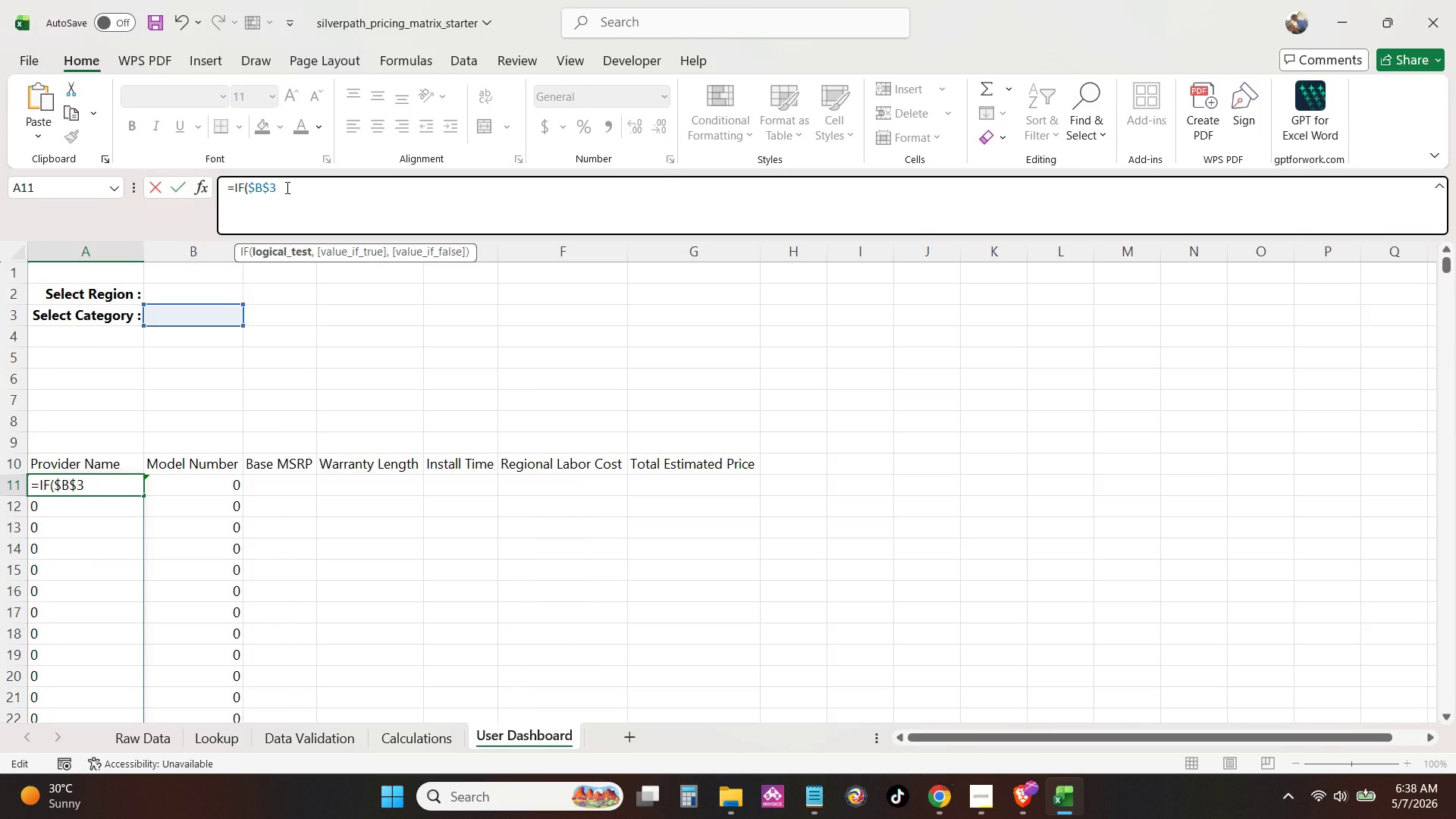 
key(Equal)
 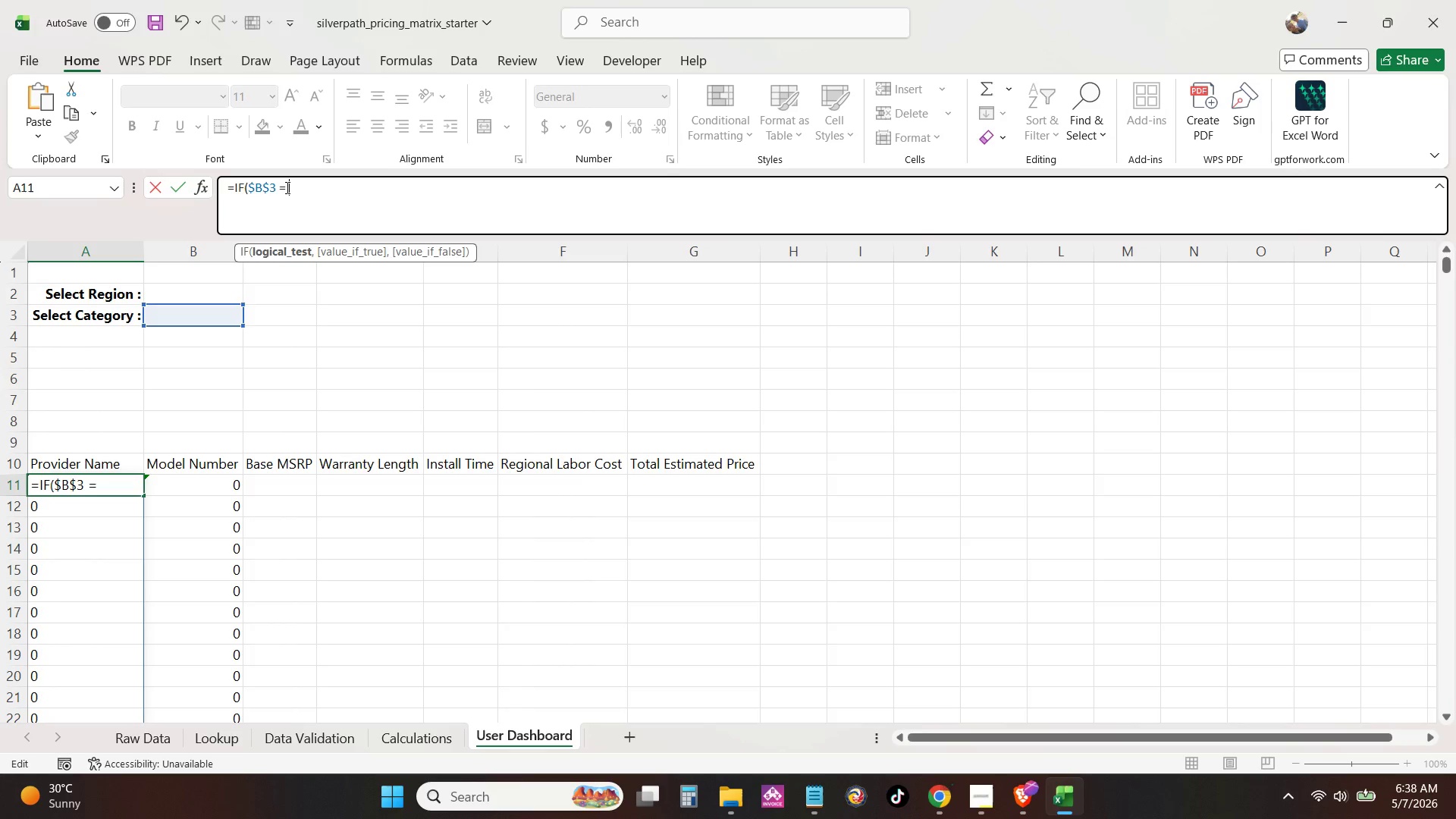 
key(Space)
 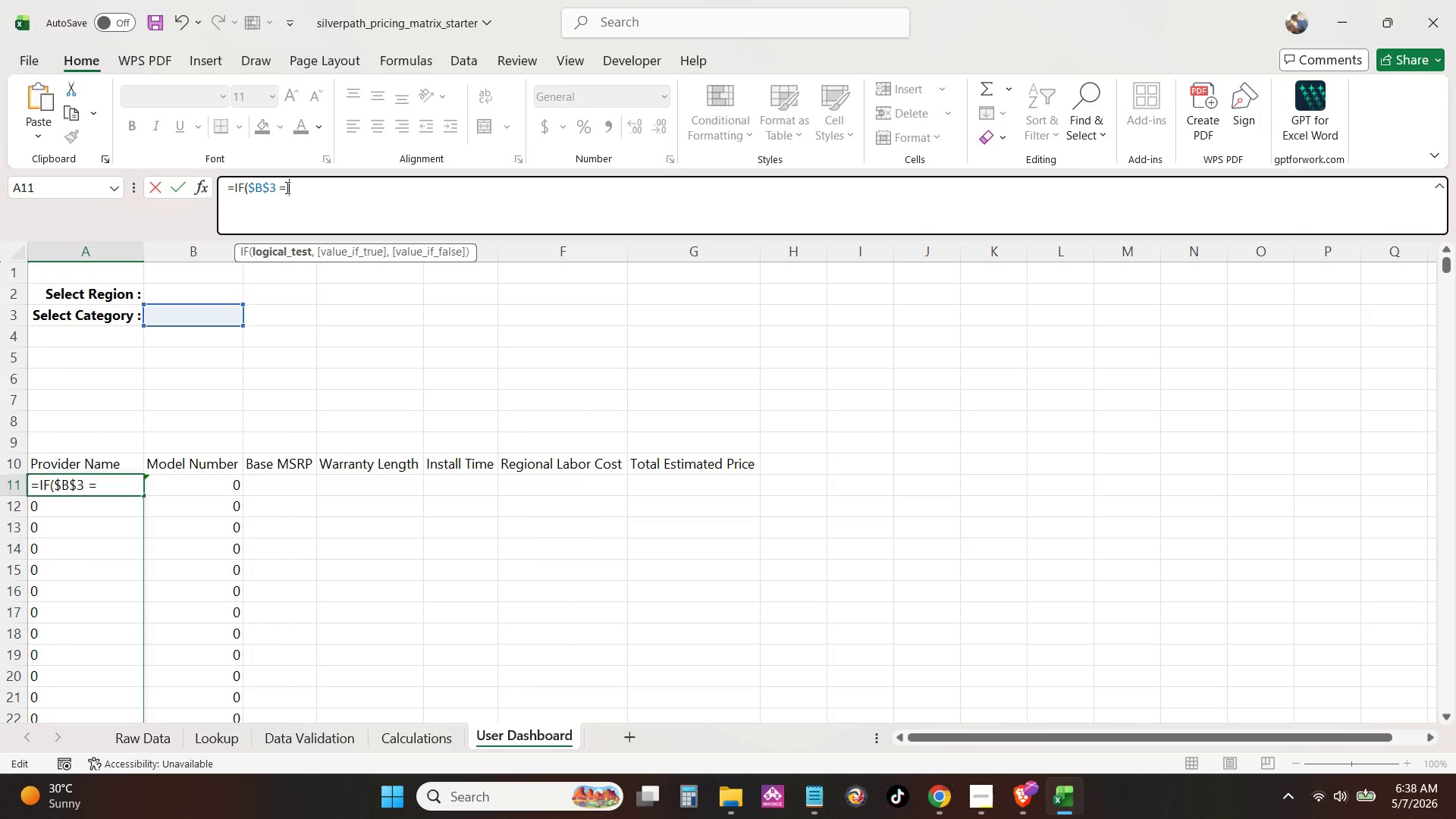 
key(Shift+Quote)
 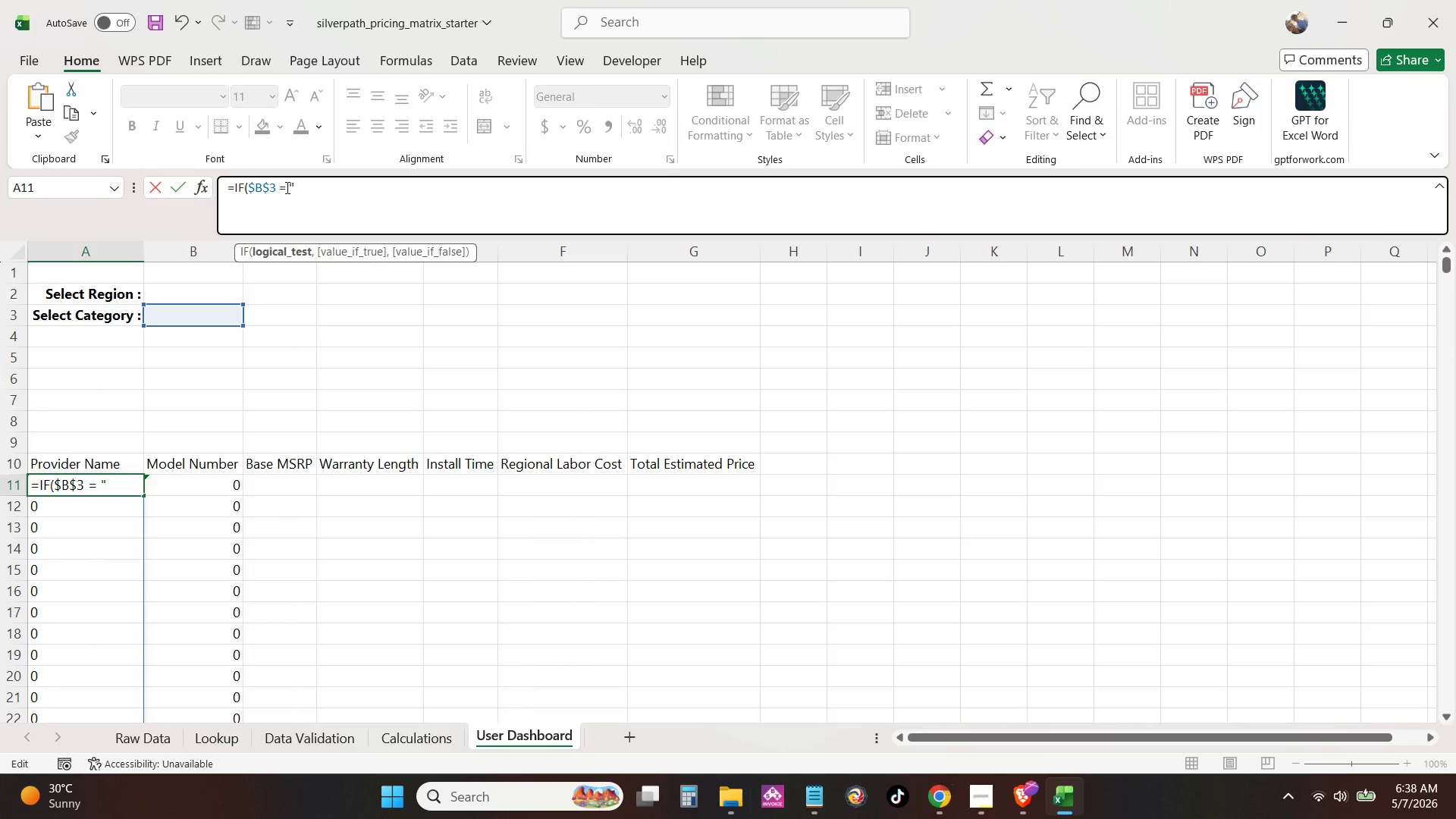 
key(Shift+Quote)
 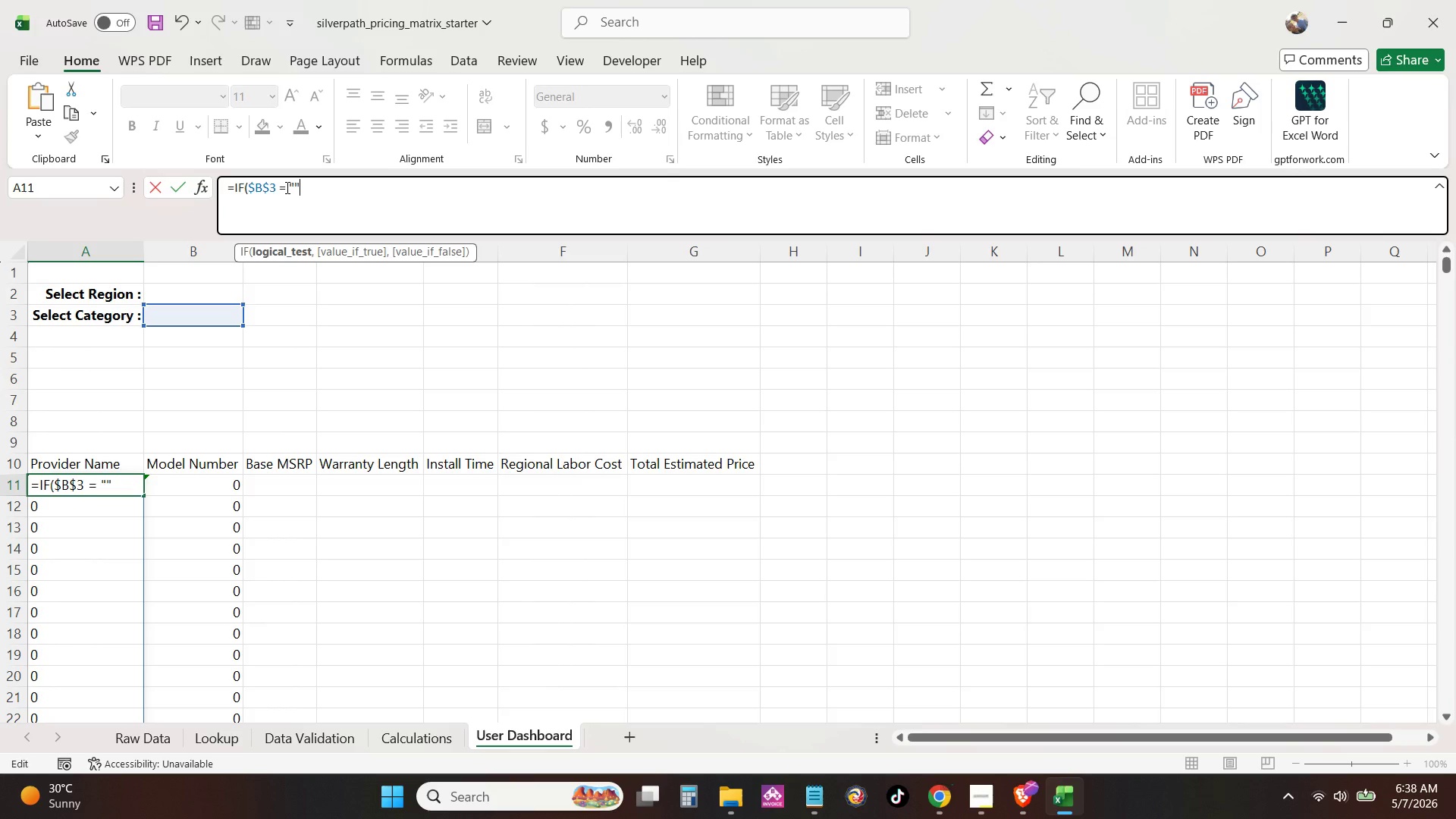 
type(, "Select a Category")
 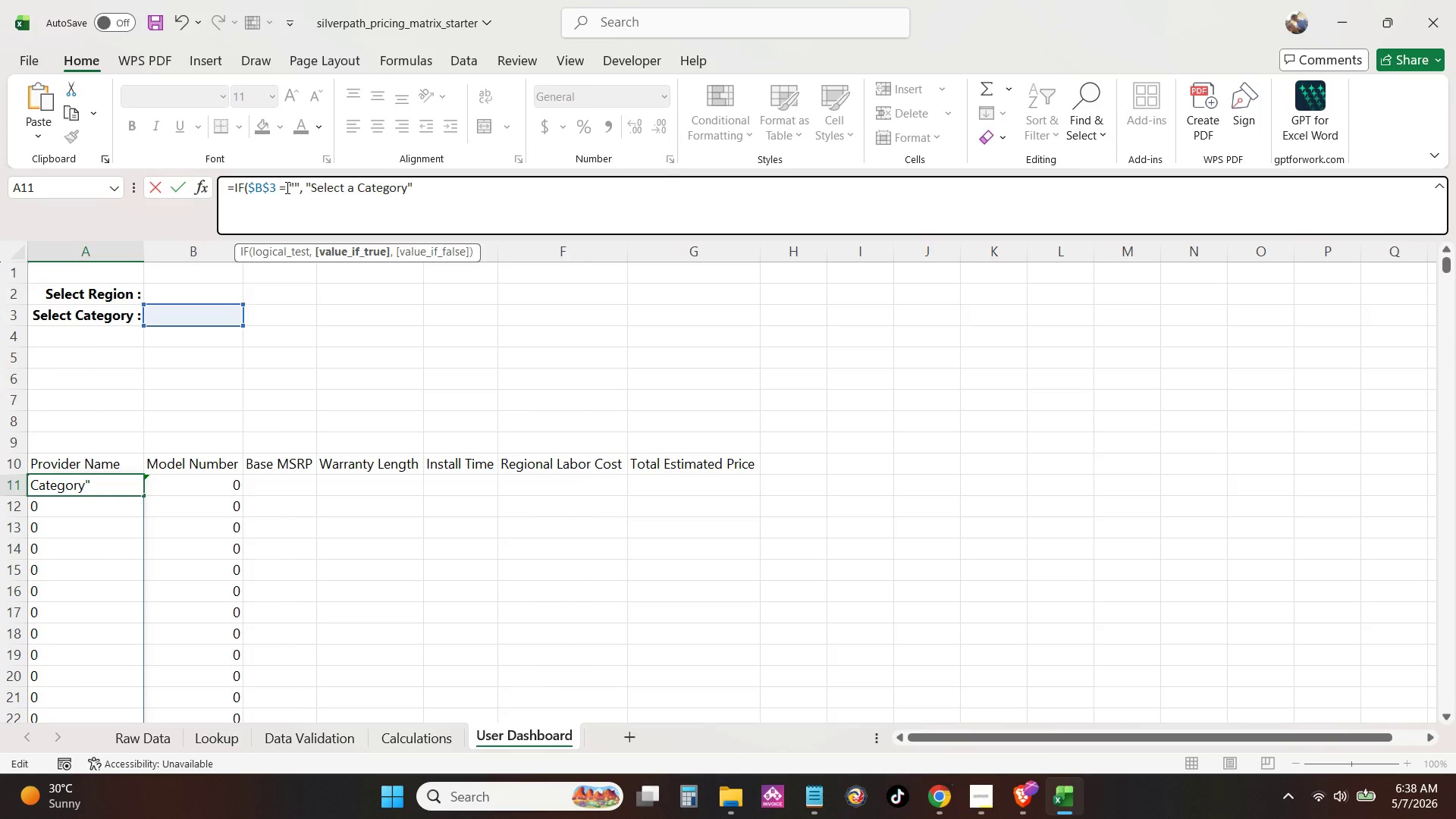 
type(, FOL)
key(Backspace)
key(Backspace)
type(IL)
key(Tab)
 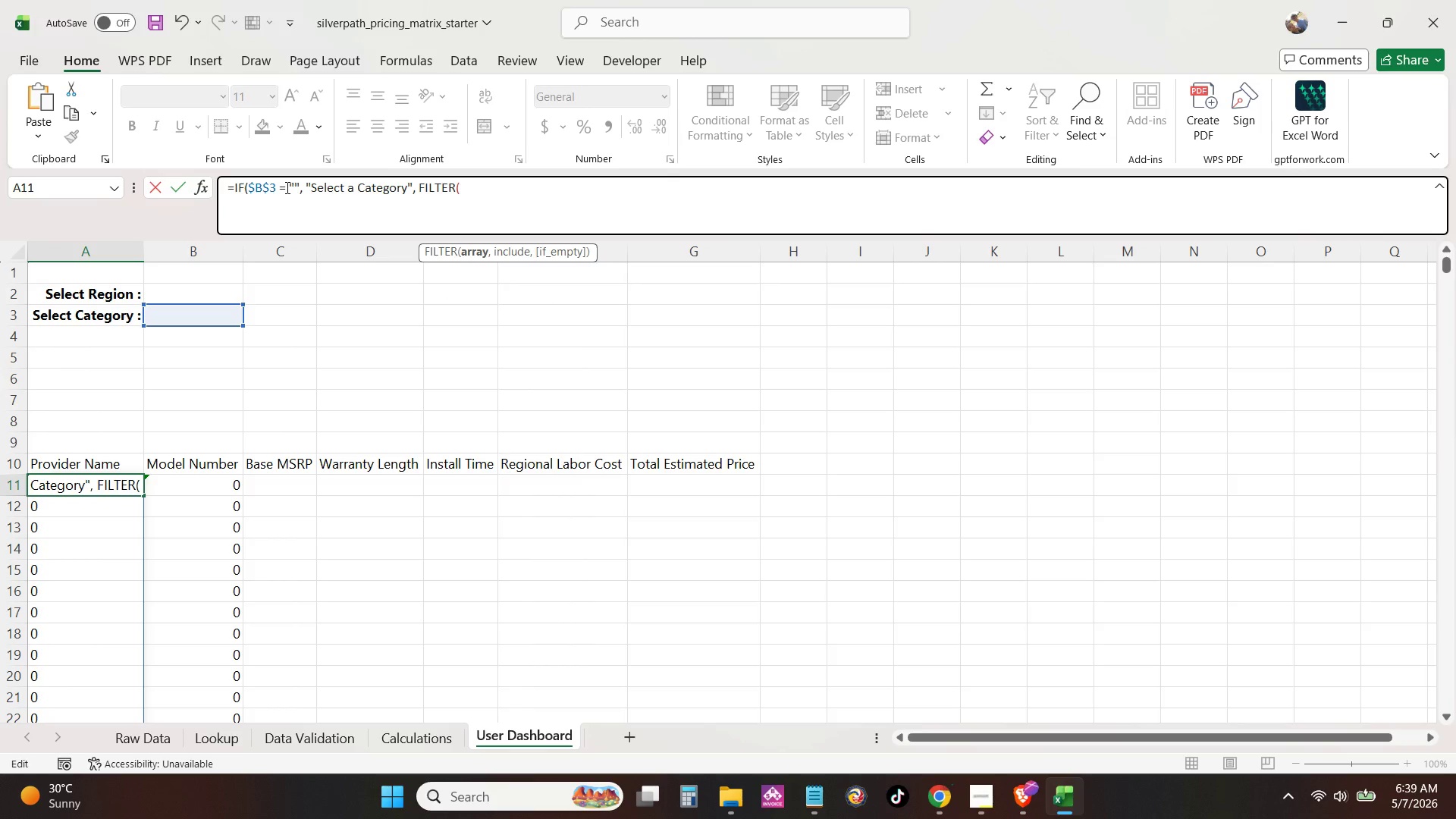 
hold_key(key=ShiftLeft, duration=0.81)
 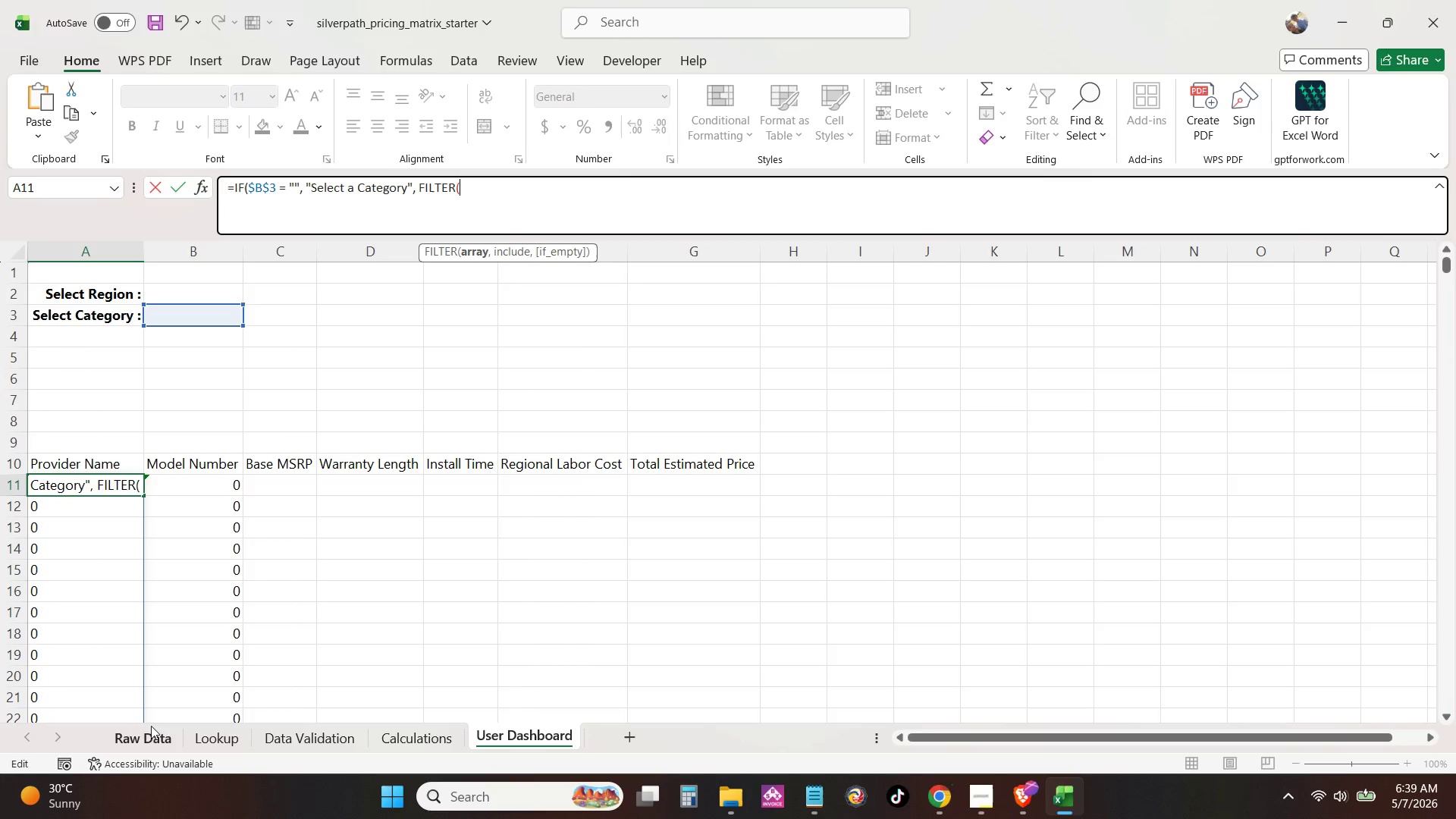 
left_click([145, 738])
 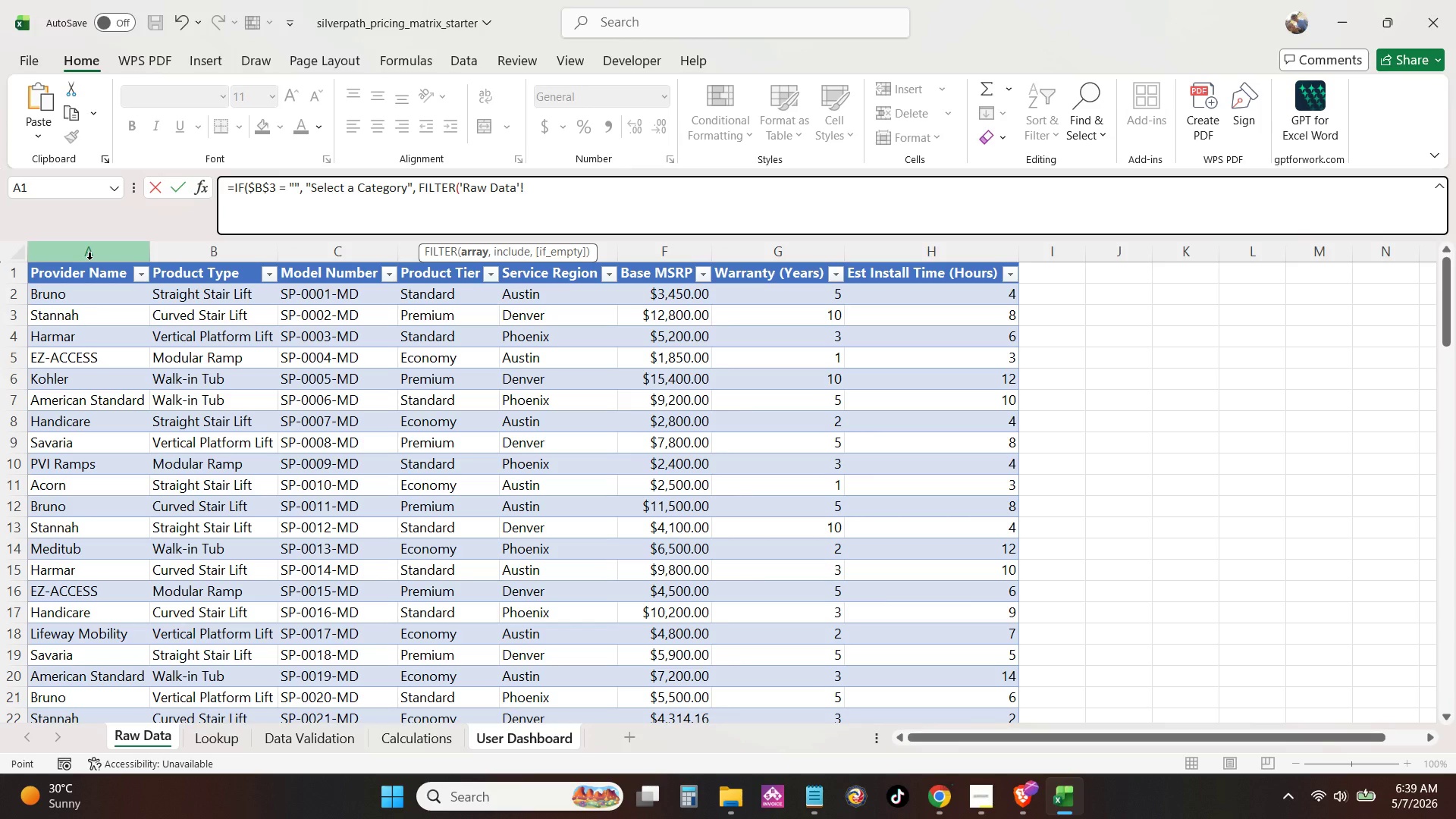 
wait(5.55)
 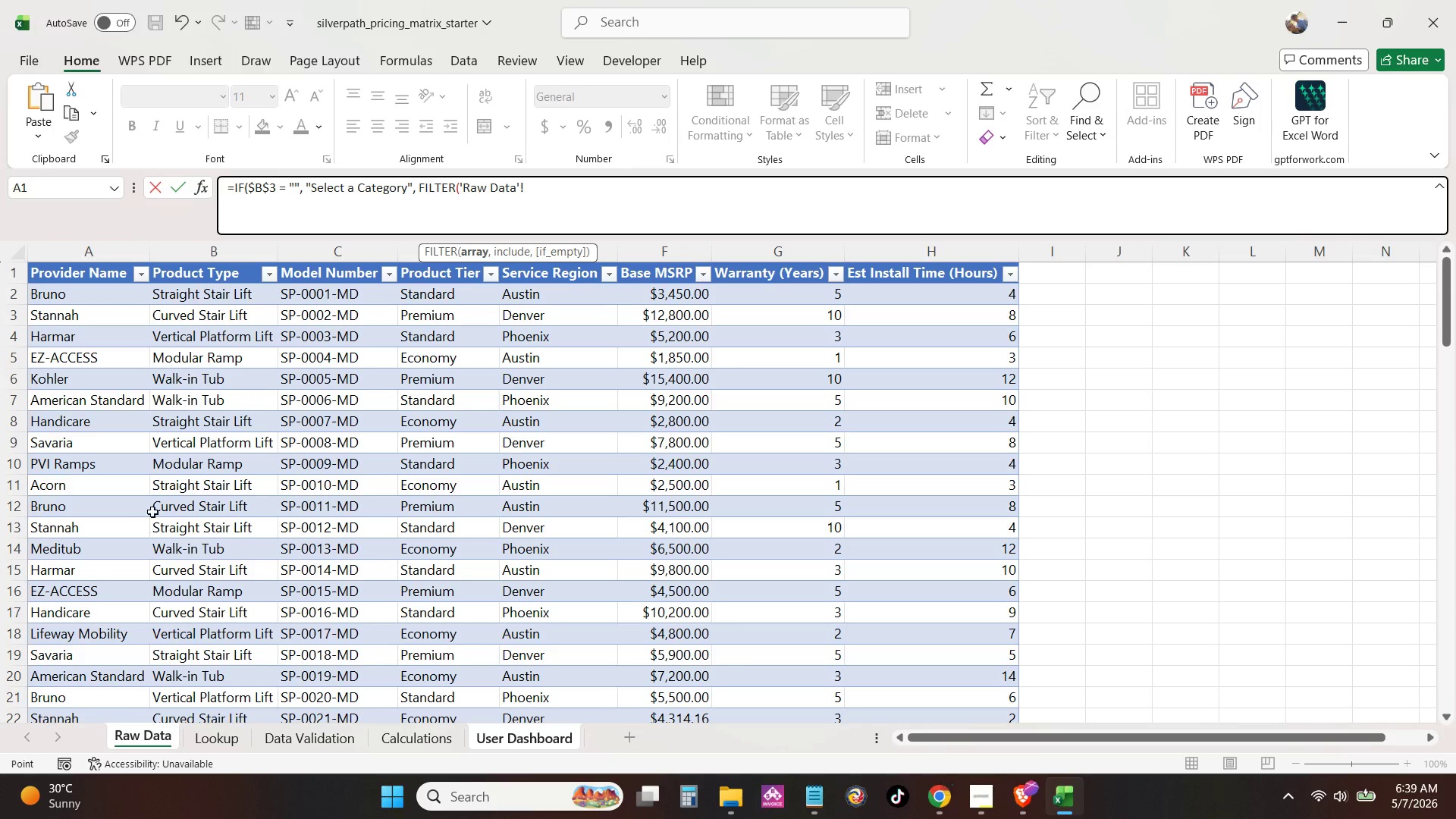 
left_click([89, 259])
 